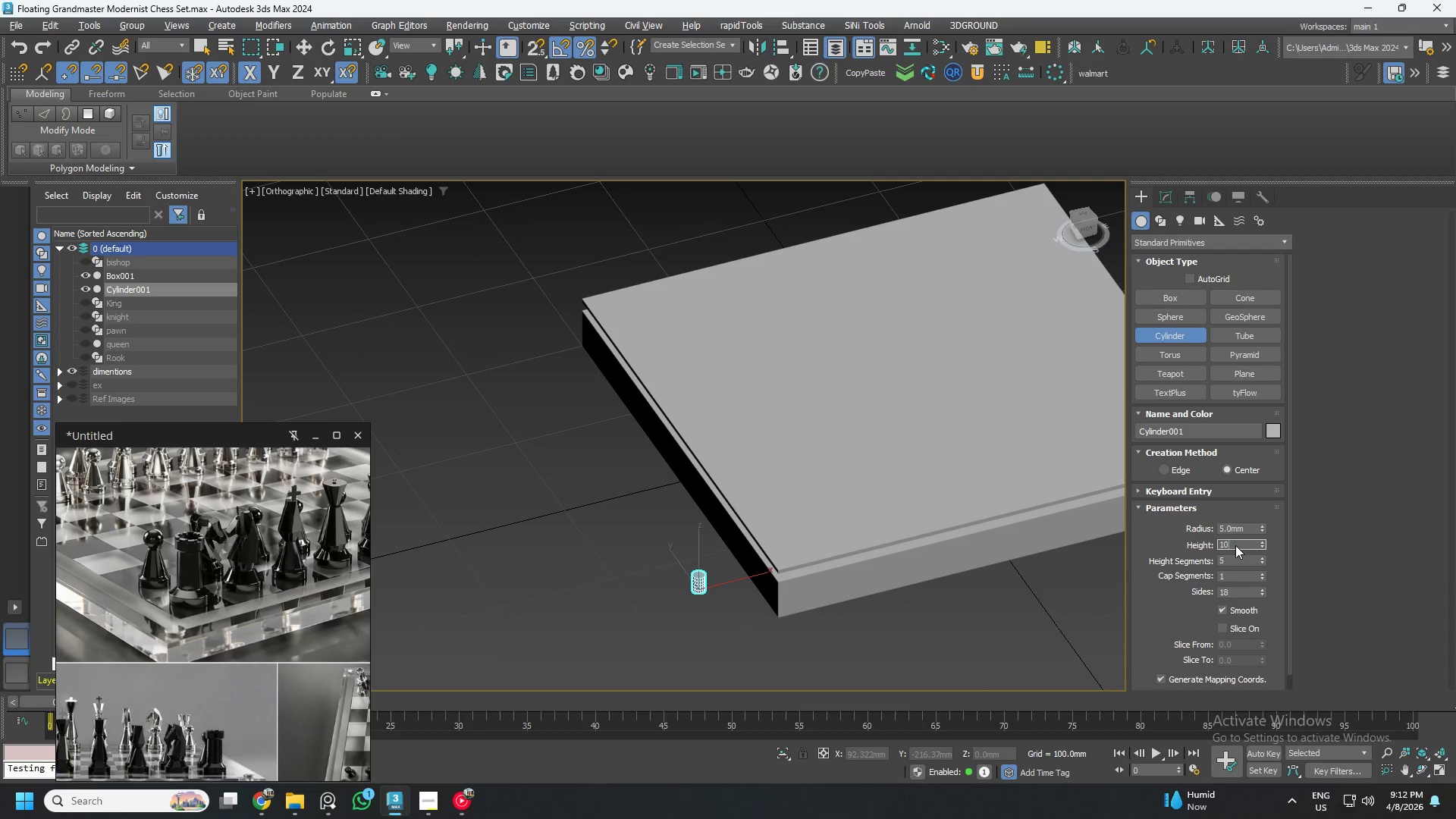 
key(NumpadEnter)
 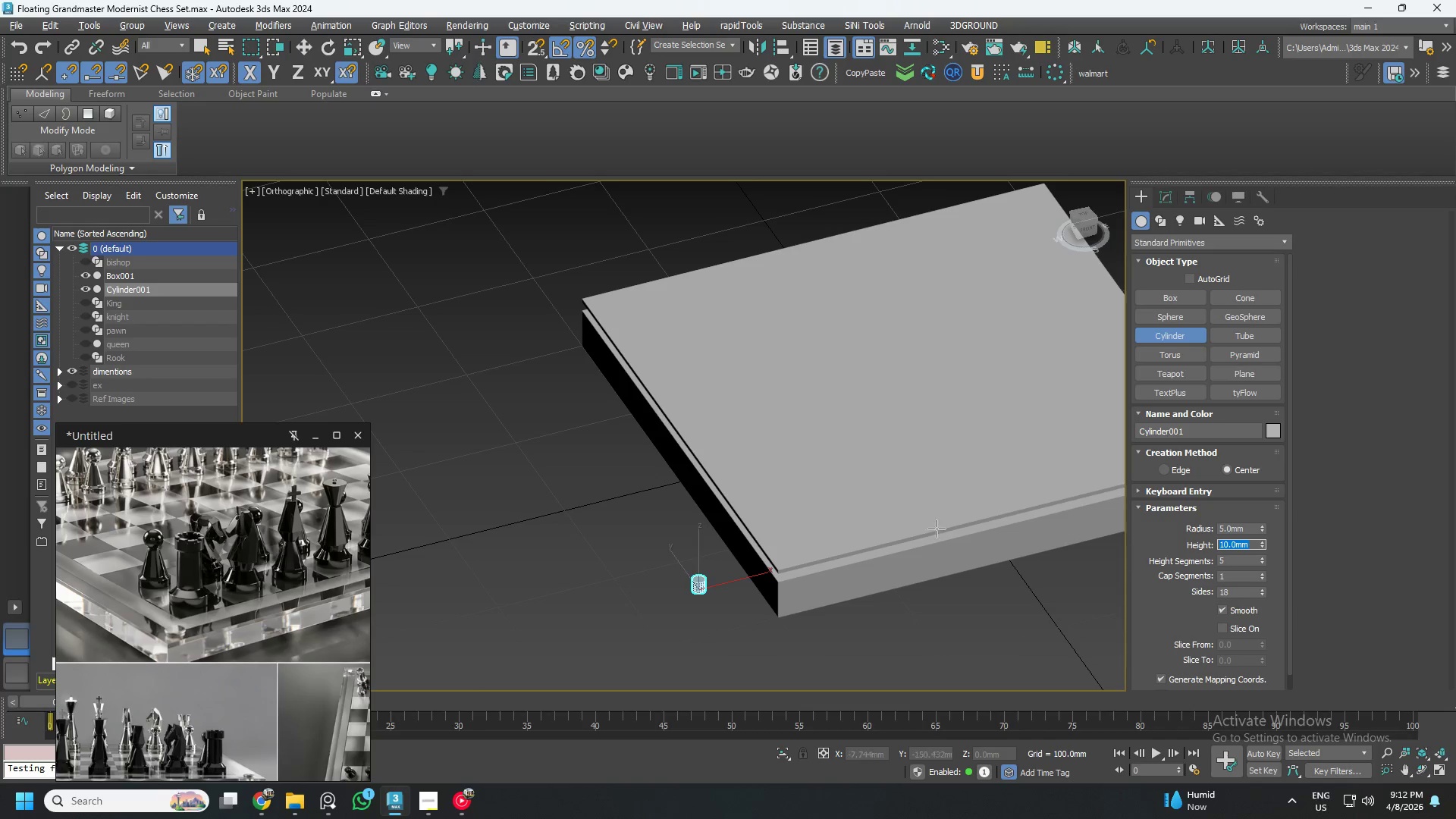 
hold_key(key=AltLeft, duration=0.45)
 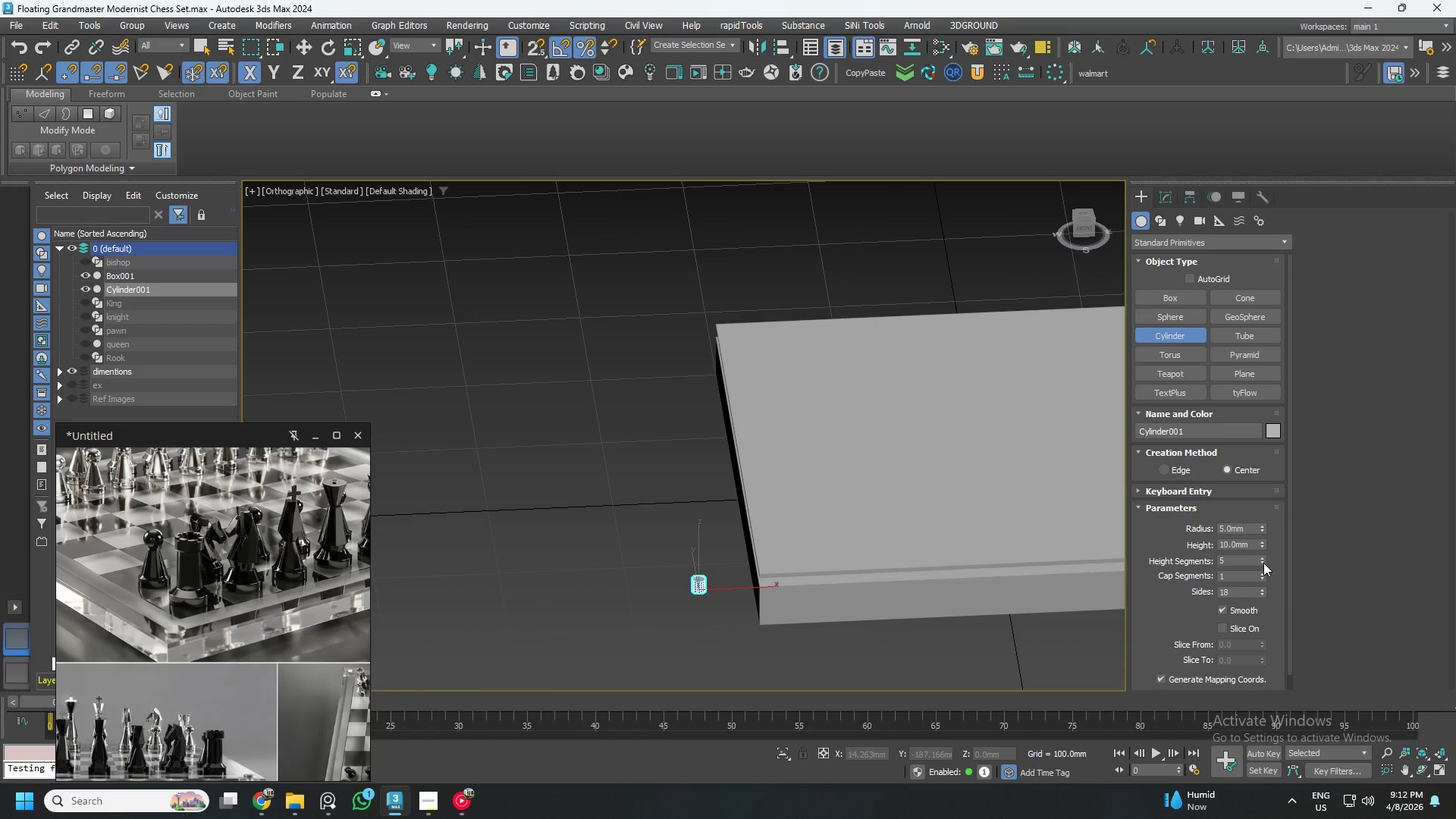 
double_click([1263, 563])
 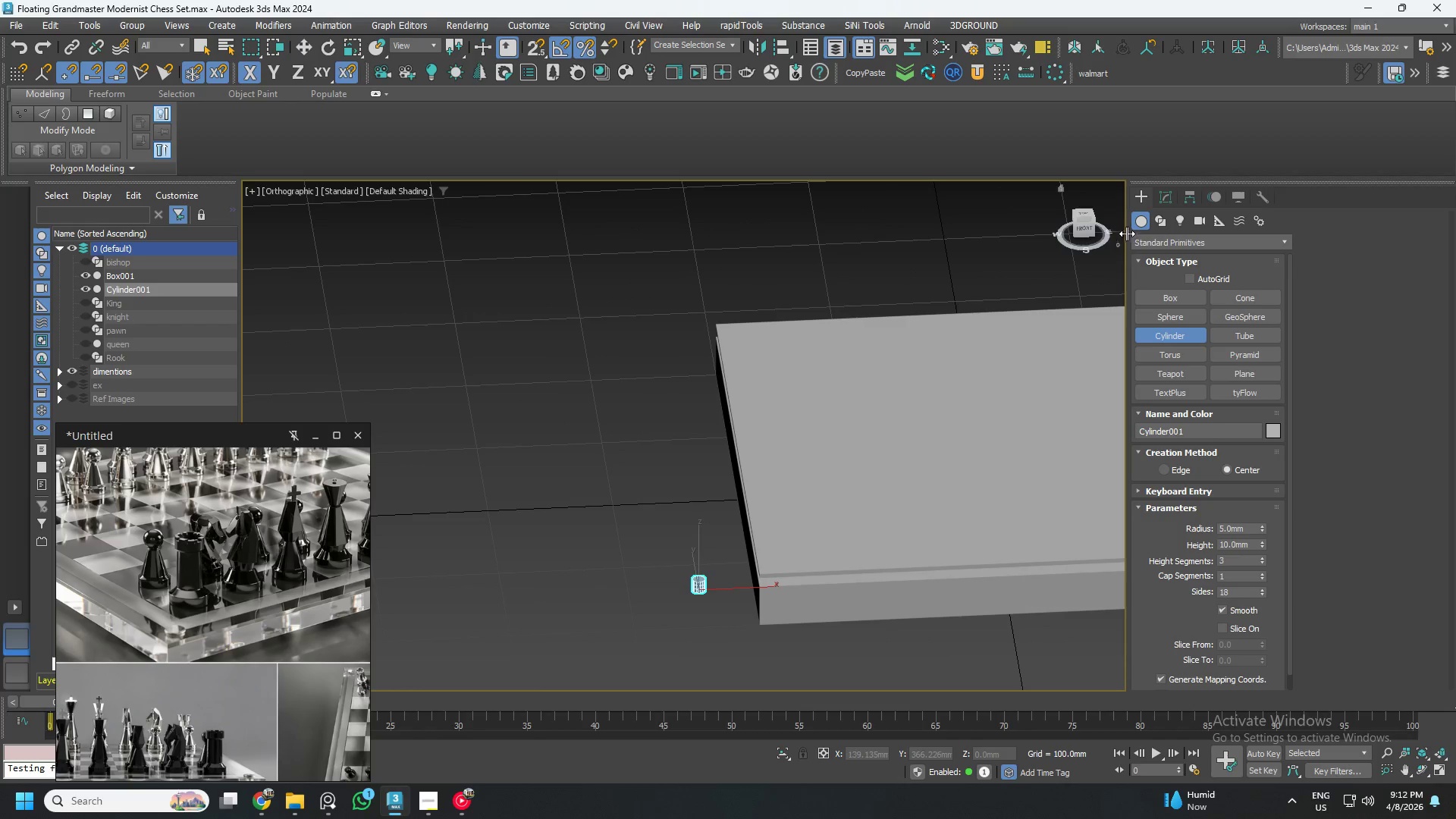 
left_click([1085, 229])
 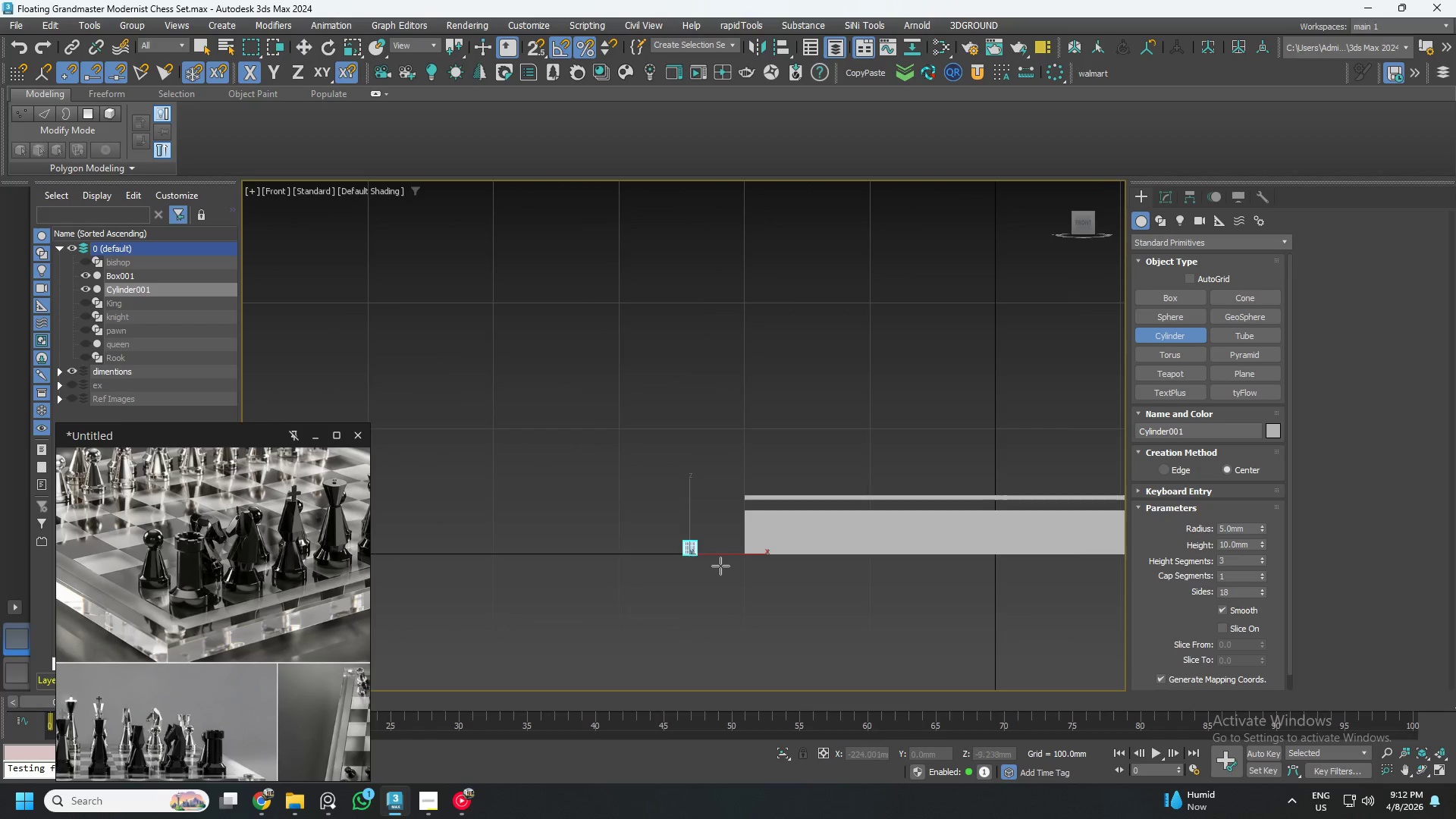 
scroll: coordinate [748, 554], scroll_direction: up, amount: 2.0
 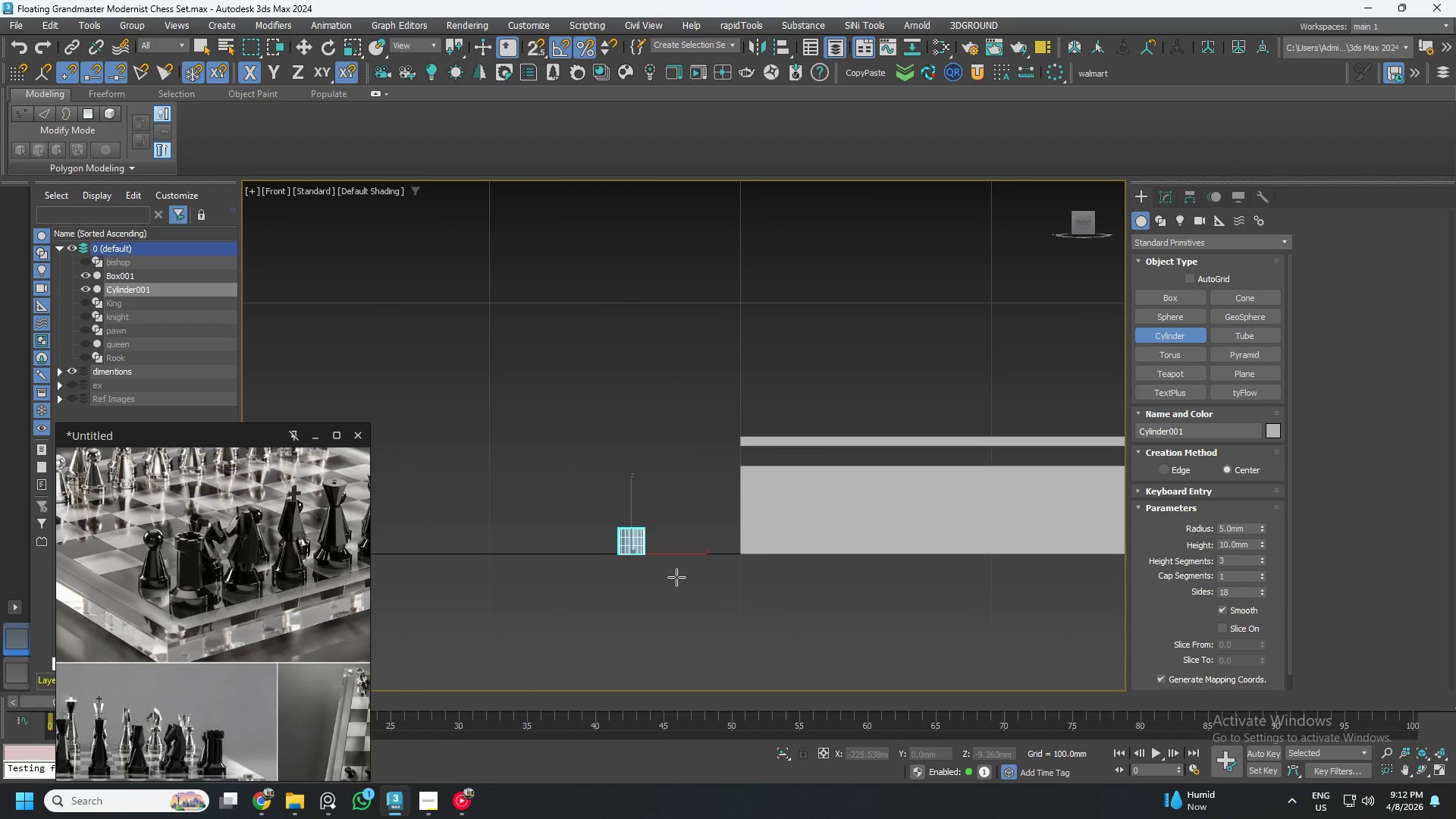 
key(W)
 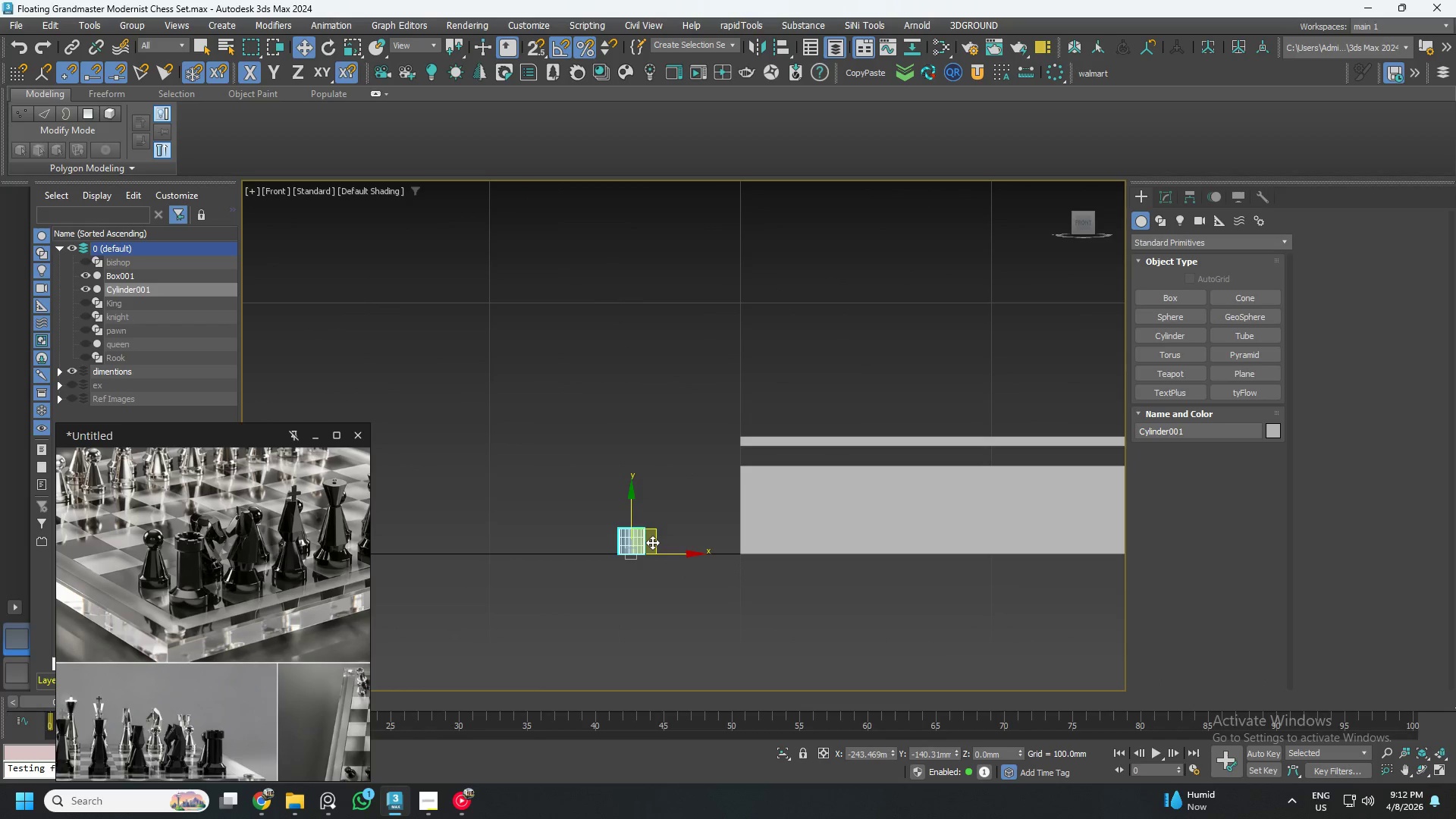 
left_click_drag(start_coordinate=[654, 541], to_coordinate=[772, 453])
 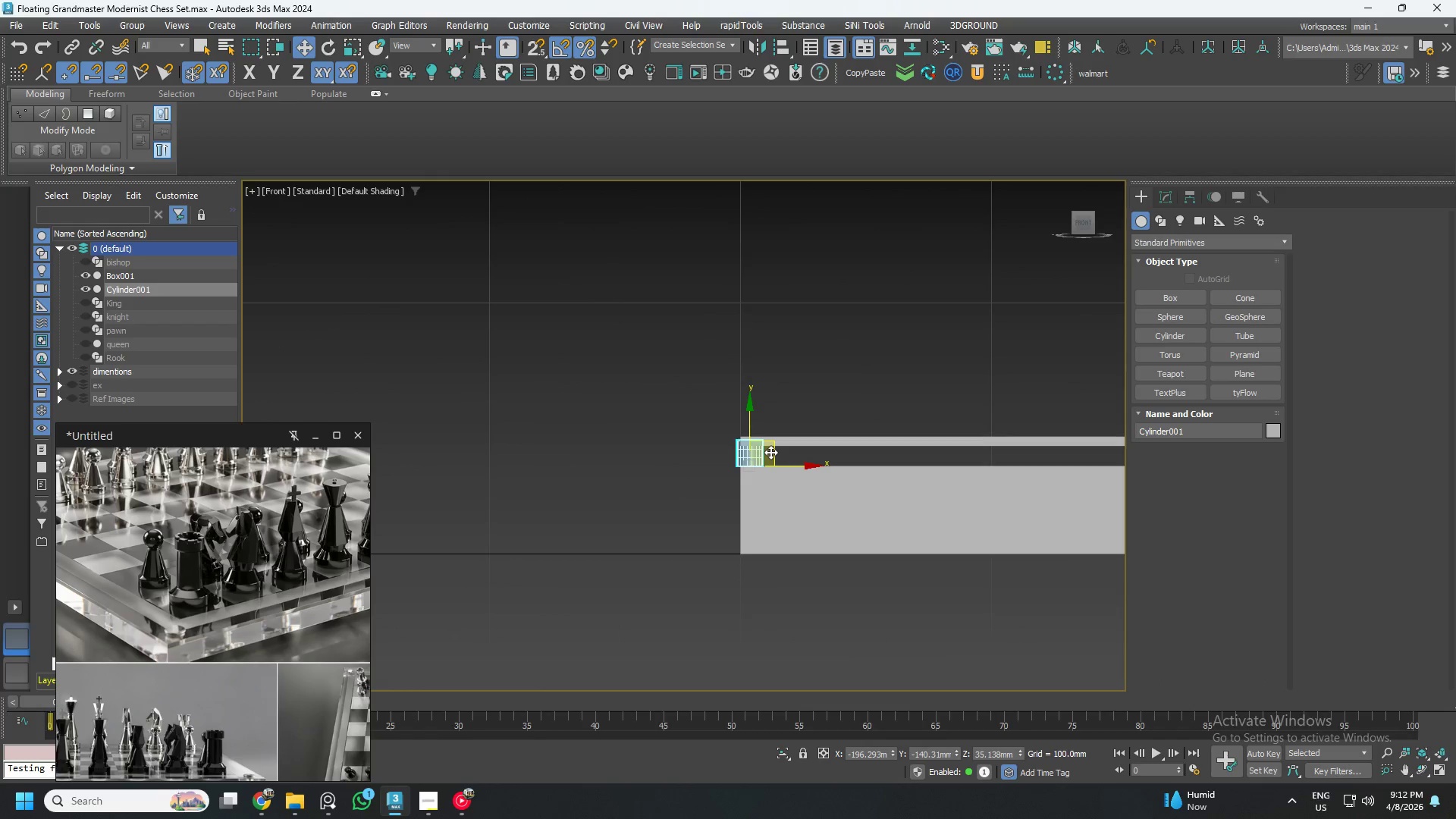 
scroll: coordinate [756, 471], scroll_direction: up, amount: 6.0
 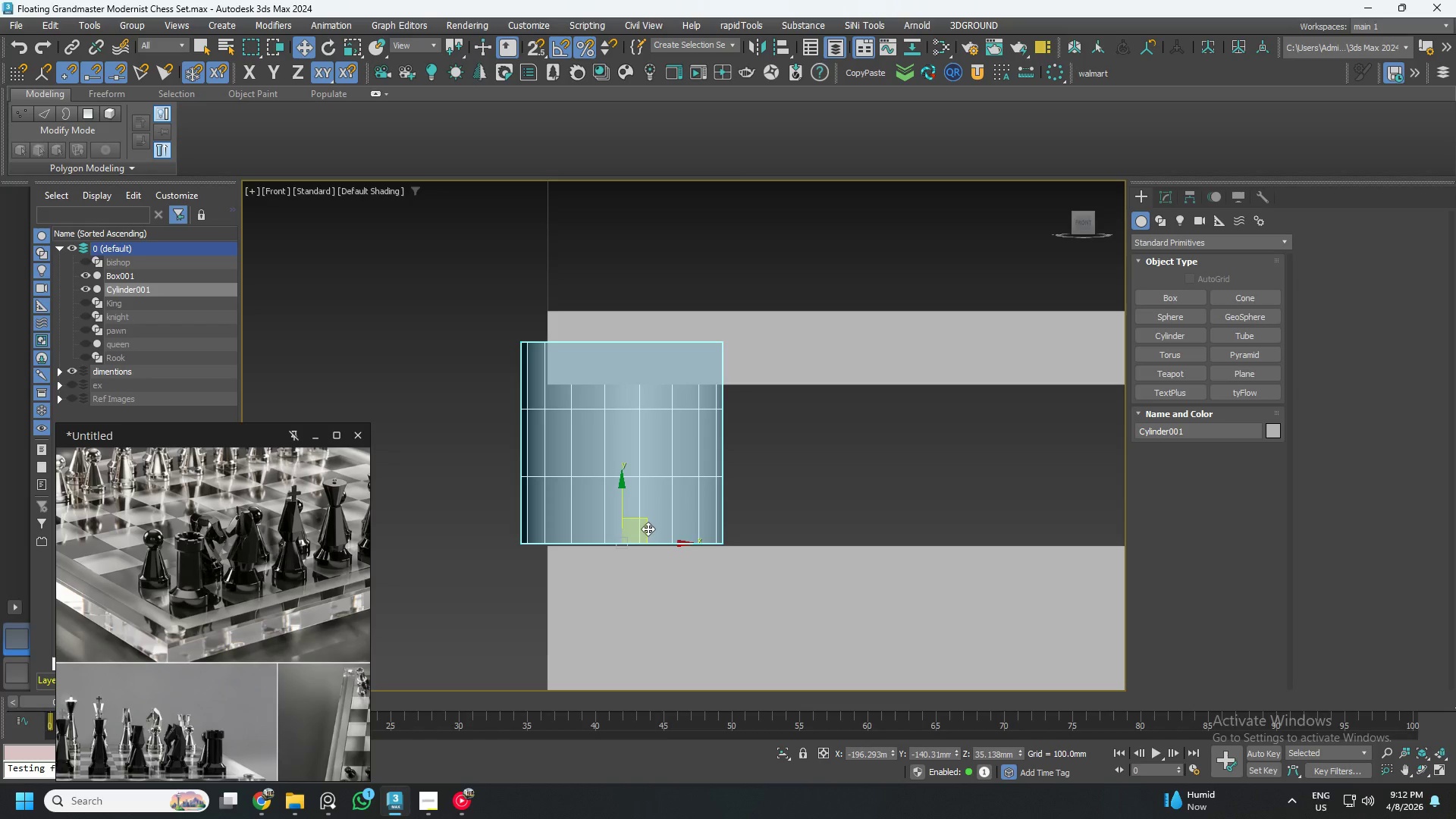 
left_click_drag(start_coordinate=[648, 529], to_coordinate=[699, 530])
 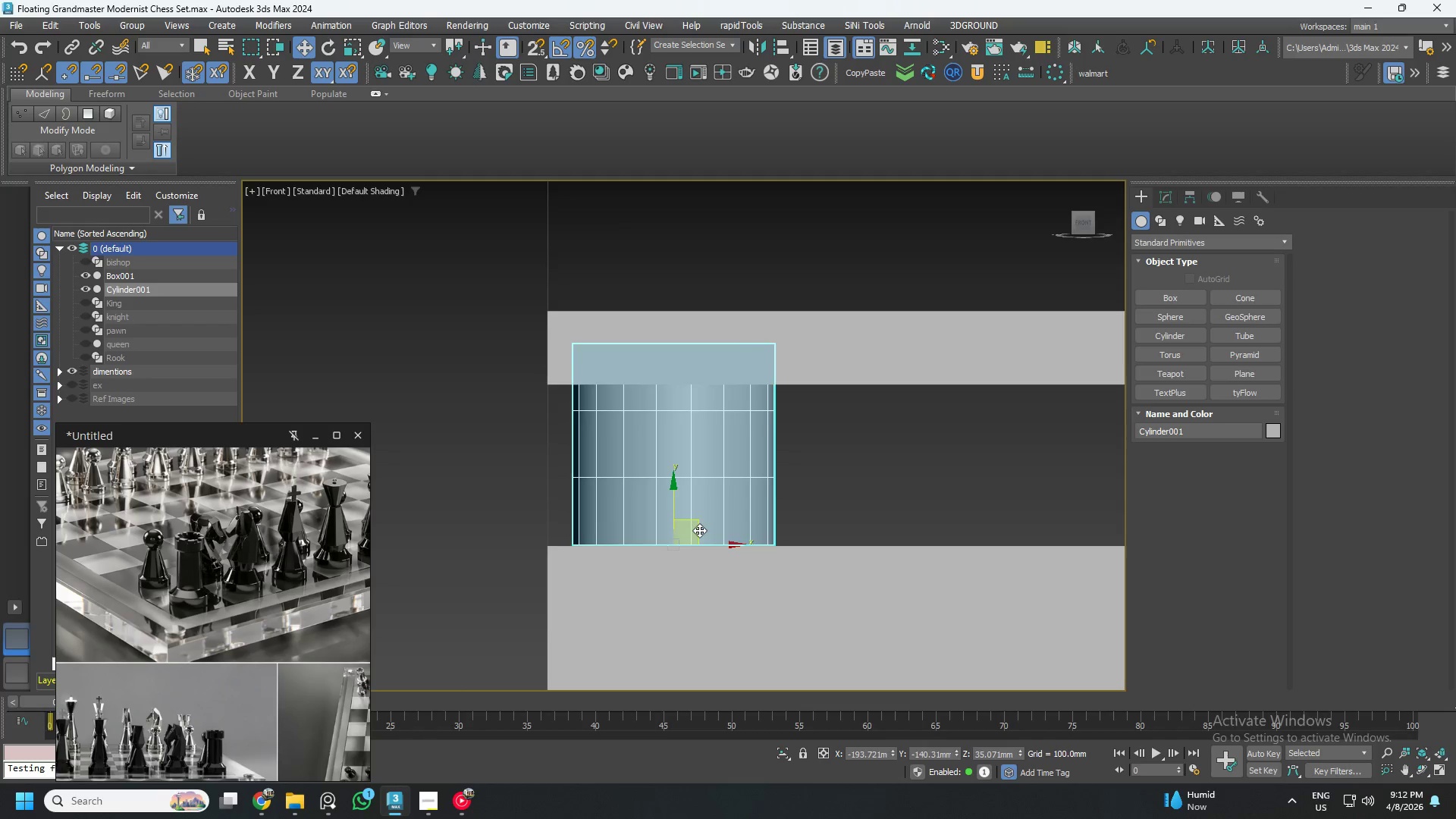 
scroll: coordinate [725, 535], scroll_direction: down, amount: 6.0
 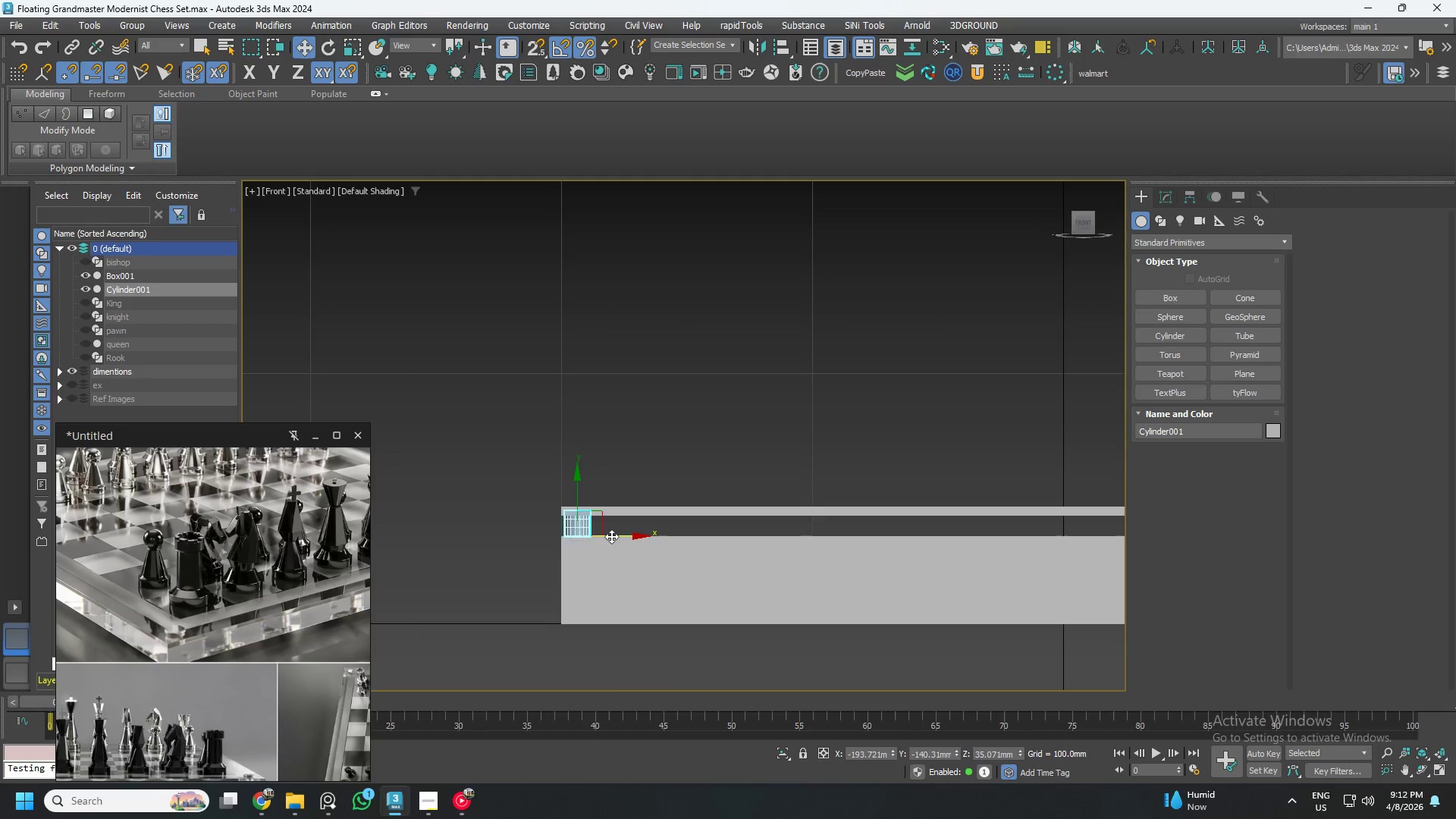 
scroll: coordinate [611, 538], scroll_direction: up, amount: 2.0
 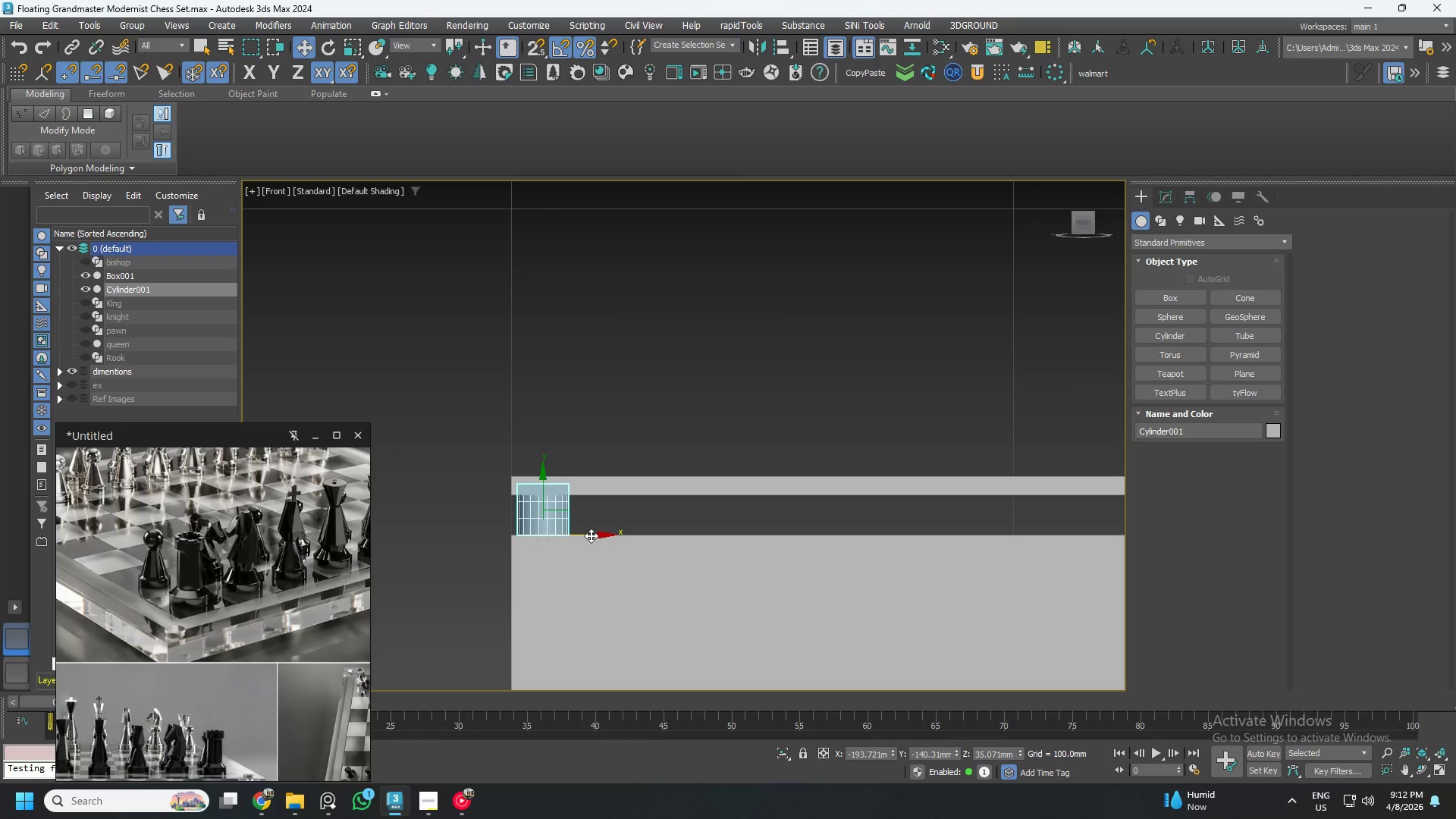 
left_click_drag(start_coordinate=[589, 535], to_coordinate=[664, 535])
 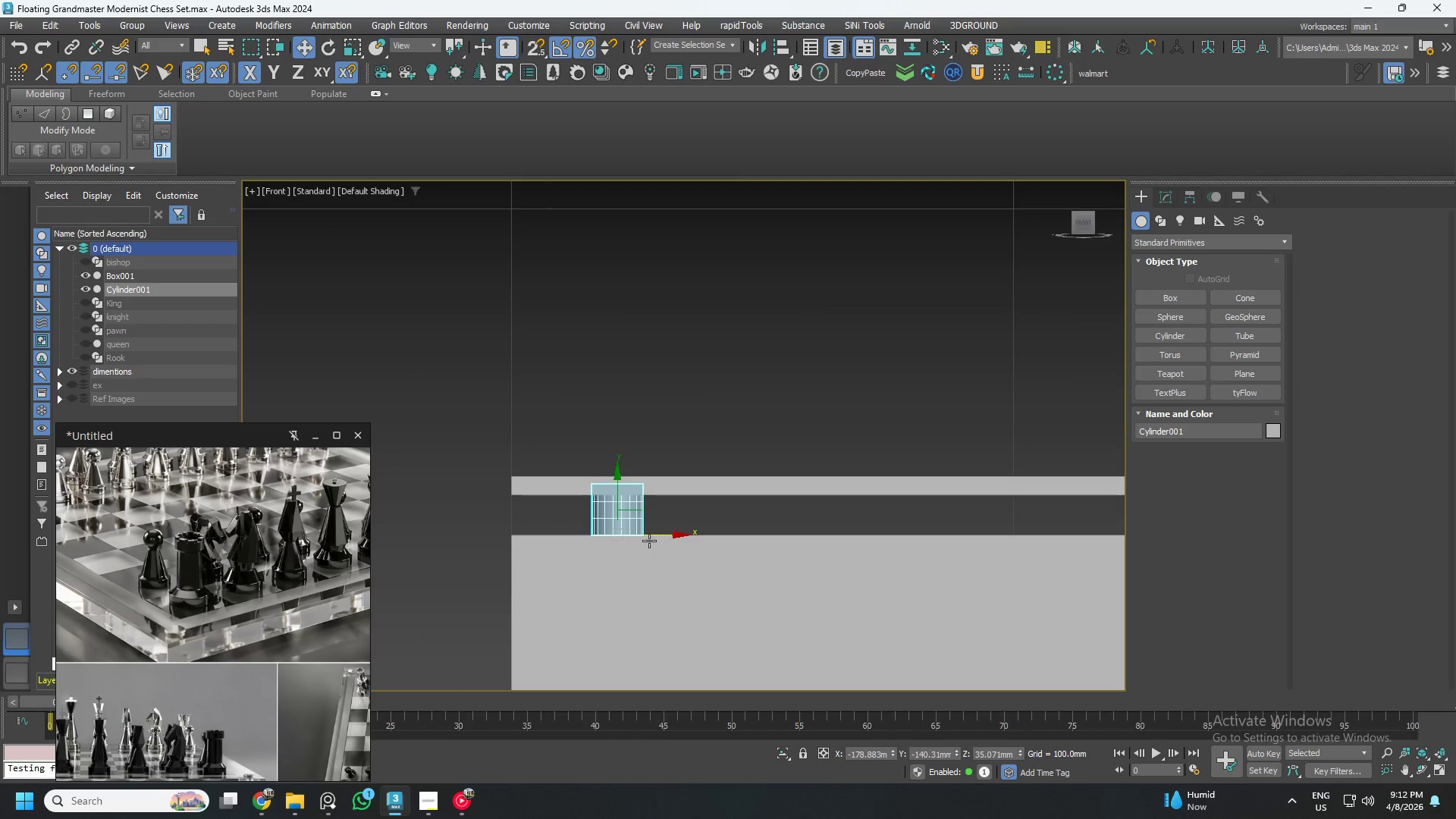 
scroll: coordinate [646, 541], scroll_direction: down, amount: 3.0
 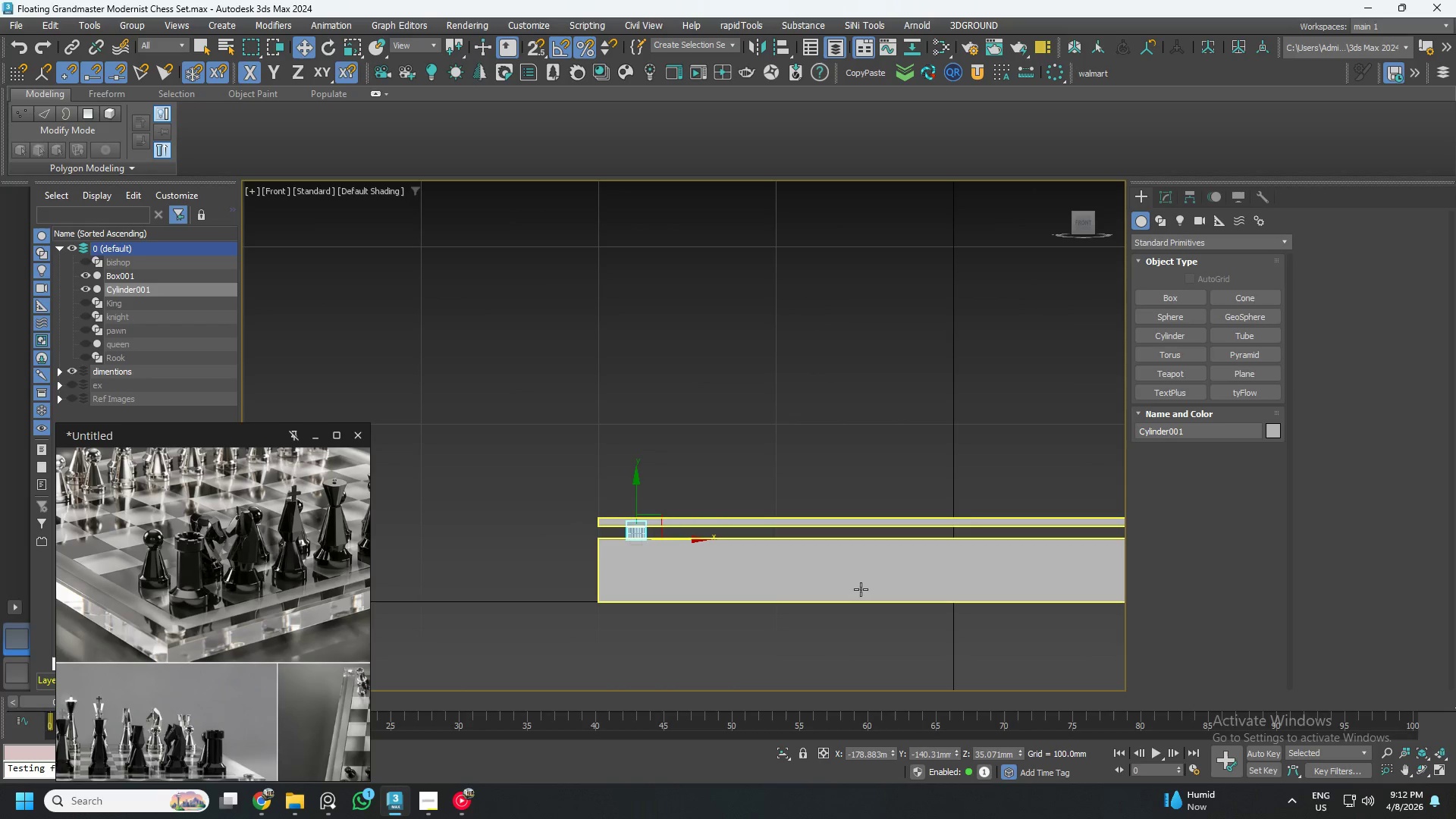 
left_click([861, 587])
 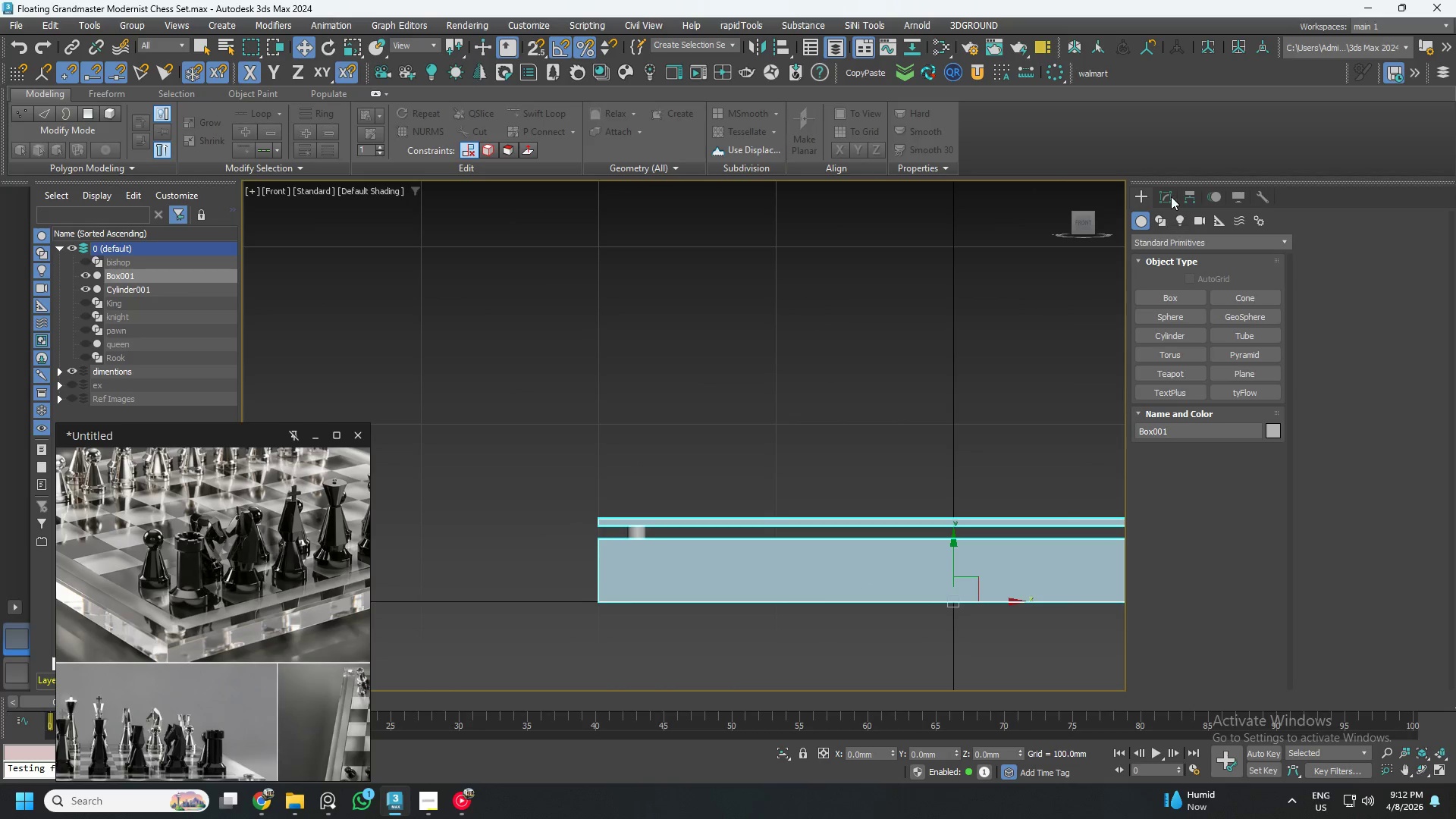 
left_click([1171, 196])
 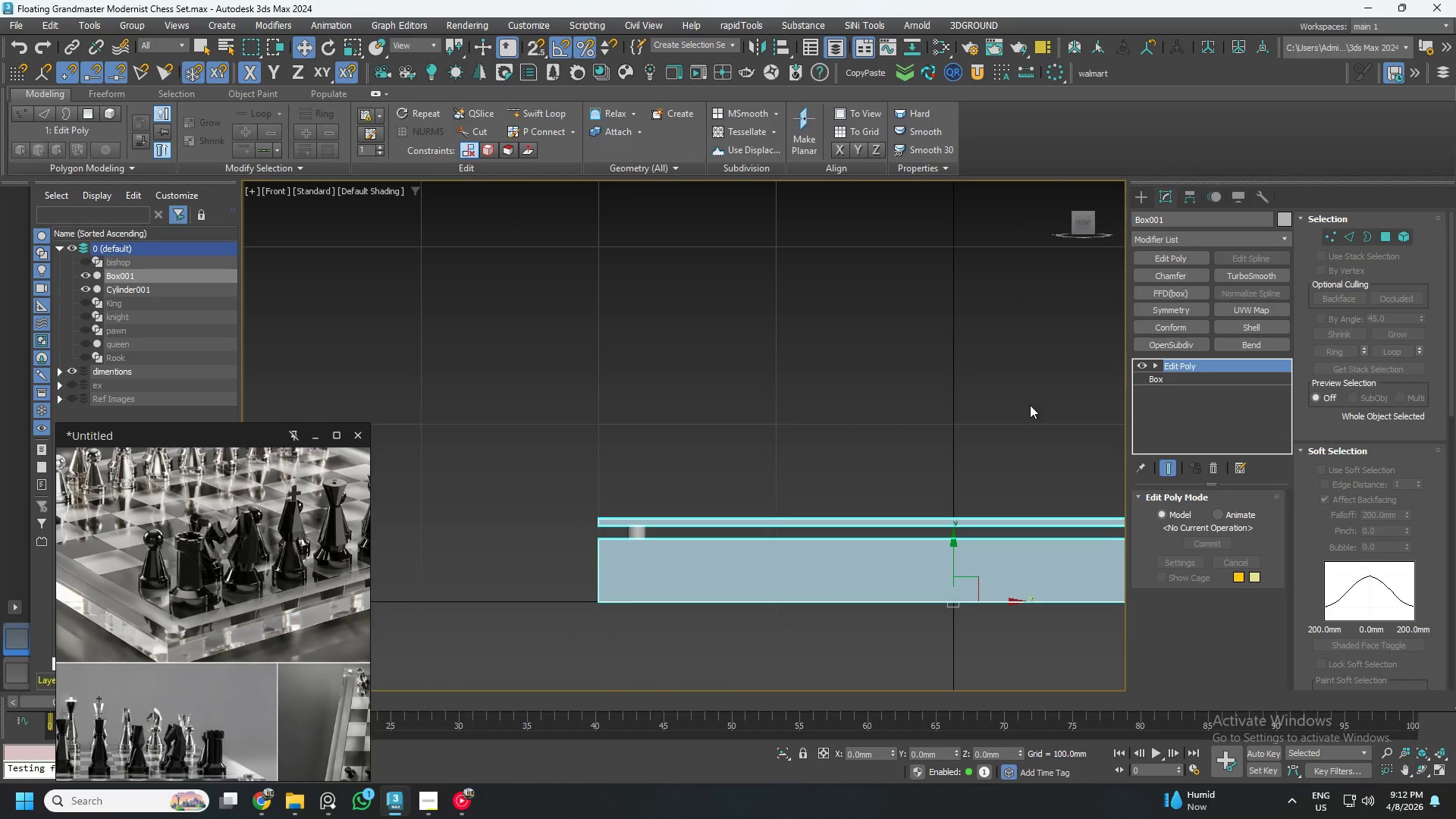 
scroll: coordinate [1030, 405], scroll_direction: down, amount: 1.0
 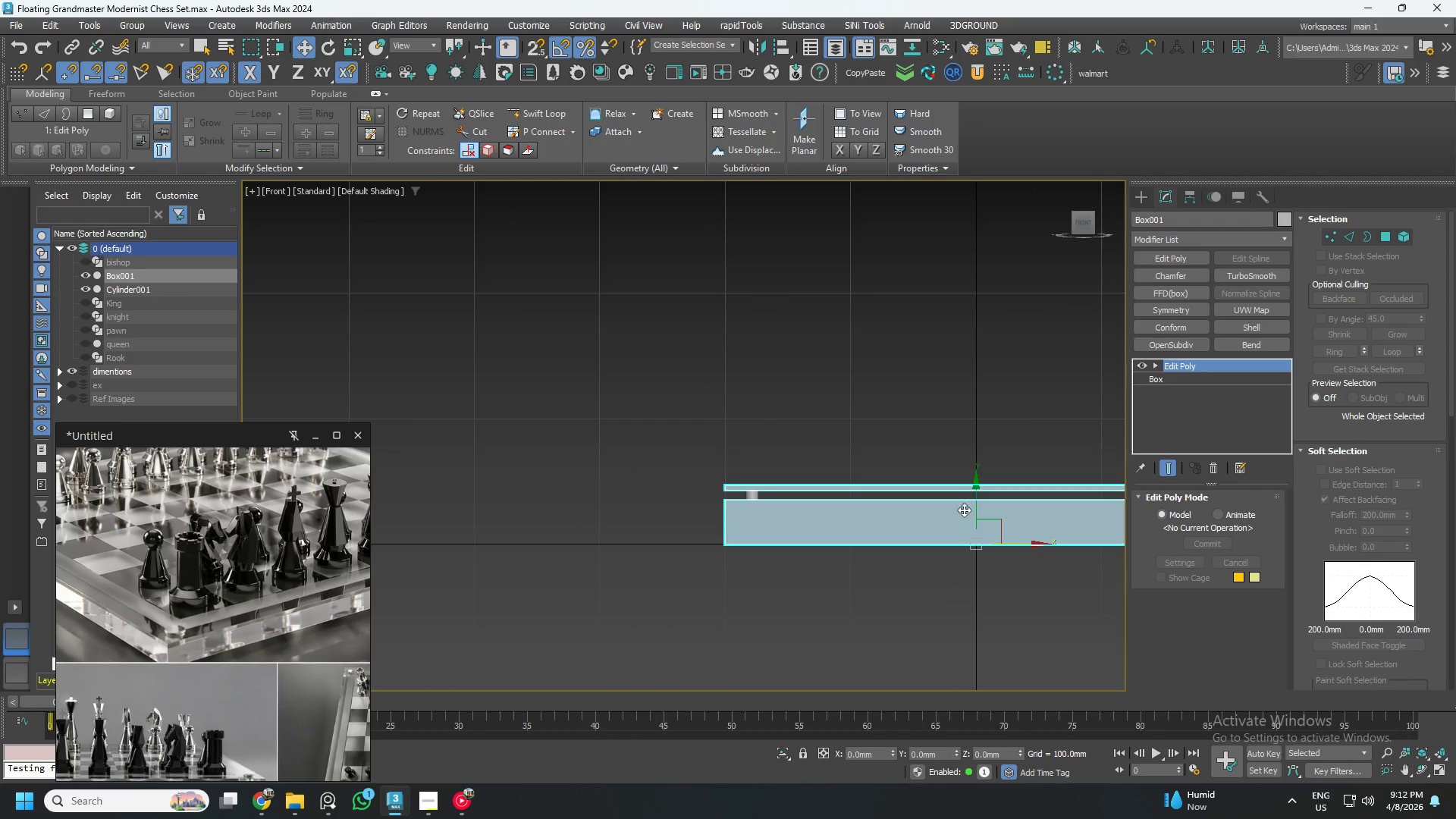 
key(Alt+AltLeft)
 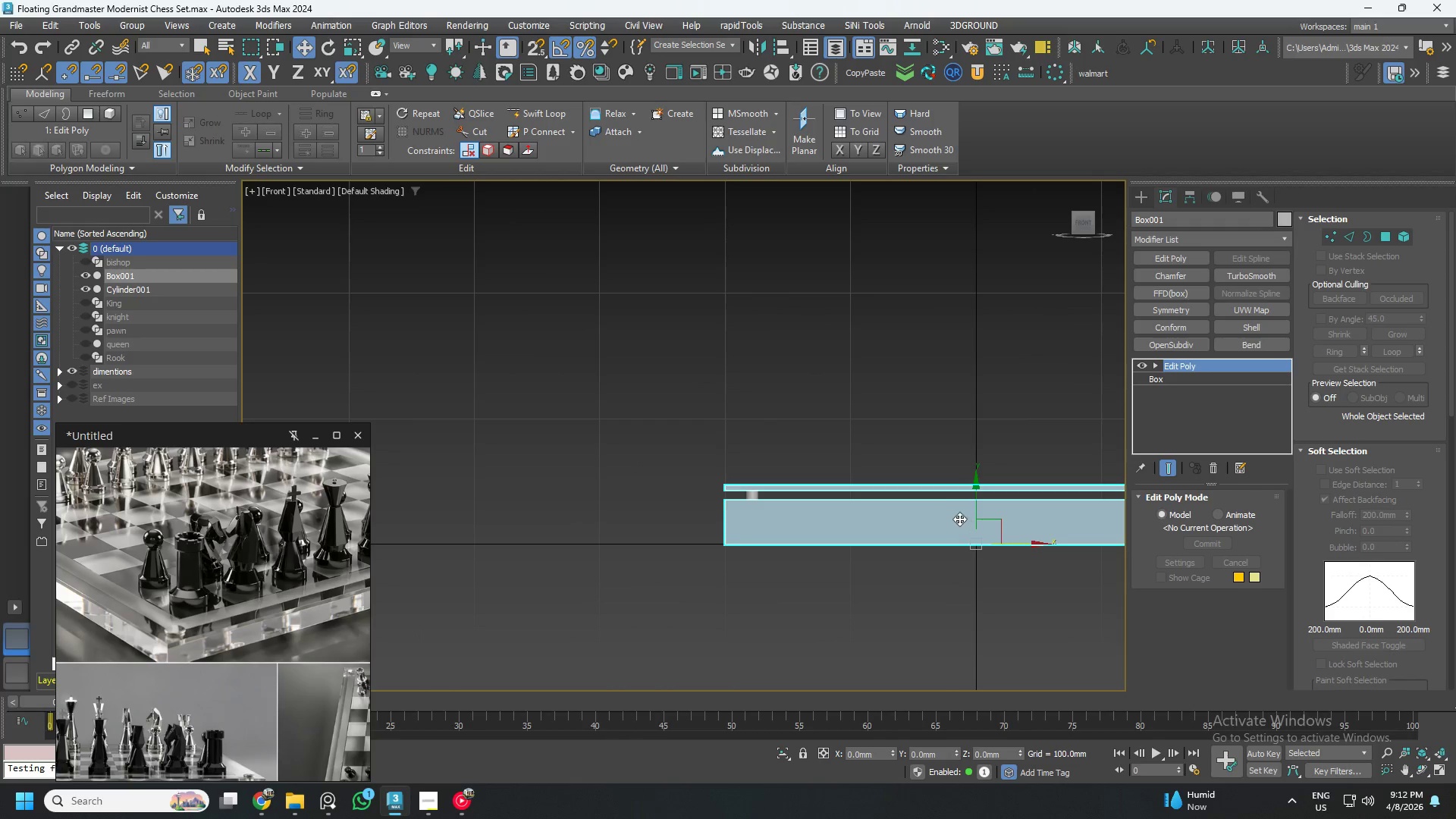 
key(Alt+1)
 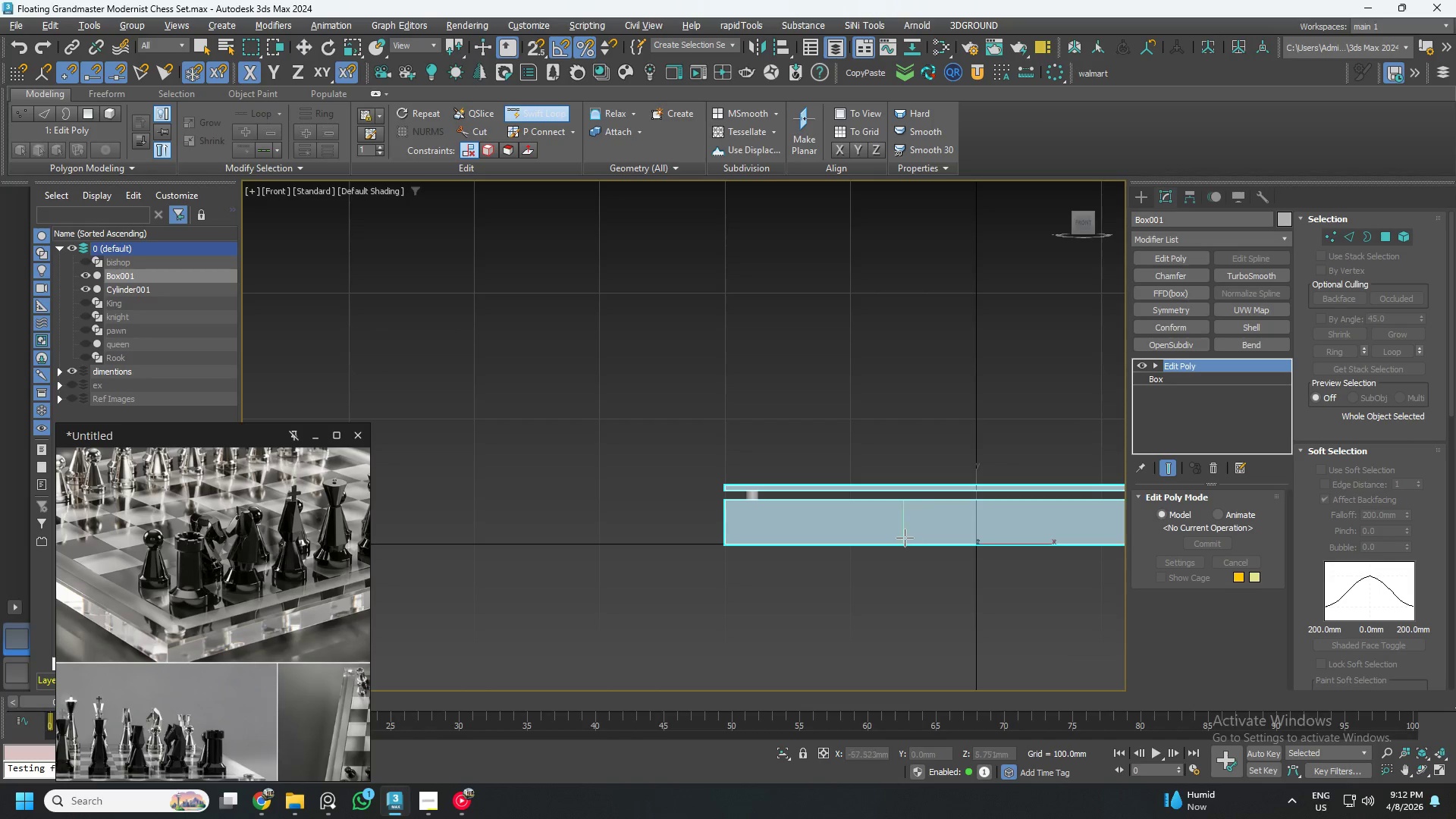 
key(Alt+AltLeft)
 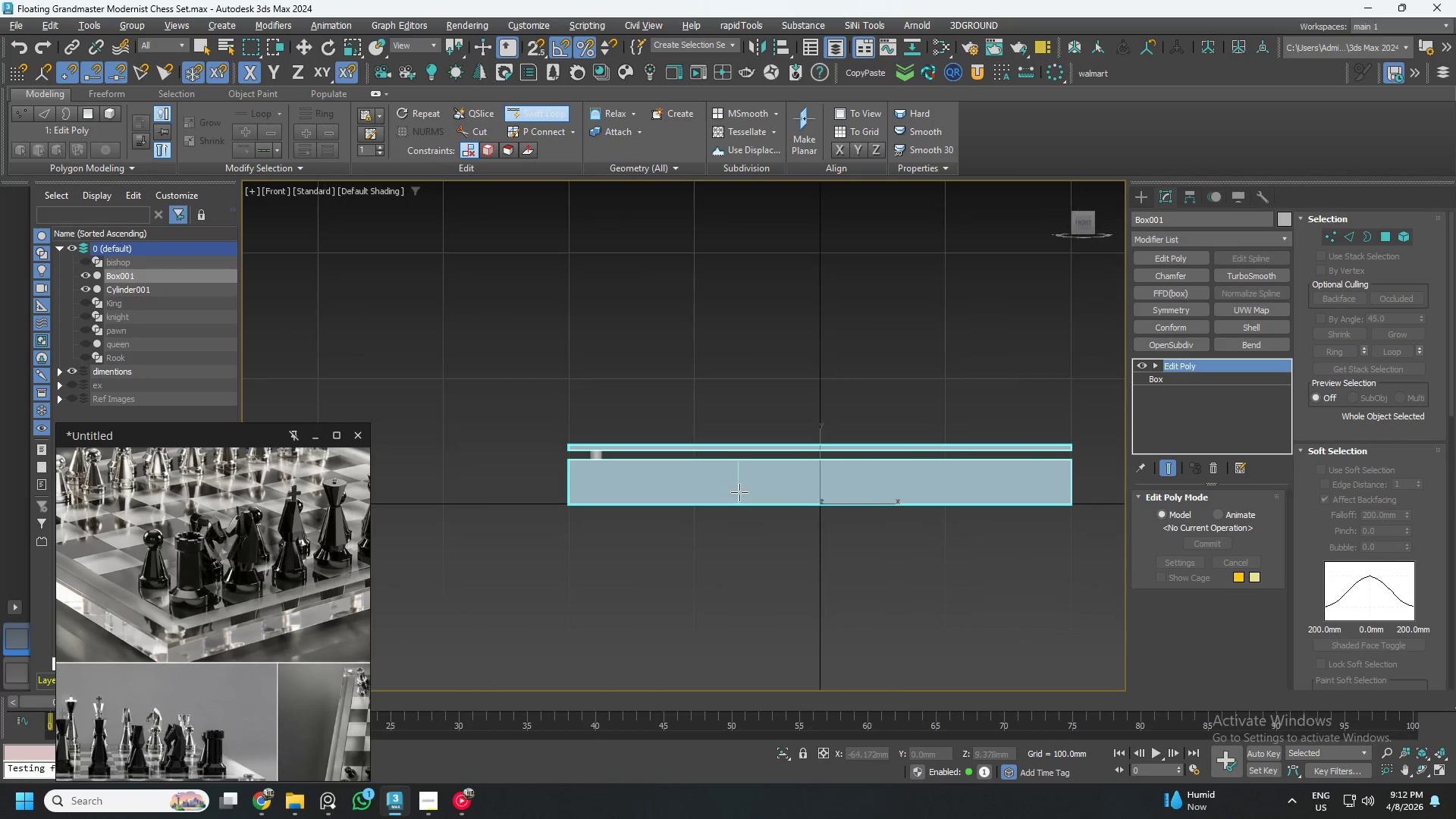 
key(Alt+1)
 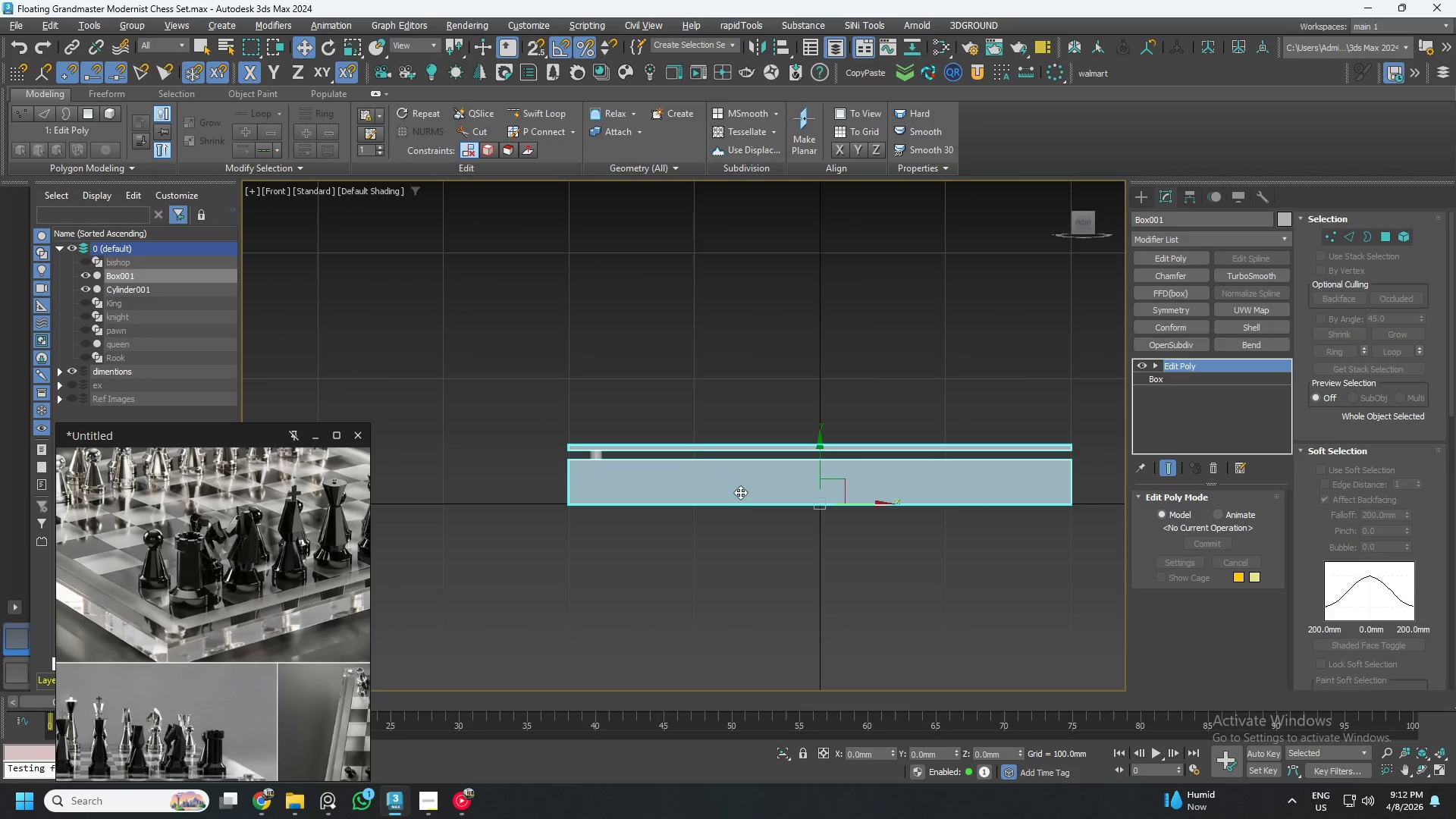 
key(2)
 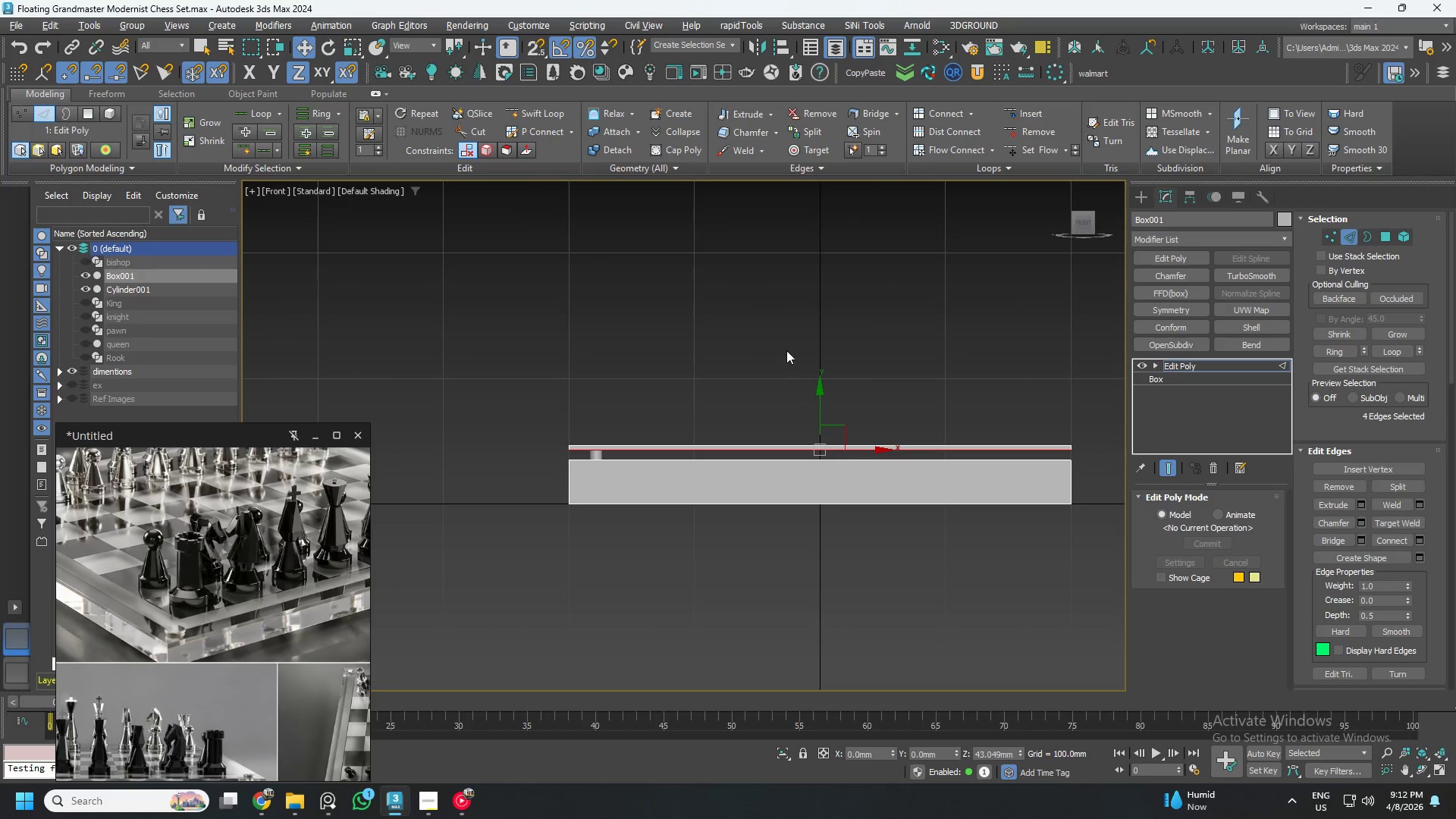 
left_click_drag(start_coordinate=[786, 350], to_coordinate=[761, 651])
 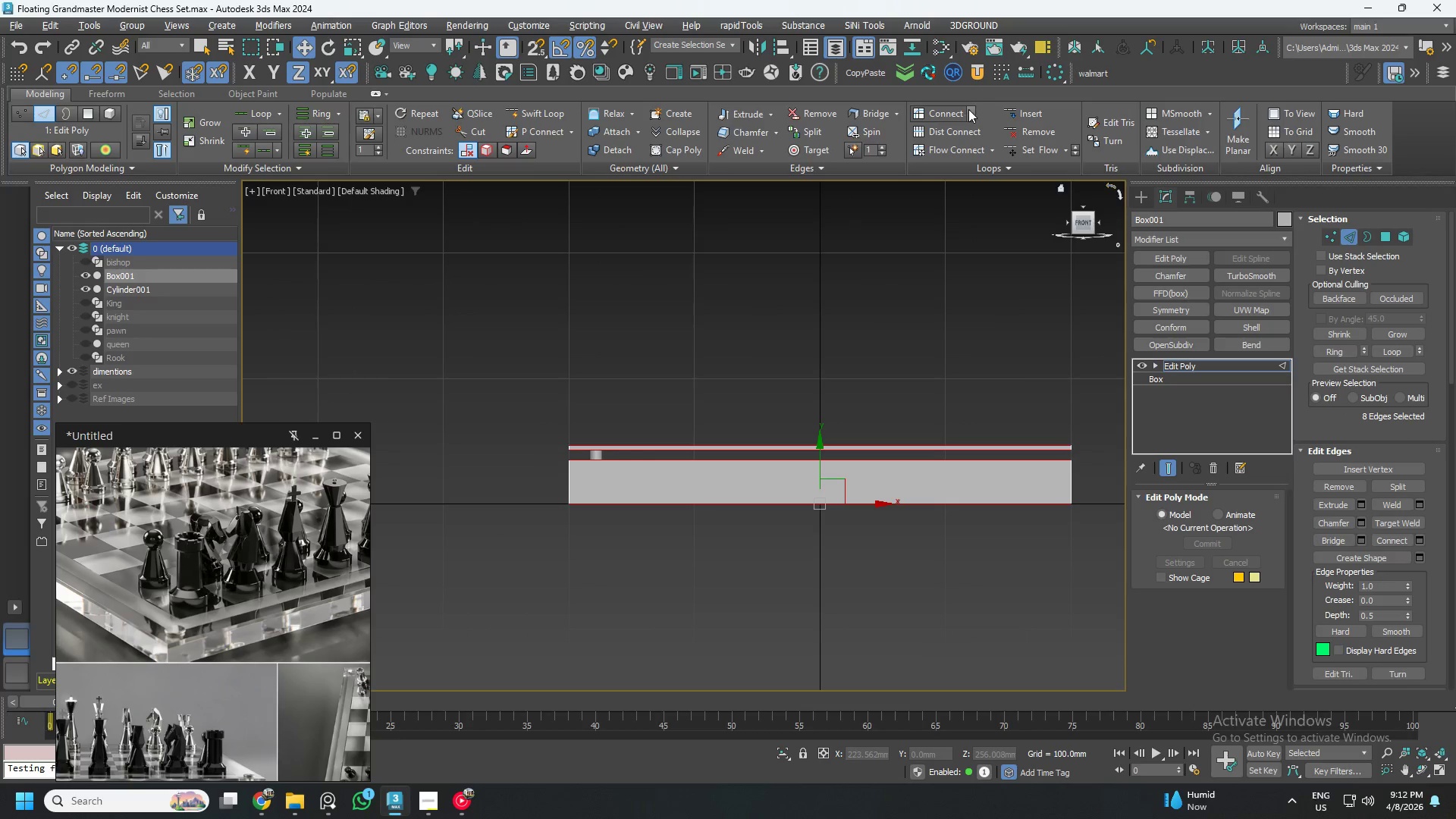 
left_click([969, 111])
 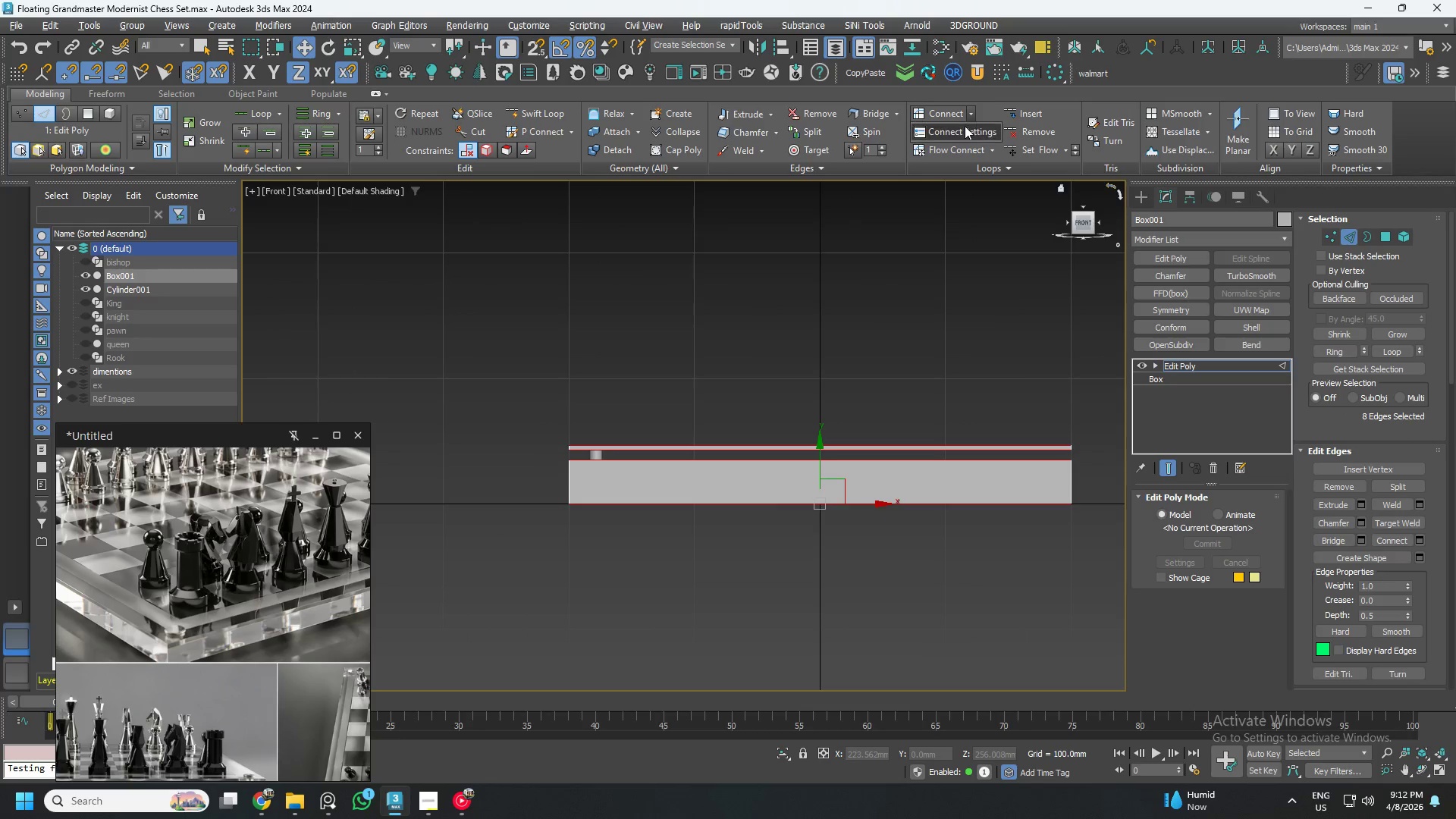 
left_click([965, 128])
 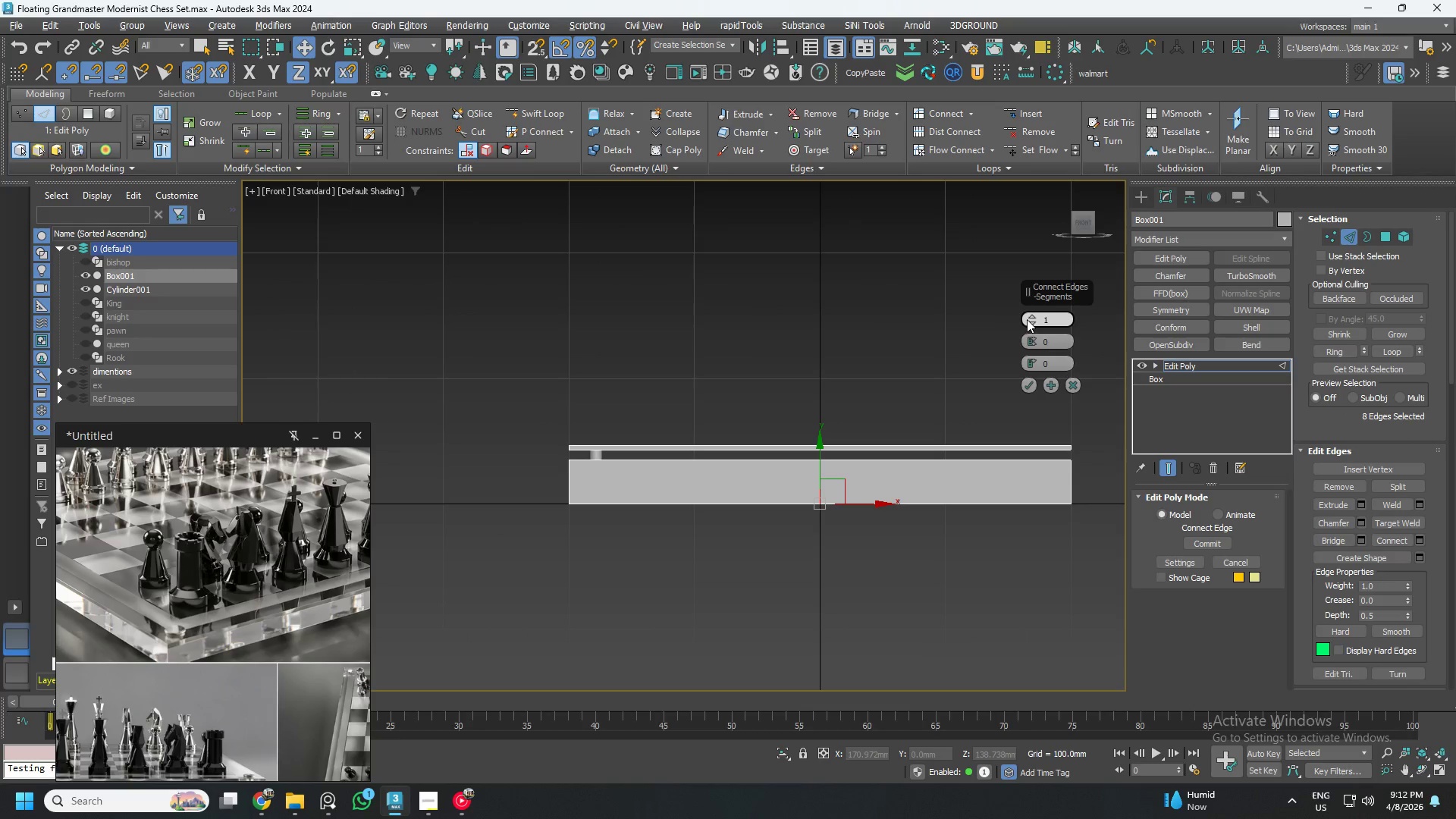 
left_click([1027, 319])
 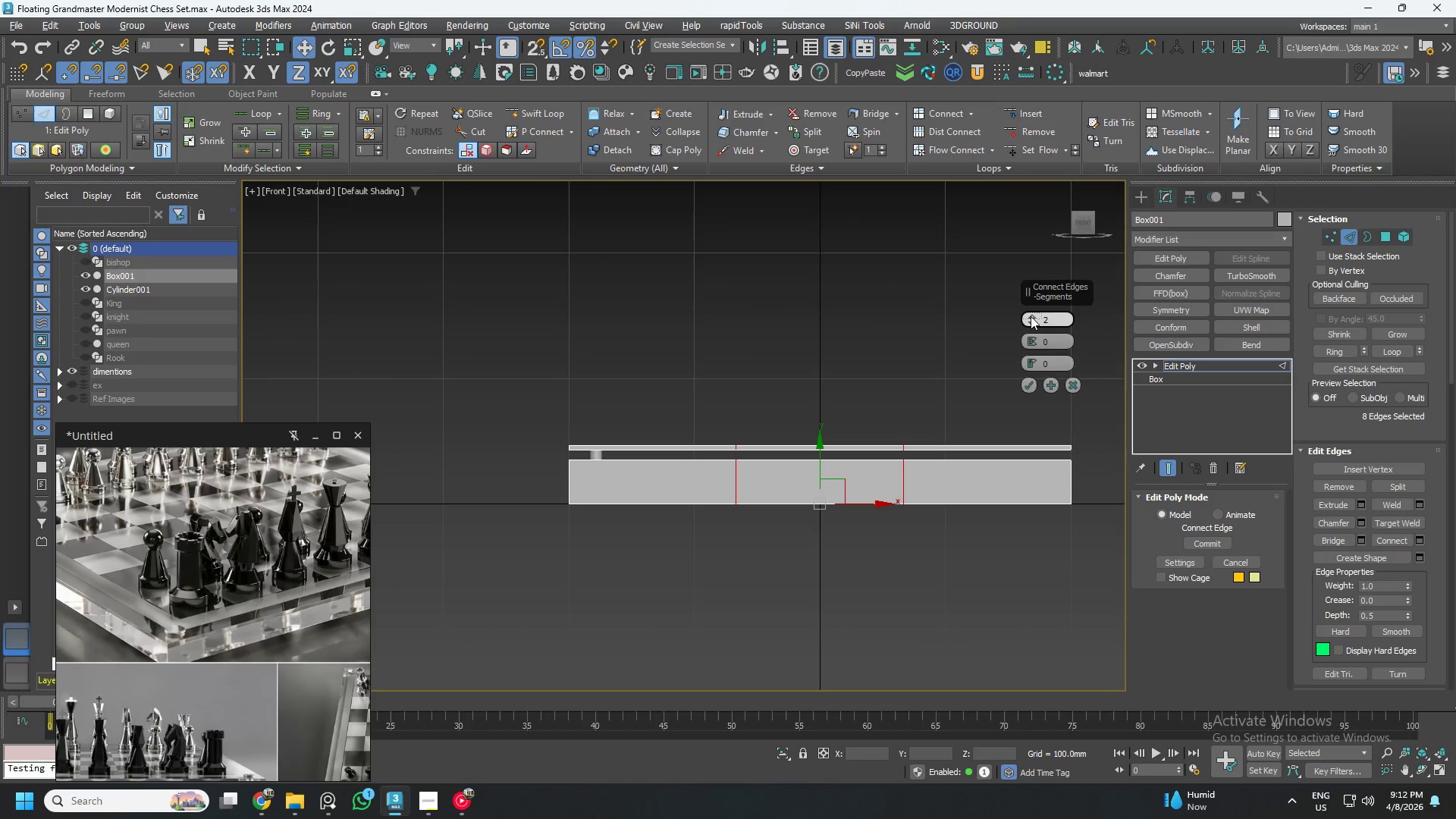 
left_click([1031, 316])
 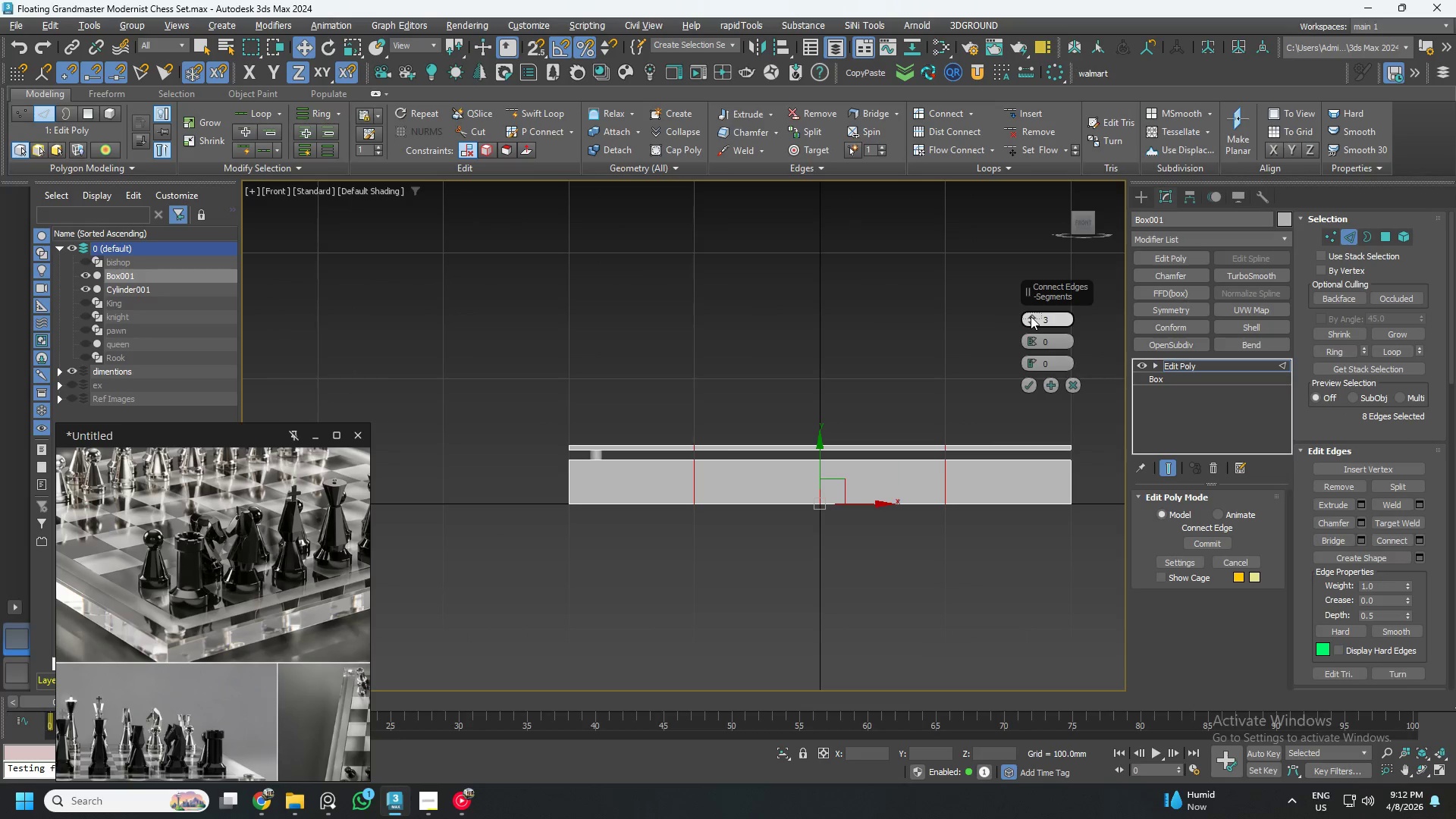 
left_click([1031, 316])
 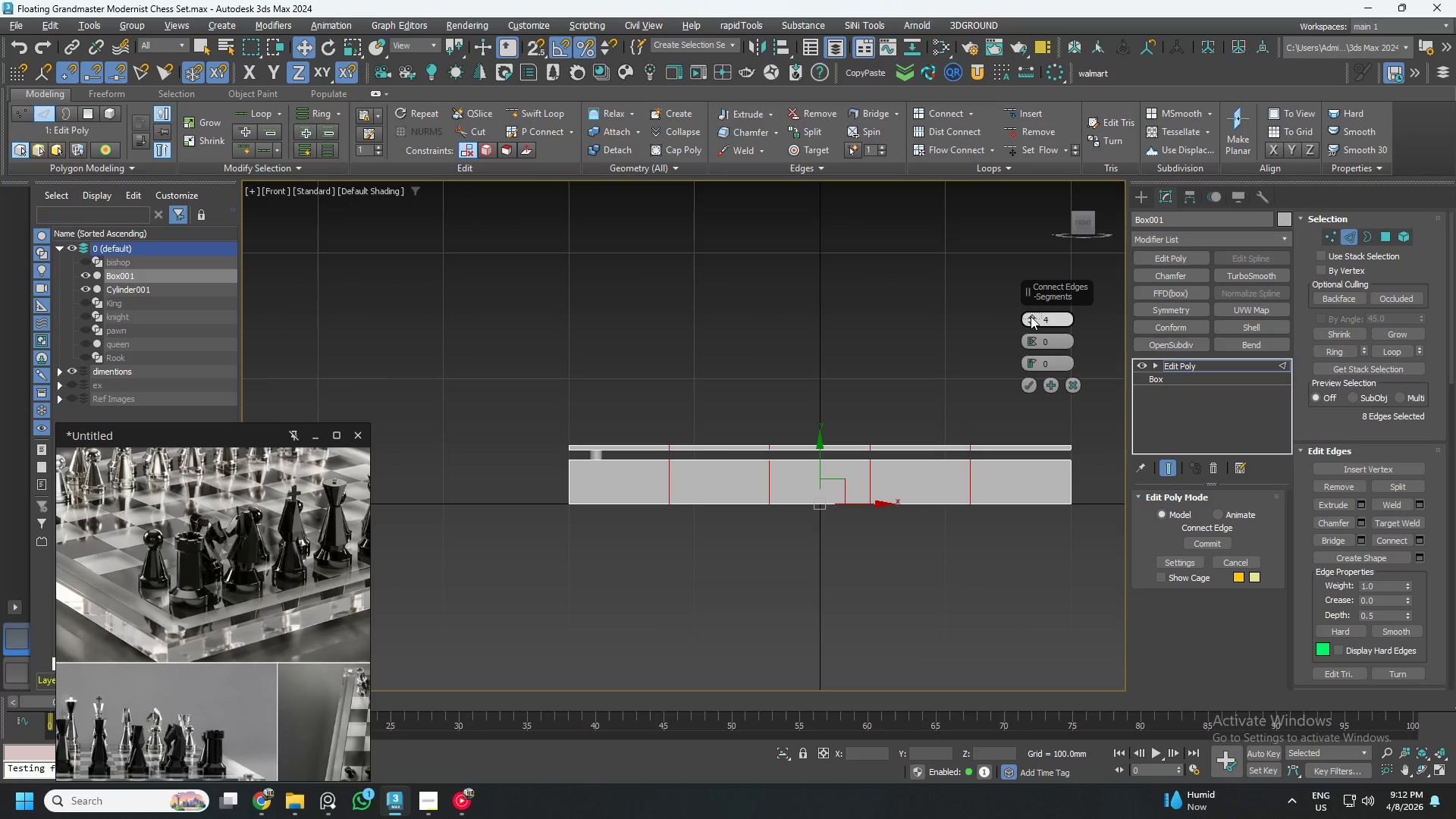 
left_click([1031, 316])
 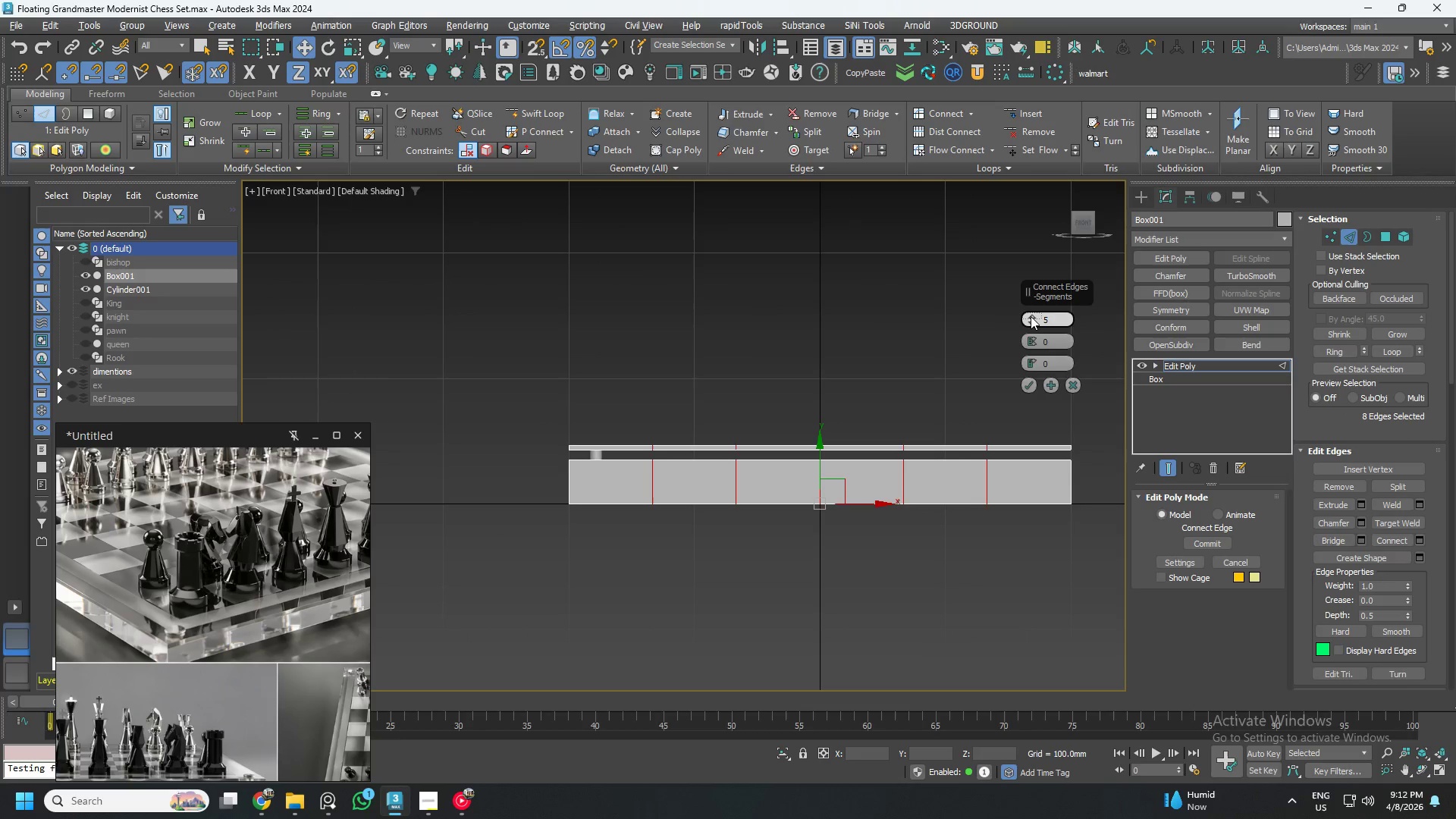 
left_click([1031, 316])
 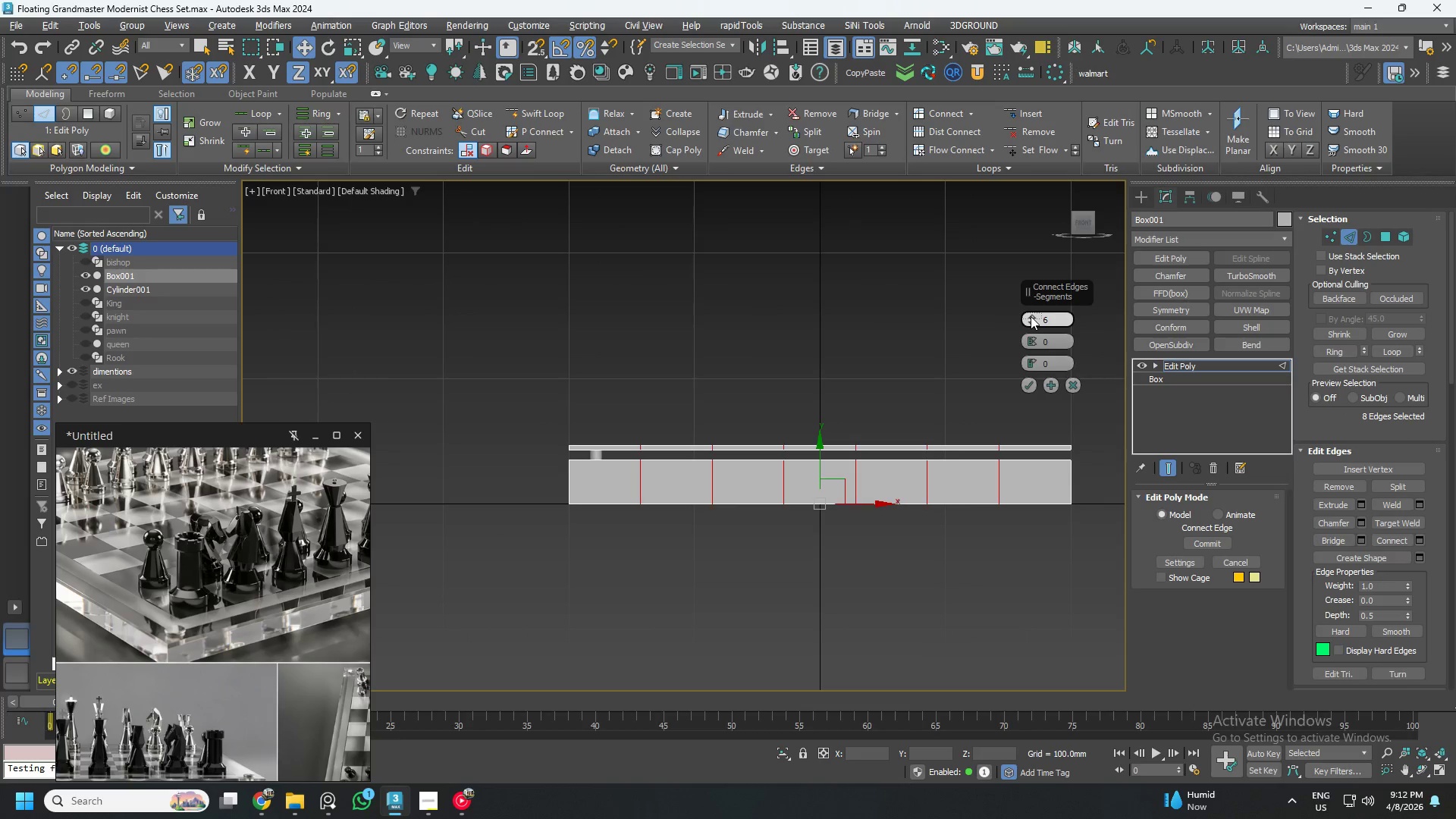 
left_click([1031, 316])
 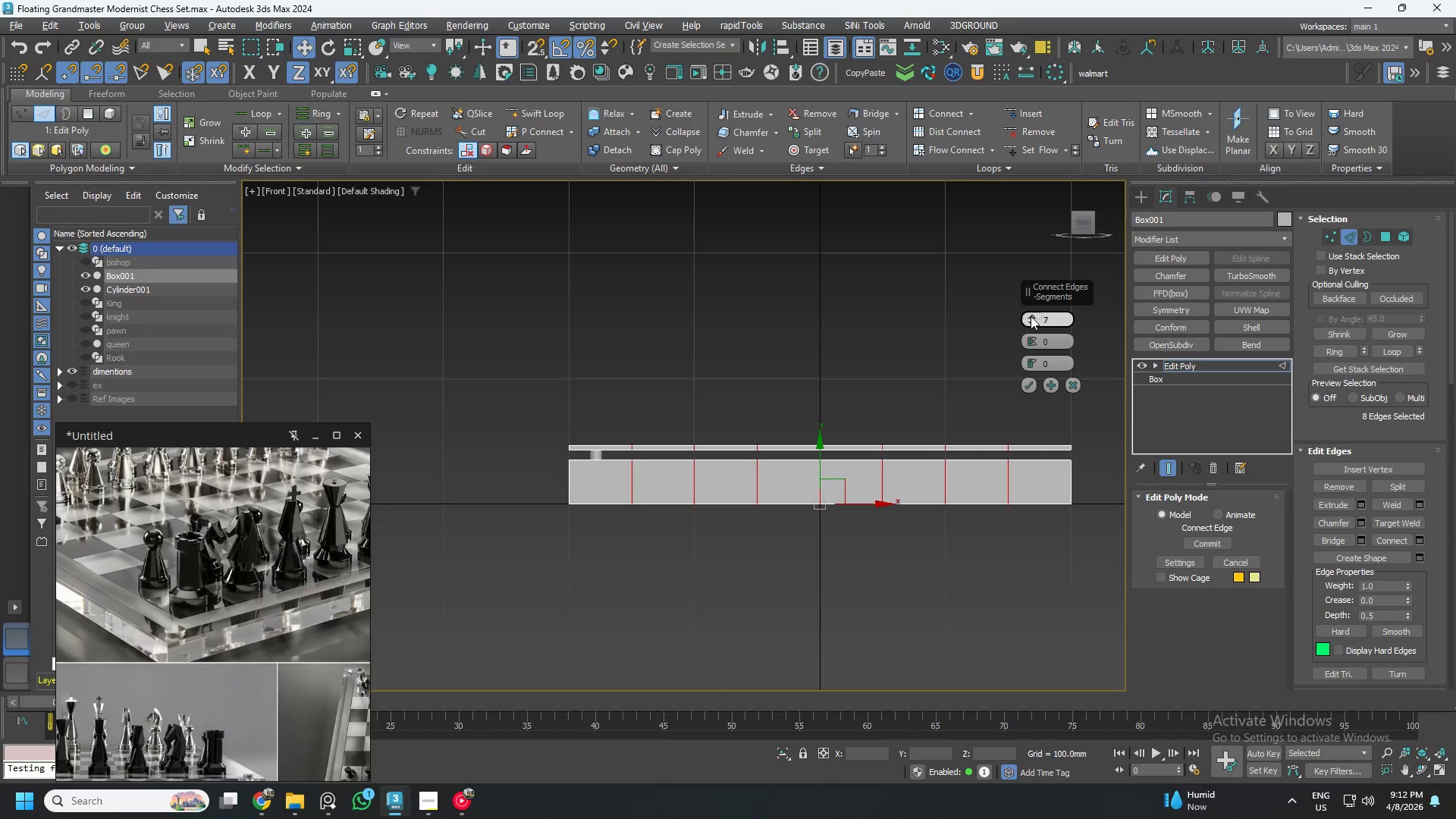 
left_click([1031, 316])
 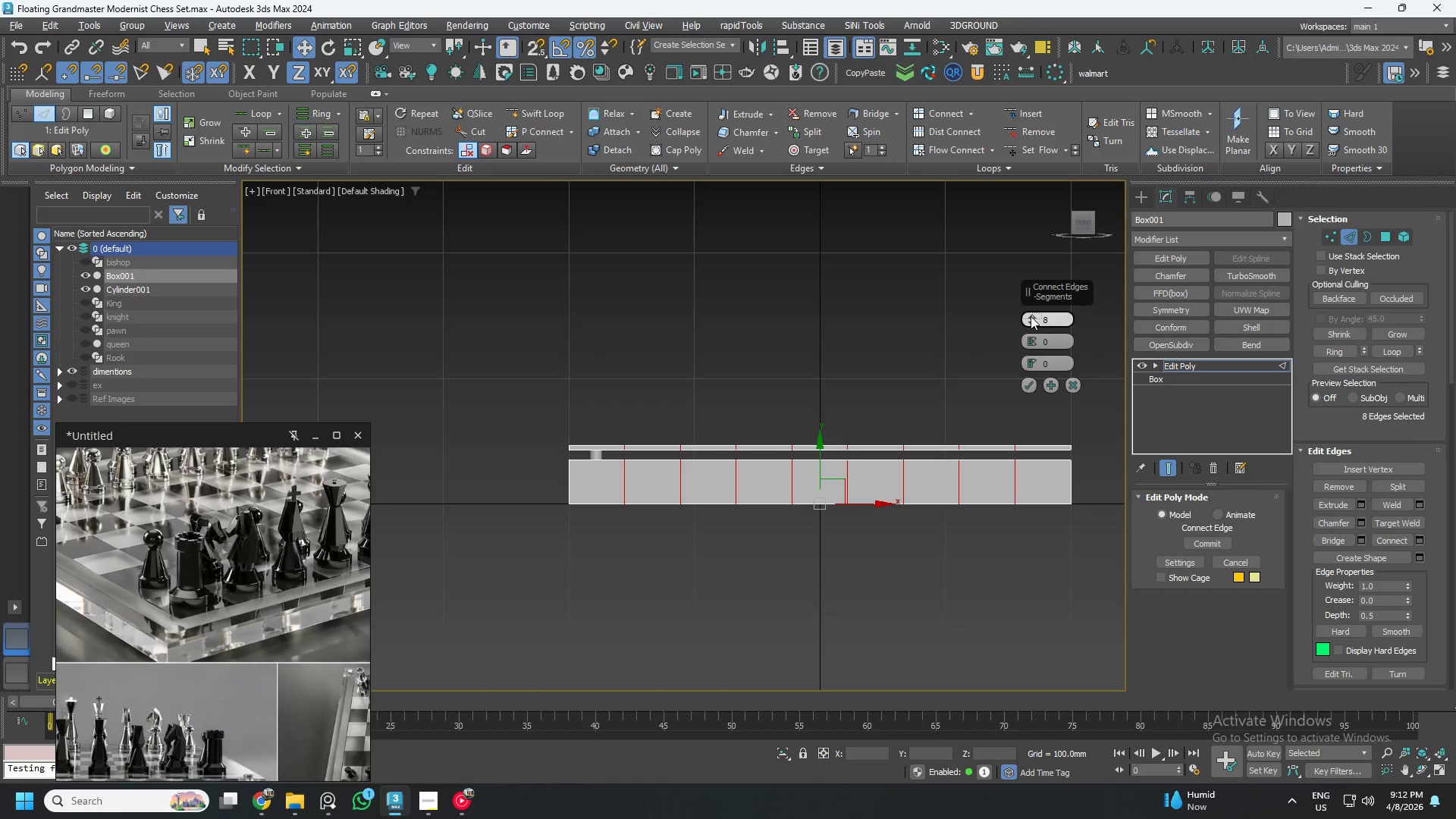 
left_click([1031, 316])
 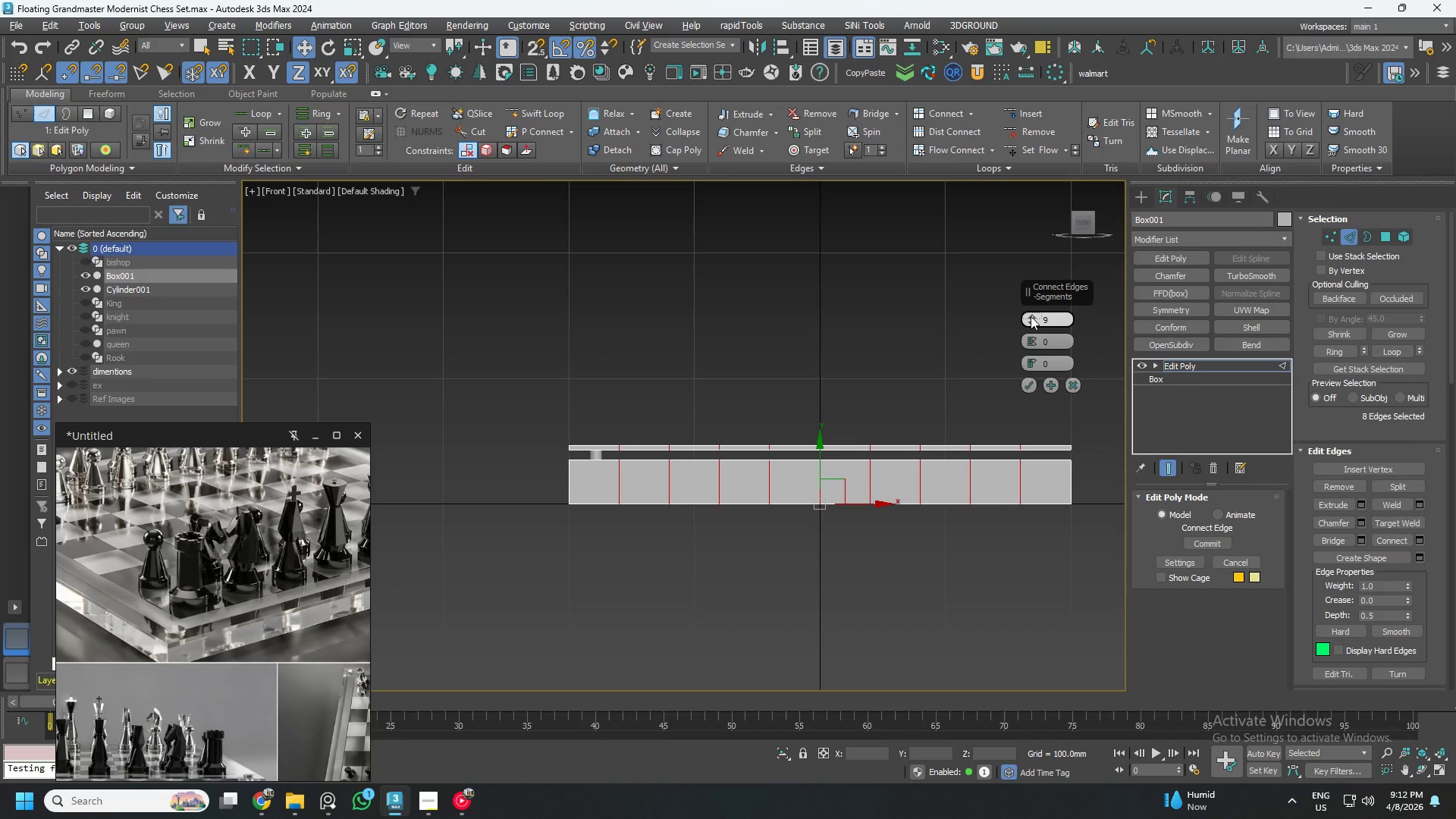 
left_click([1031, 316])
 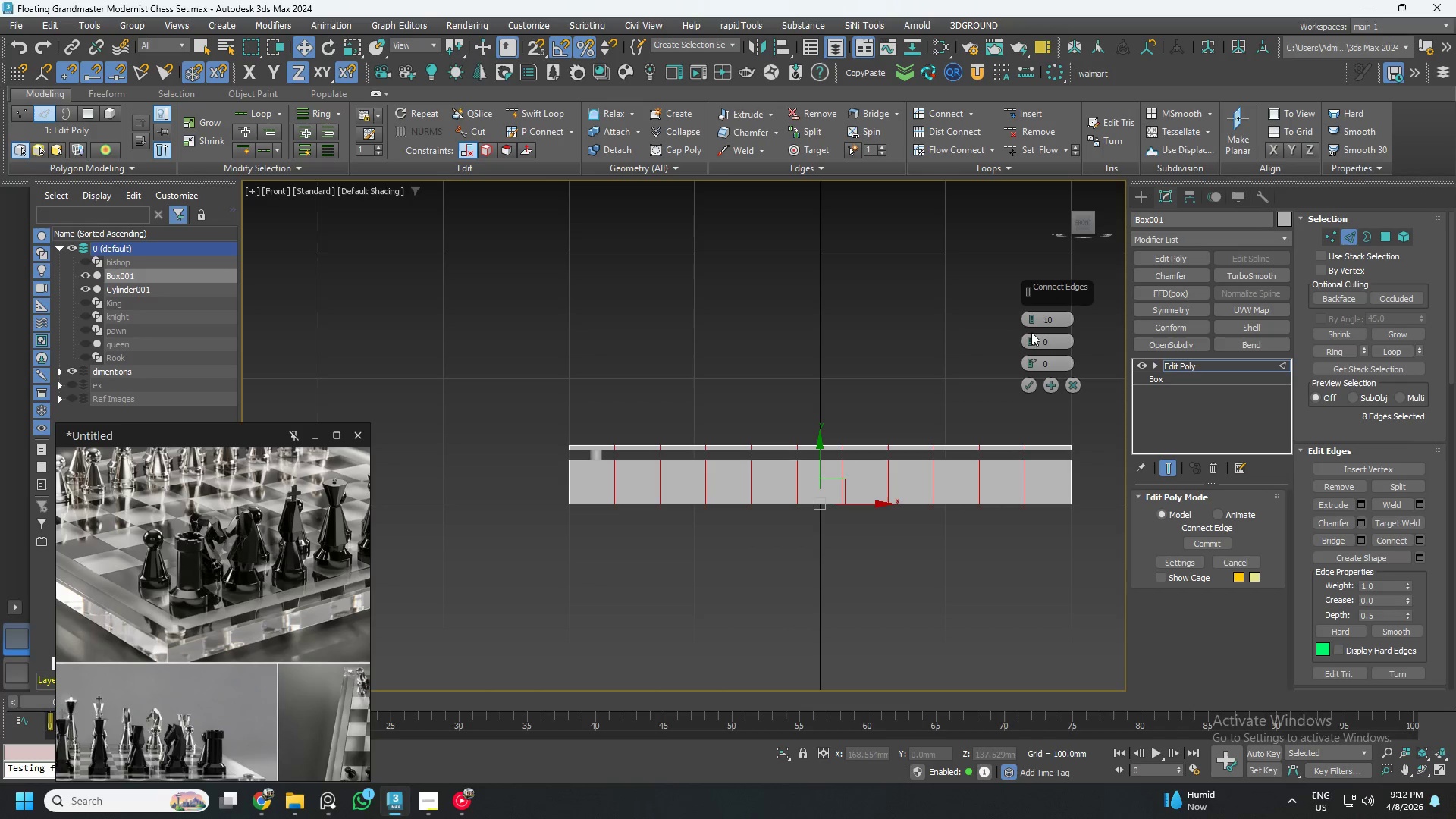 
double_click([1028, 324])
 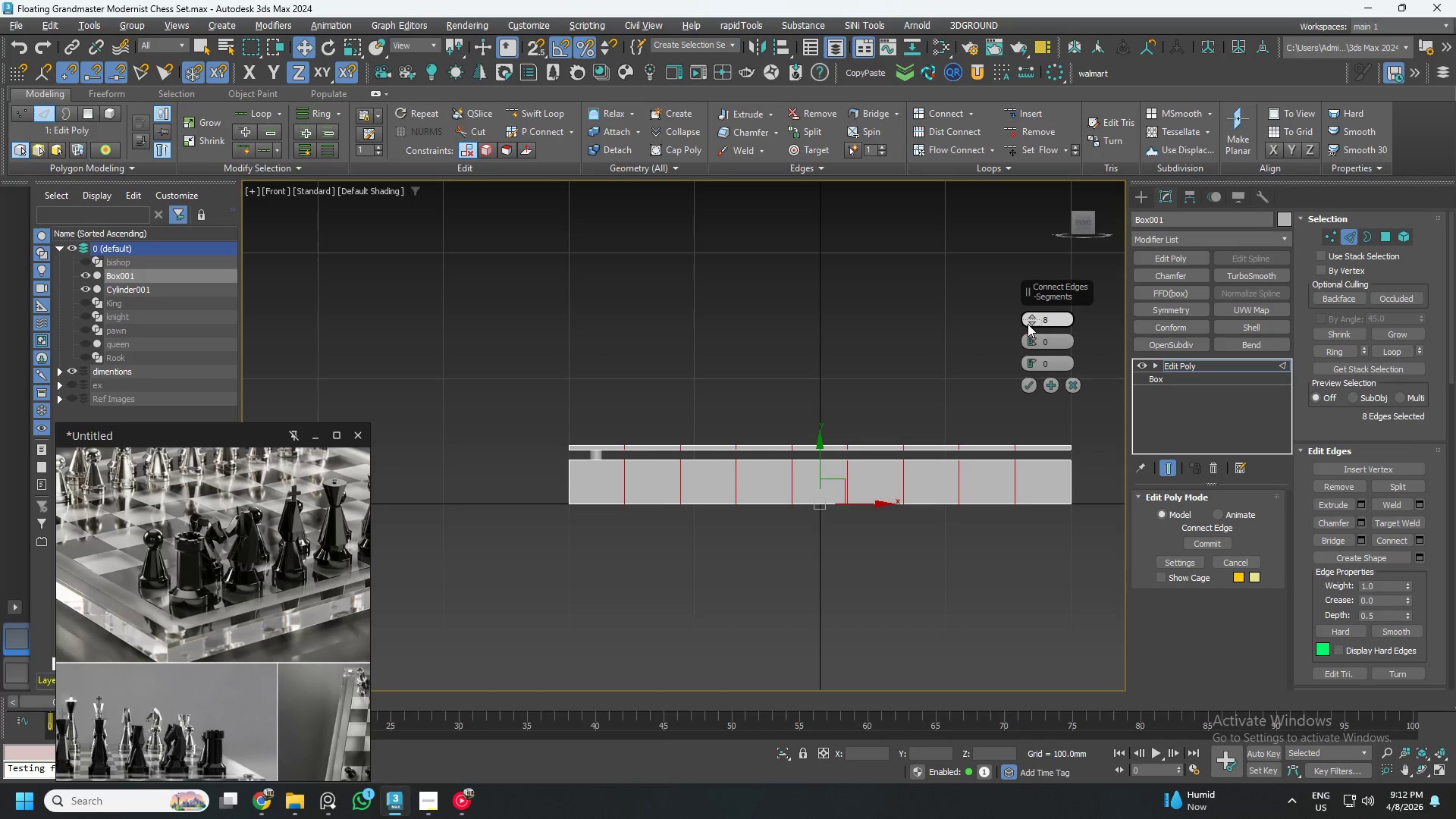 
triple_click([1028, 324])
 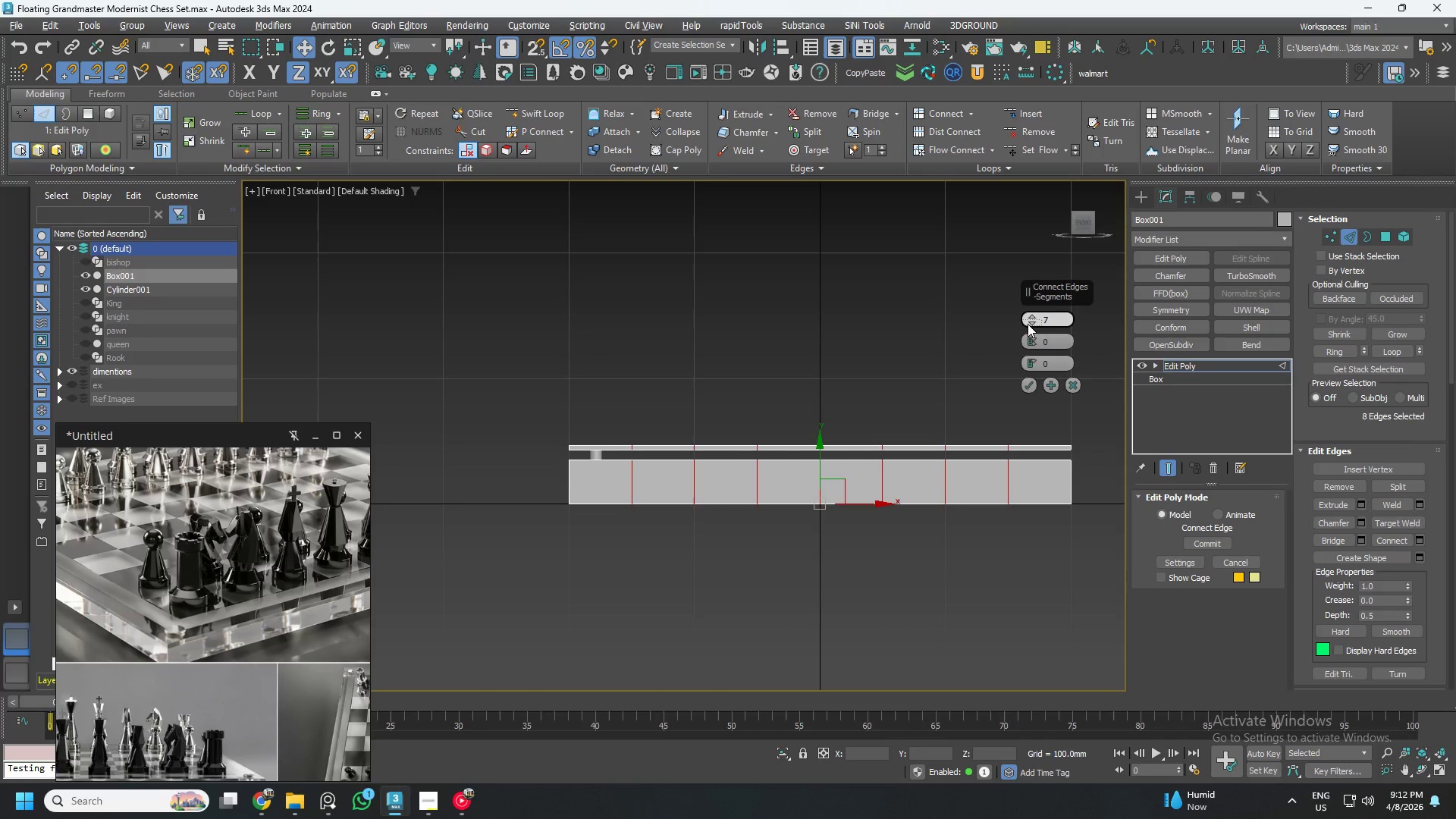 
triple_click([1028, 324])
 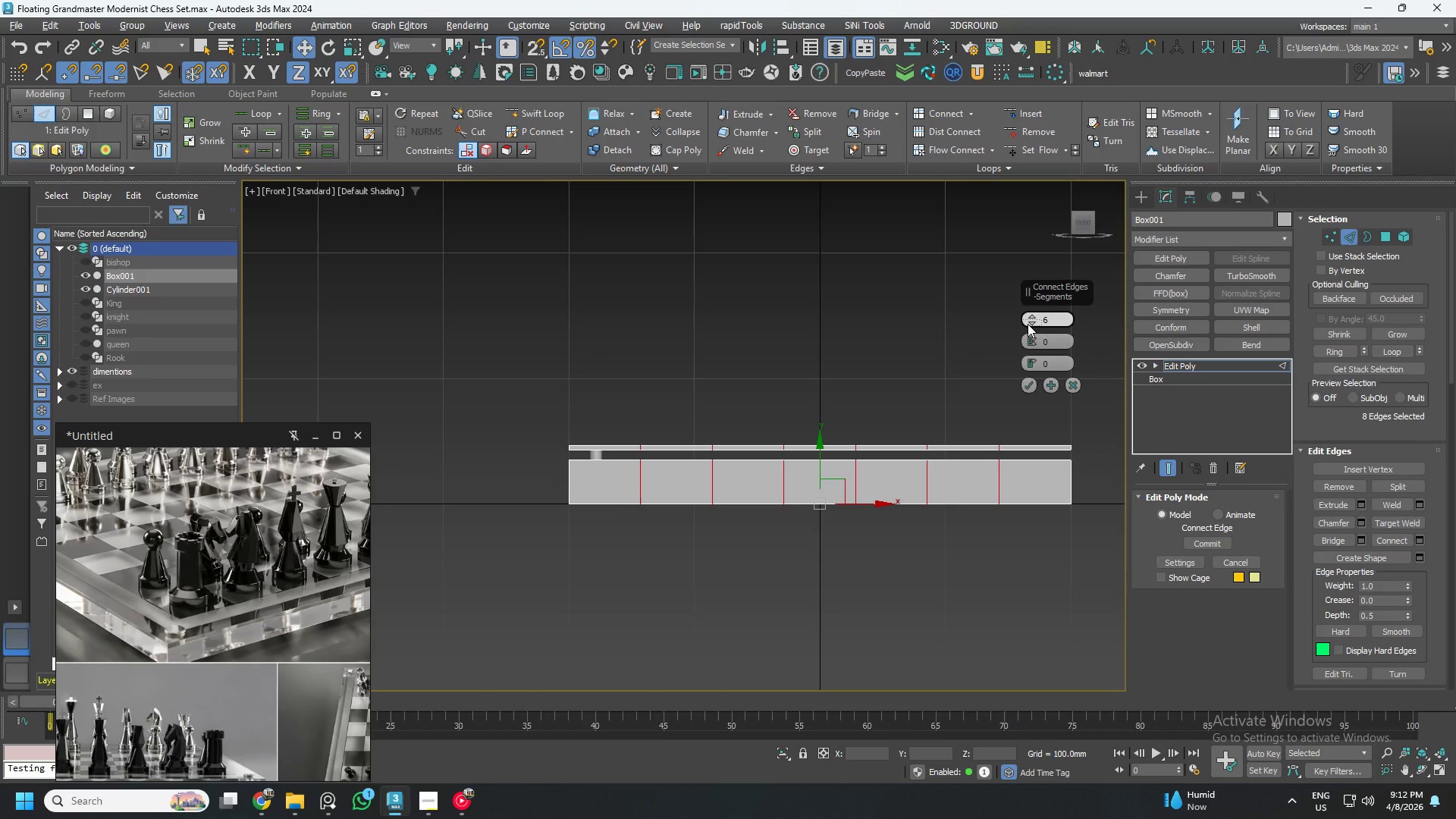 
triple_click([1028, 324])
 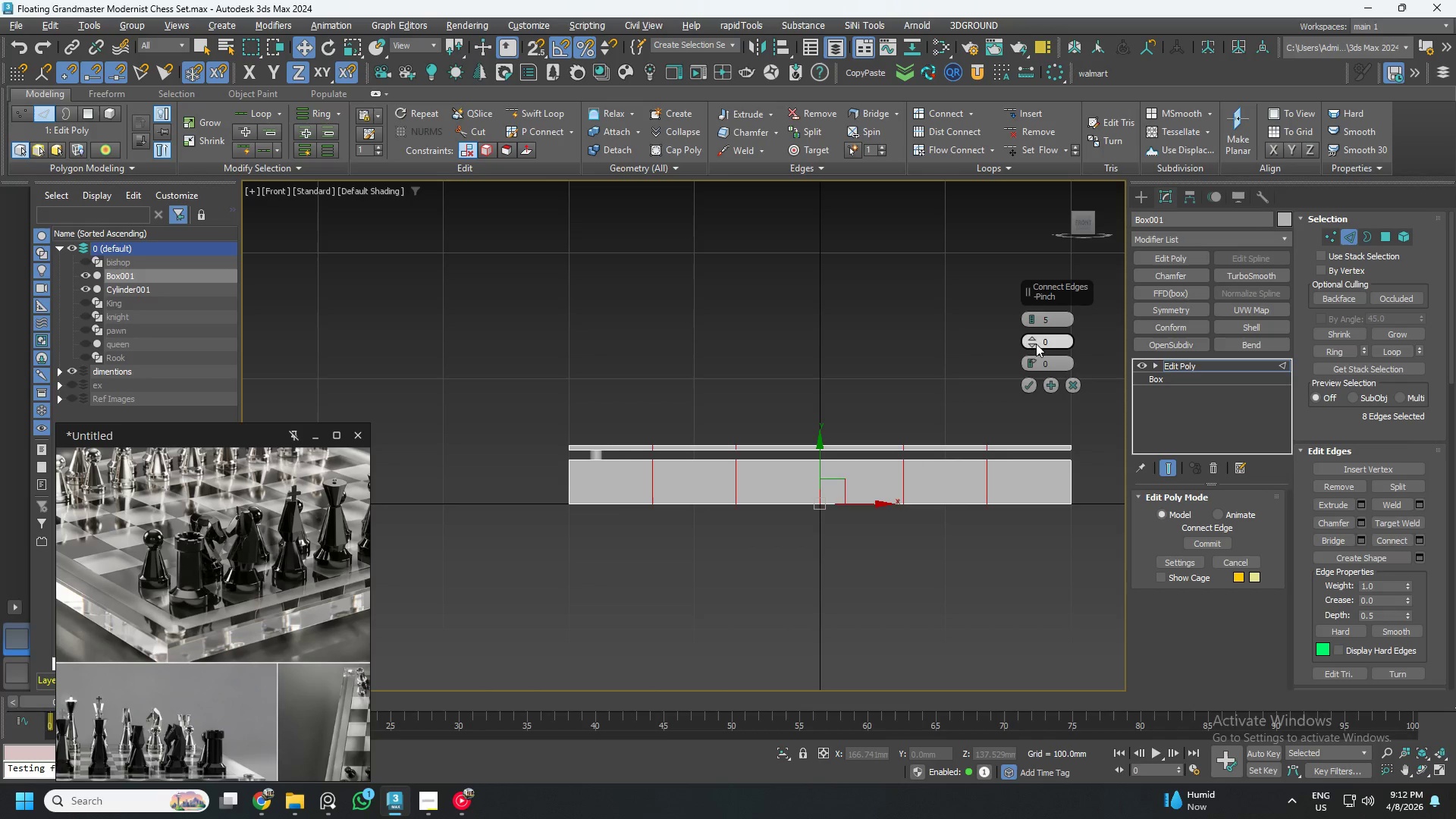 
left_click_drag(start_coordinate=[1030, 342], to_coordinate=[1028, 190])
 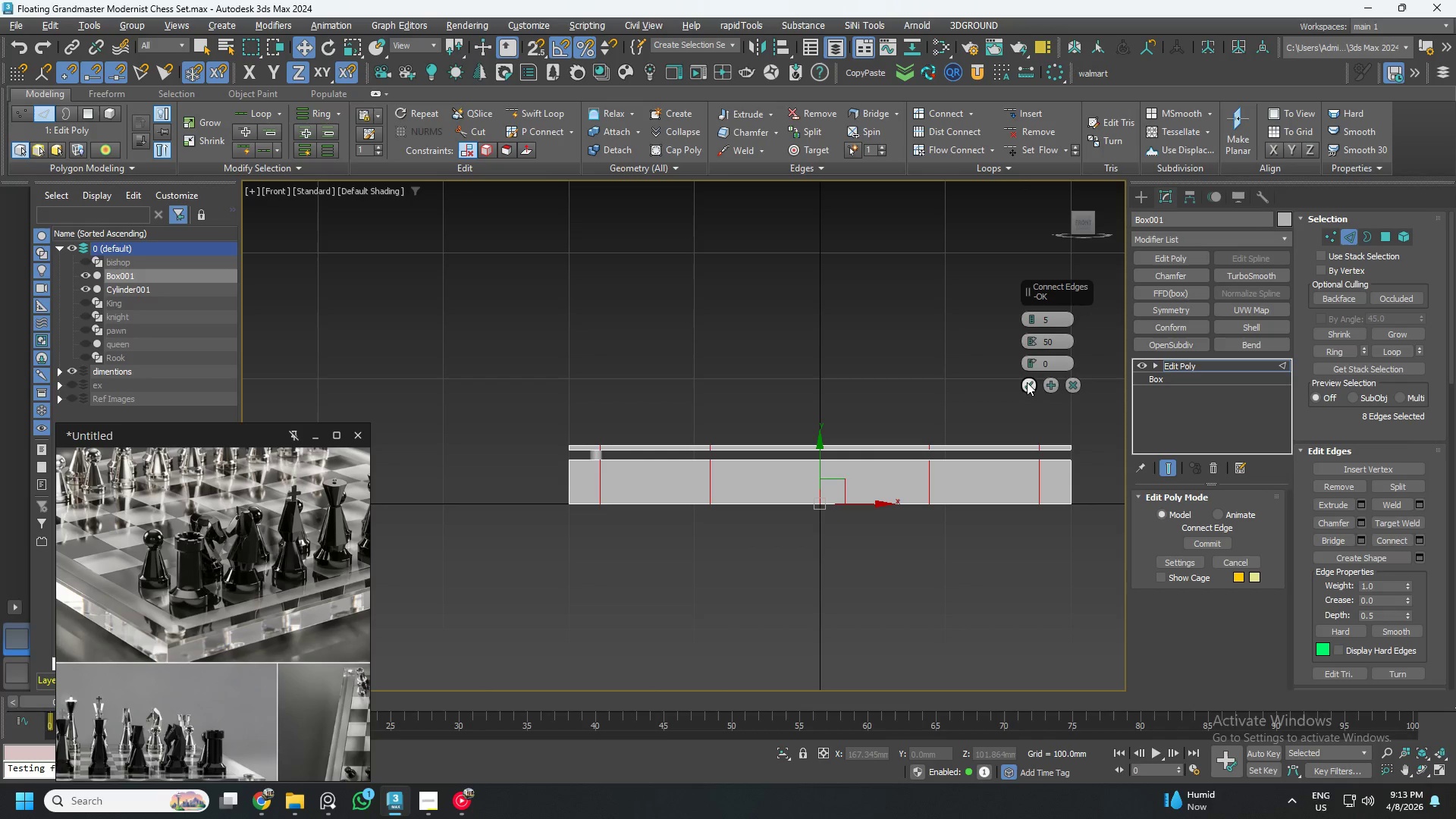 
left_click([1026, 384])
 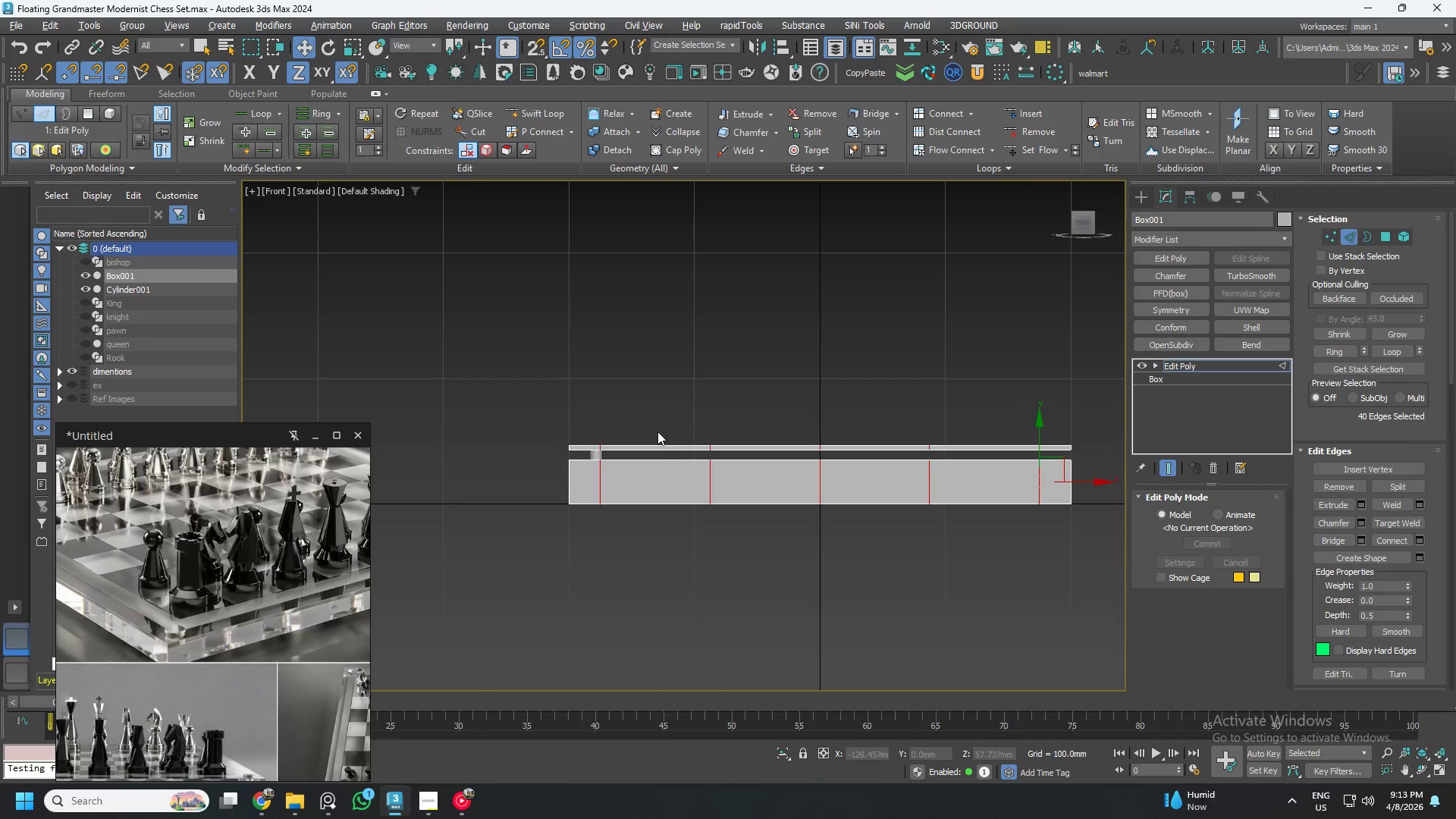 
hold_key(key=AltLeft, duration=0.77)
 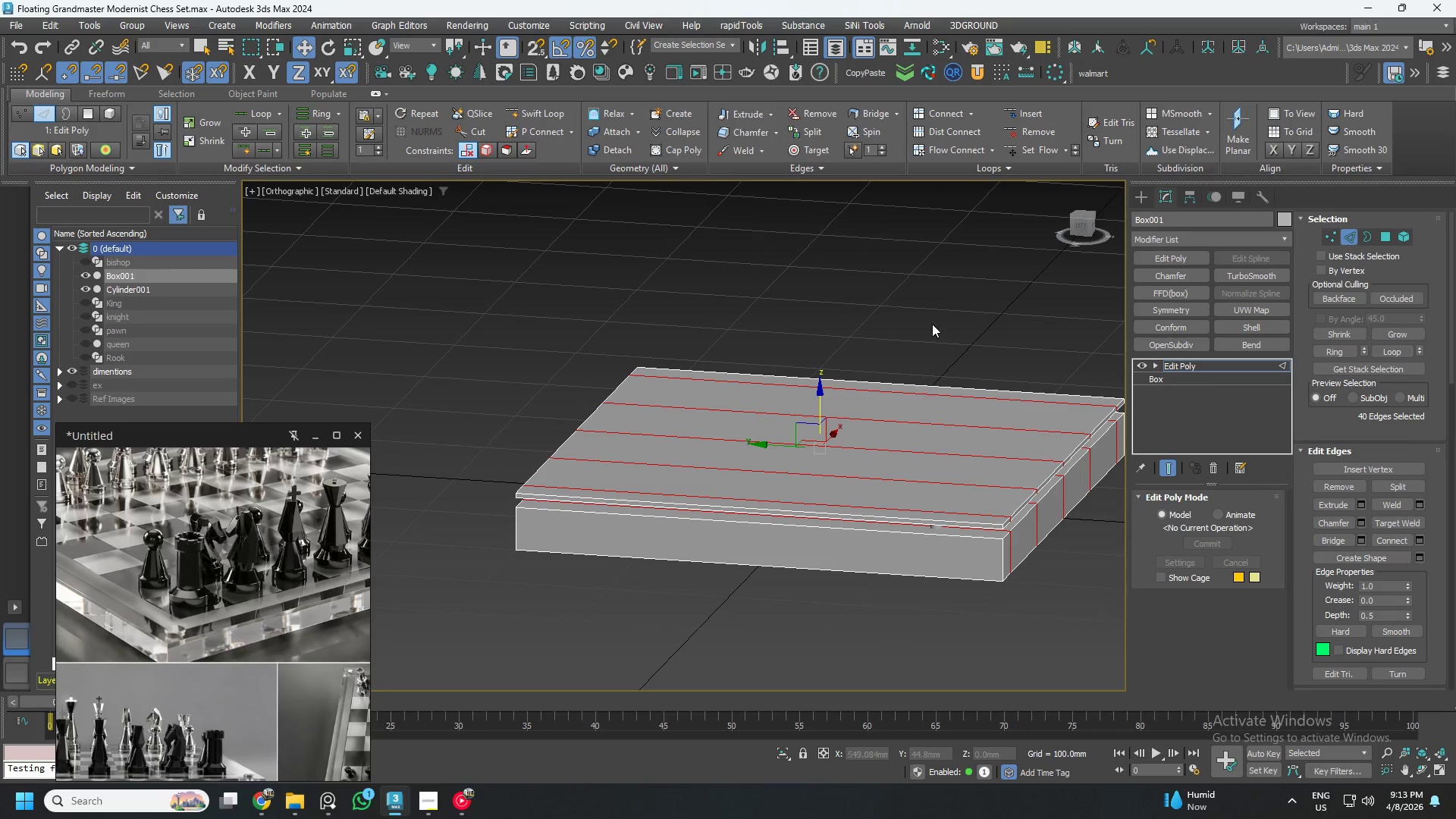 
left_click_drag(start_coordinate=[932, 324], to_coordinate=[796, 604])
 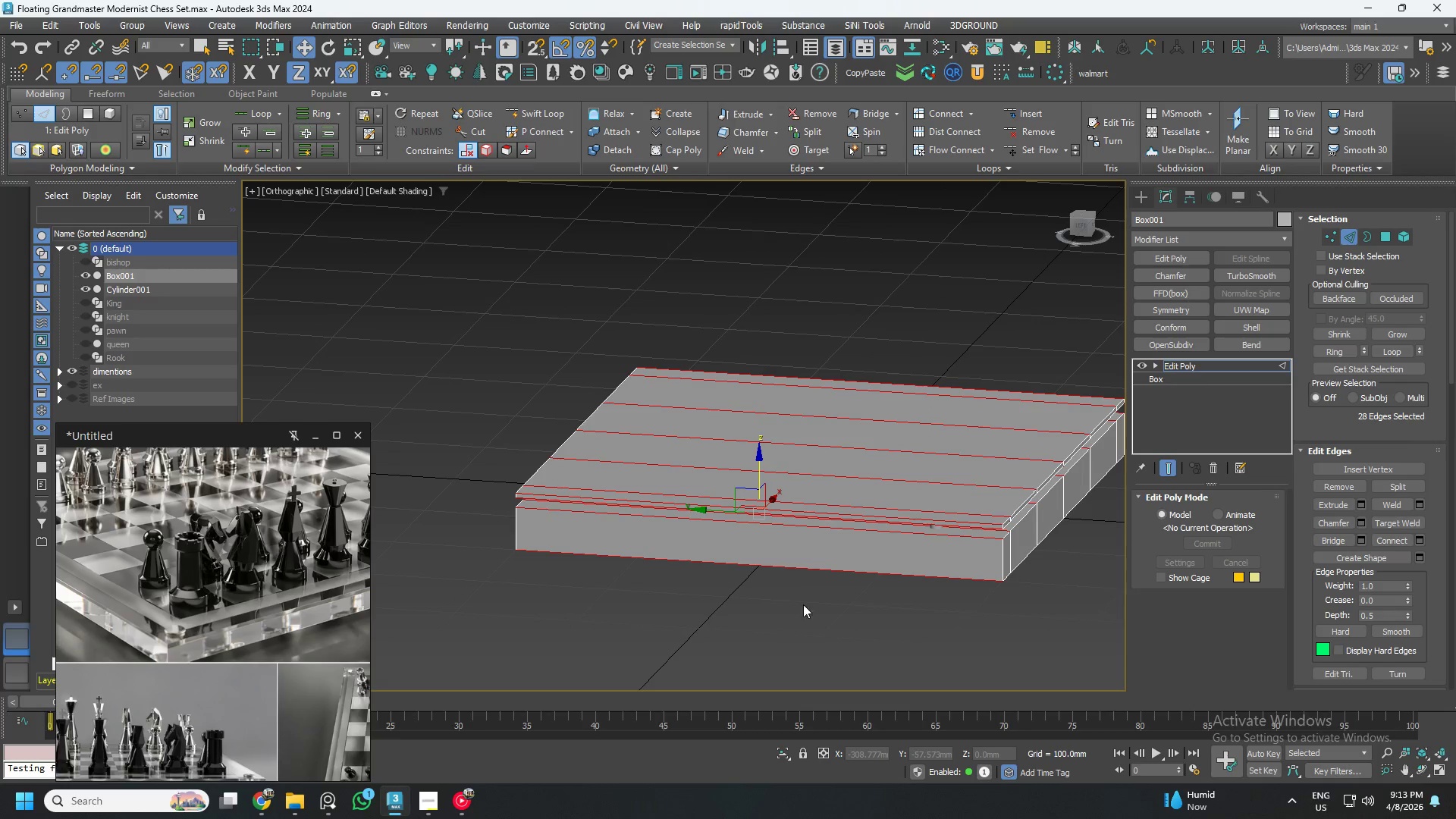 
hold_key(key=AltLeft, duration=0.39)
 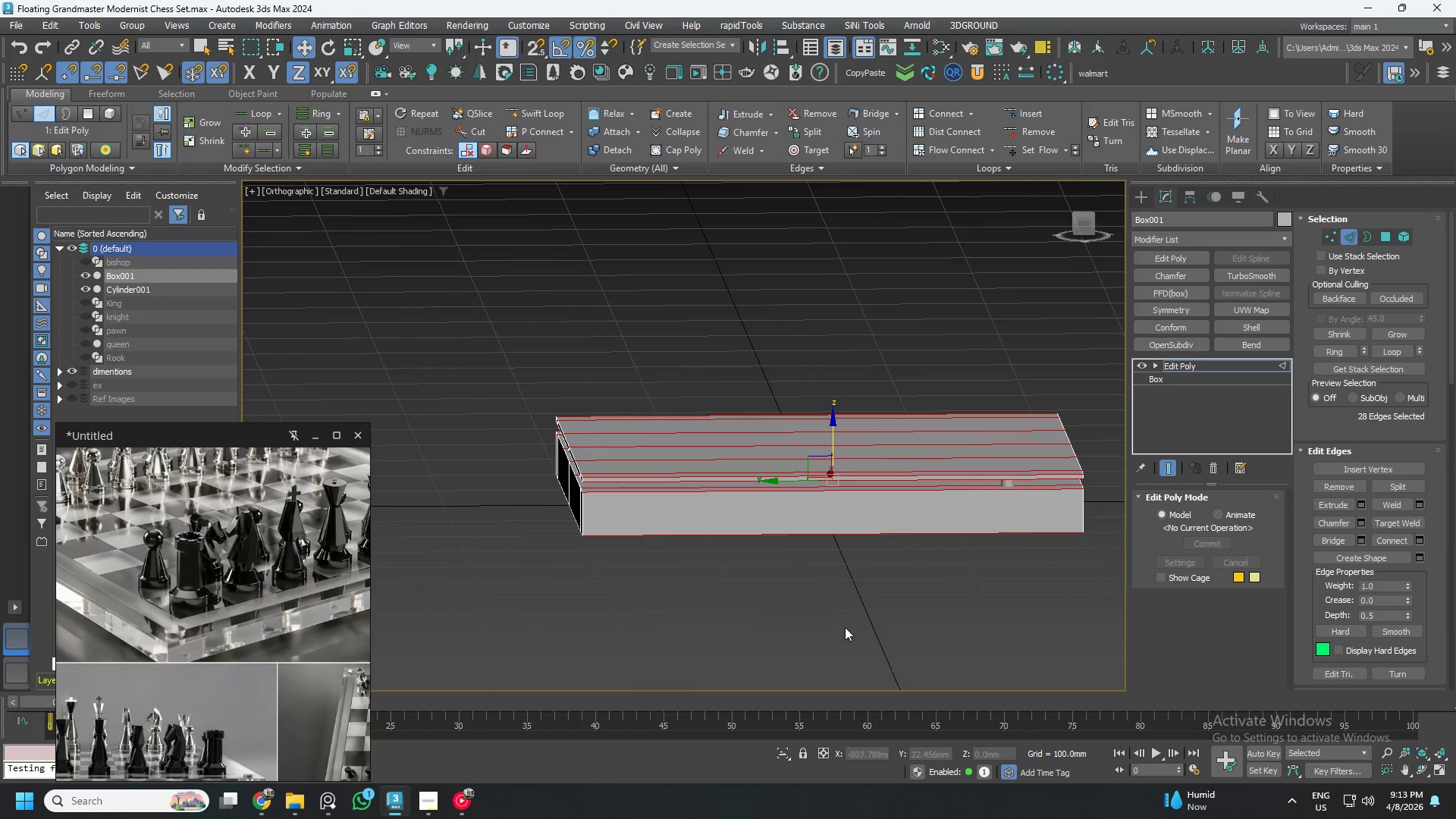 
left_click_drag(start_coordinate=[845, 628], to_coordinate=[846, 287])
 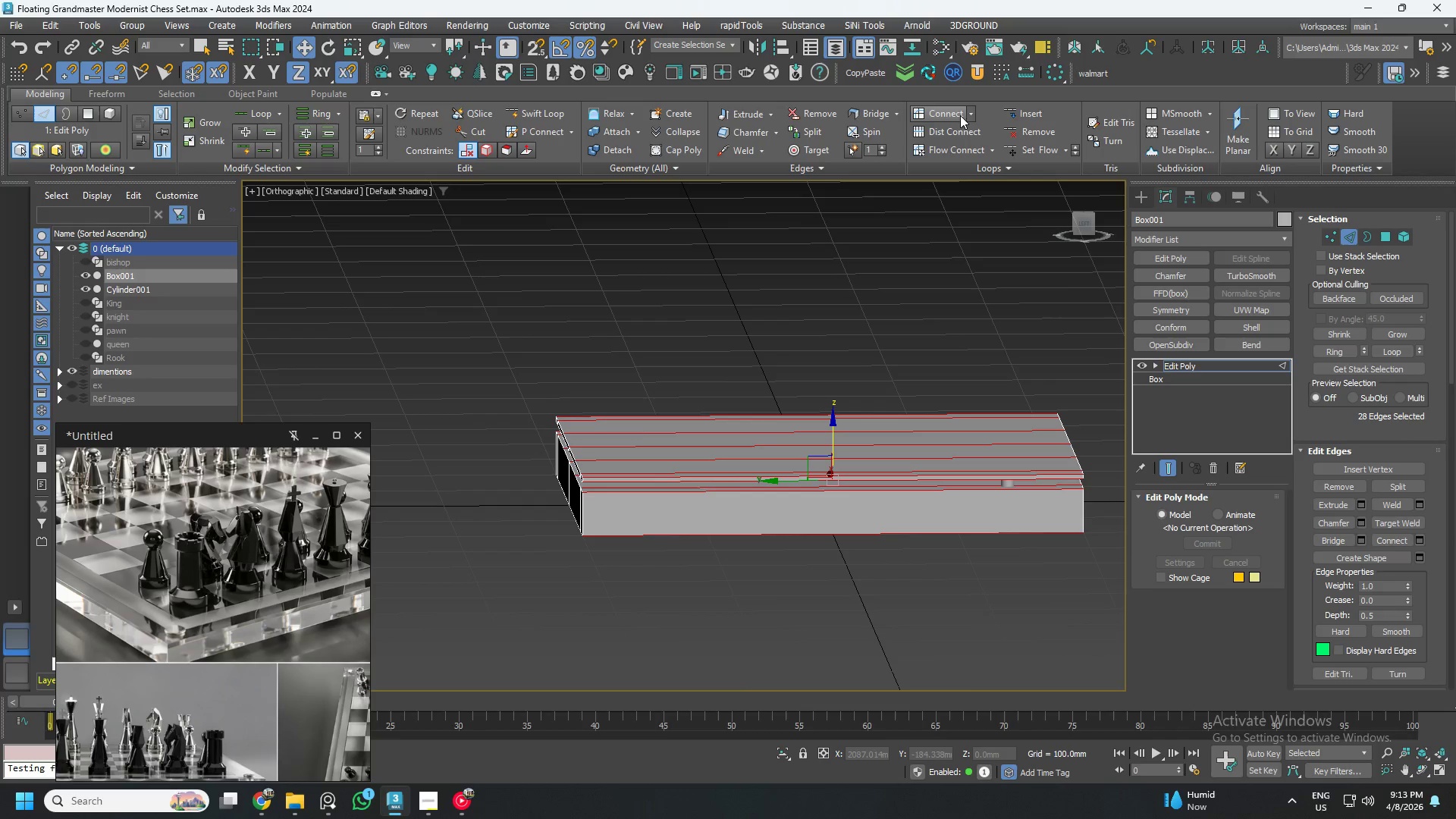 
left_click([953, 115])
 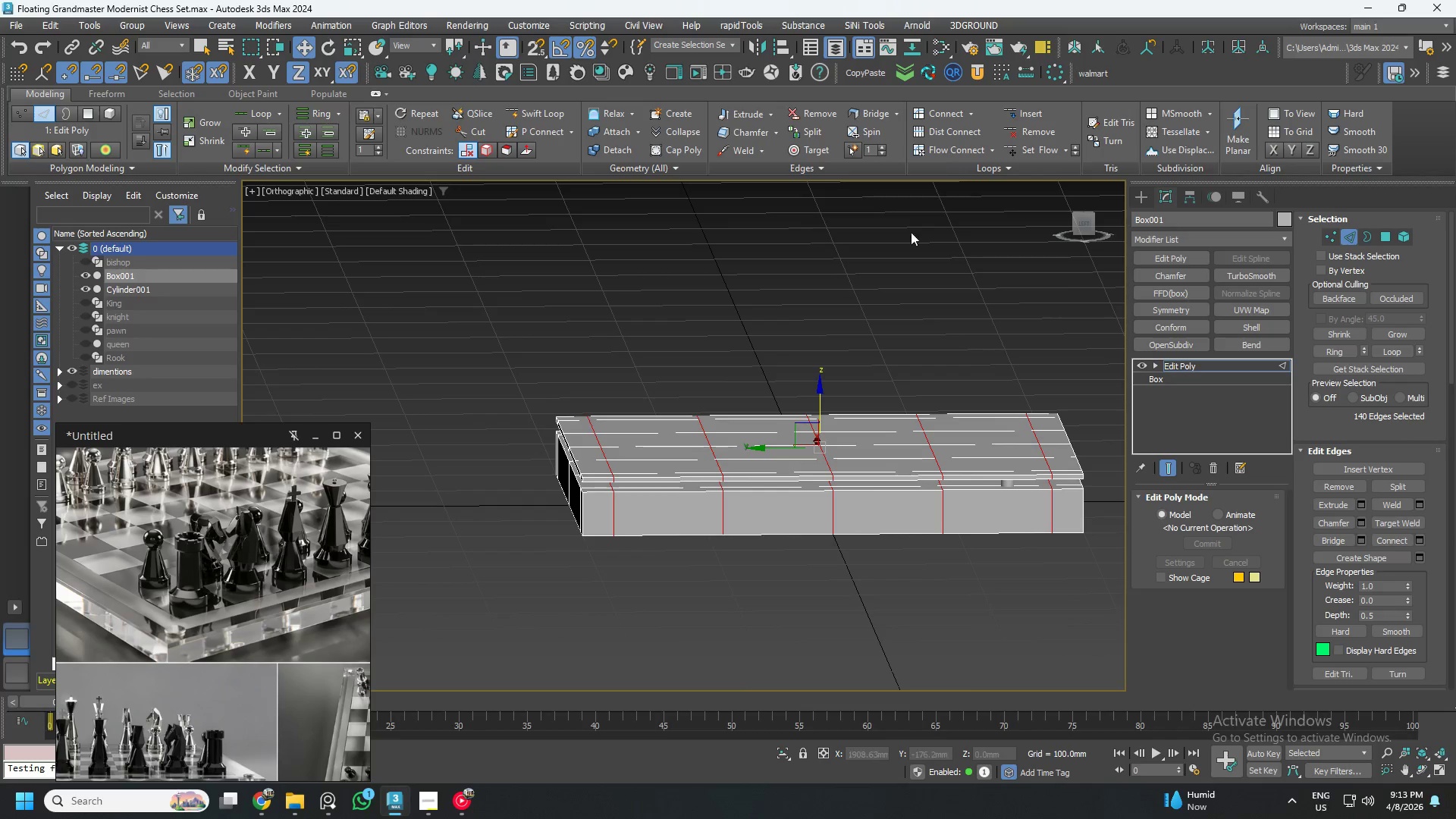 
hold_key(key=AltLeft, duration=0.73)
 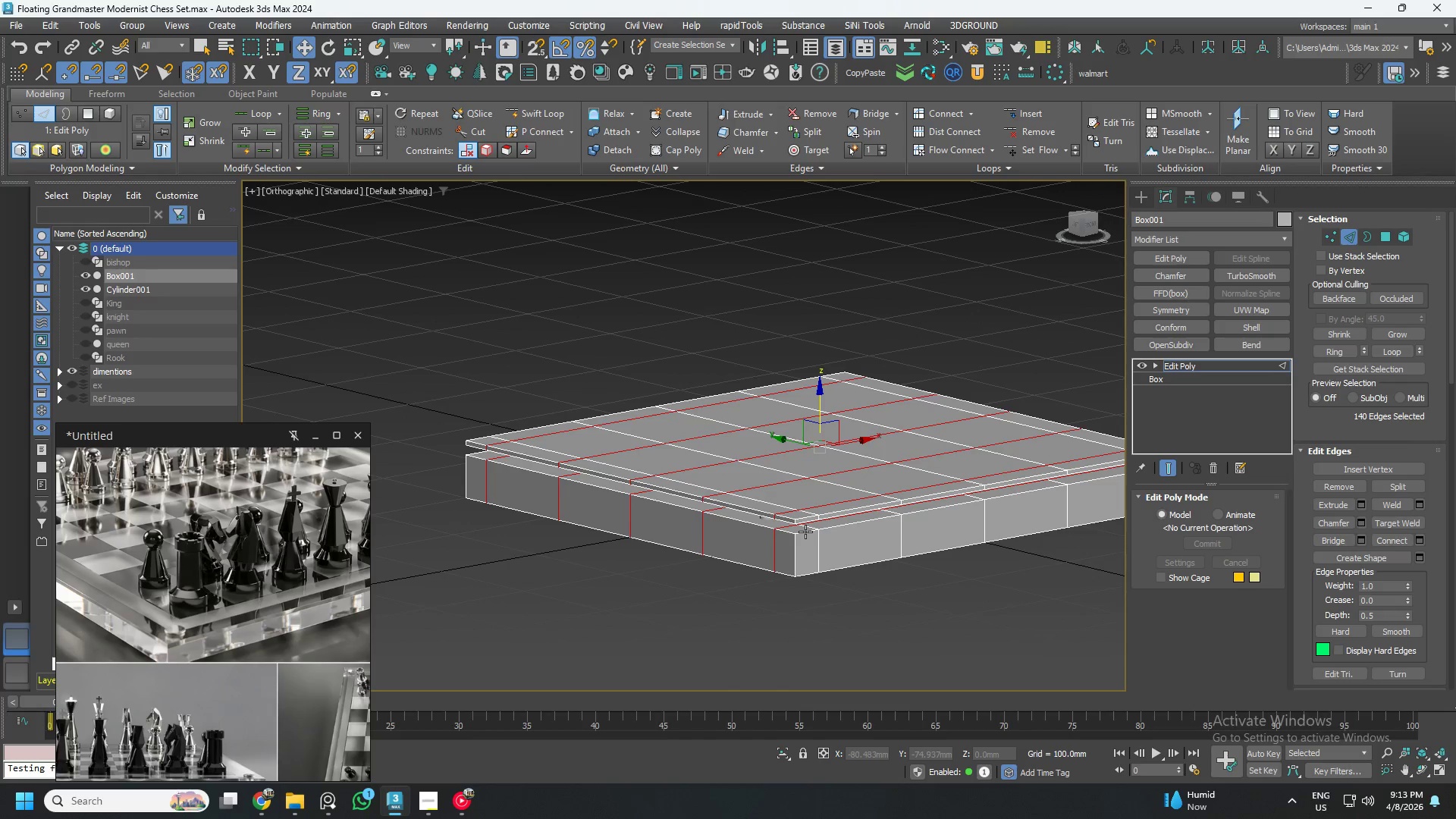 
hold_key(key=AltLeft, duration=0.7)
 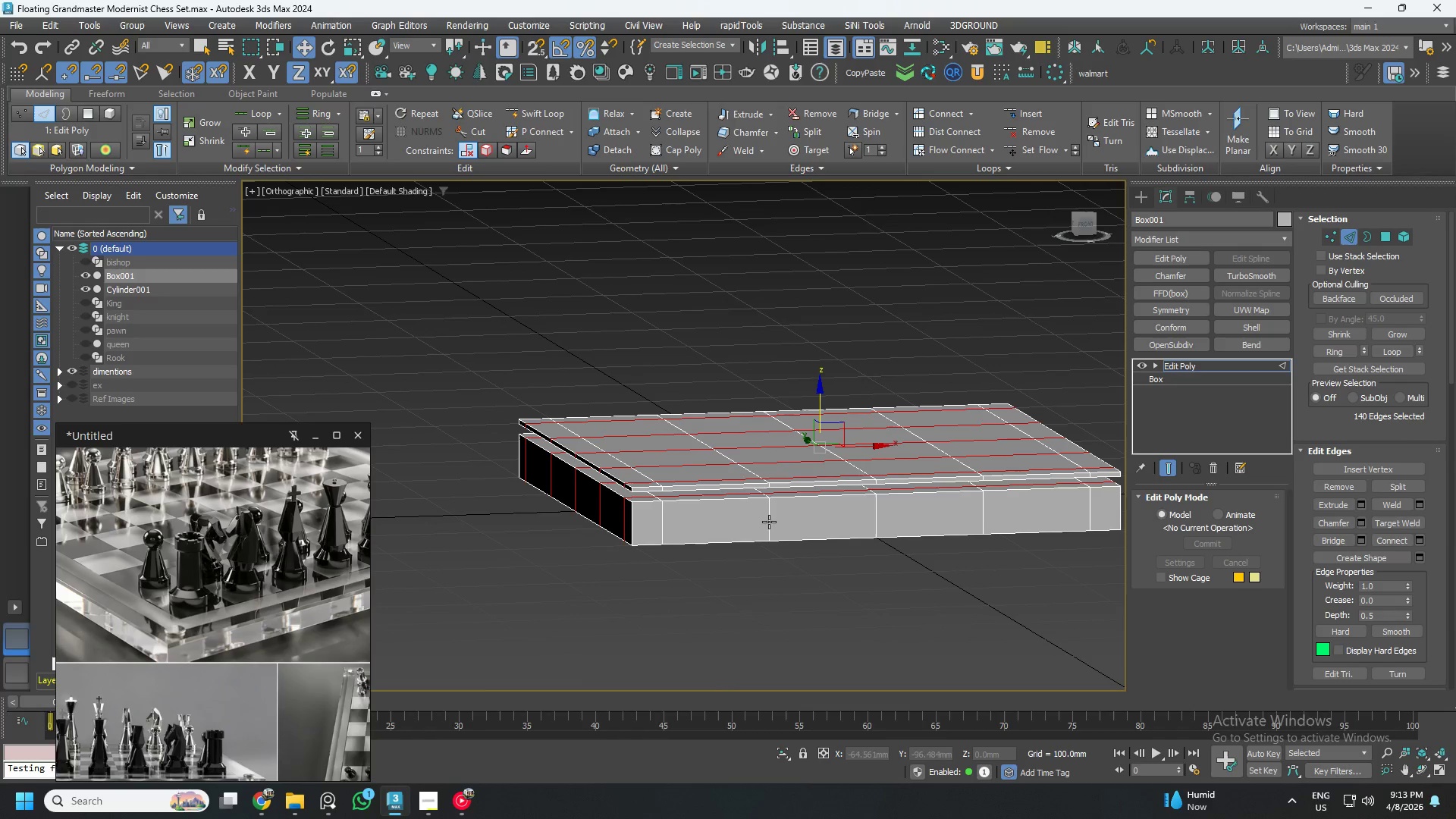 
key(G)
 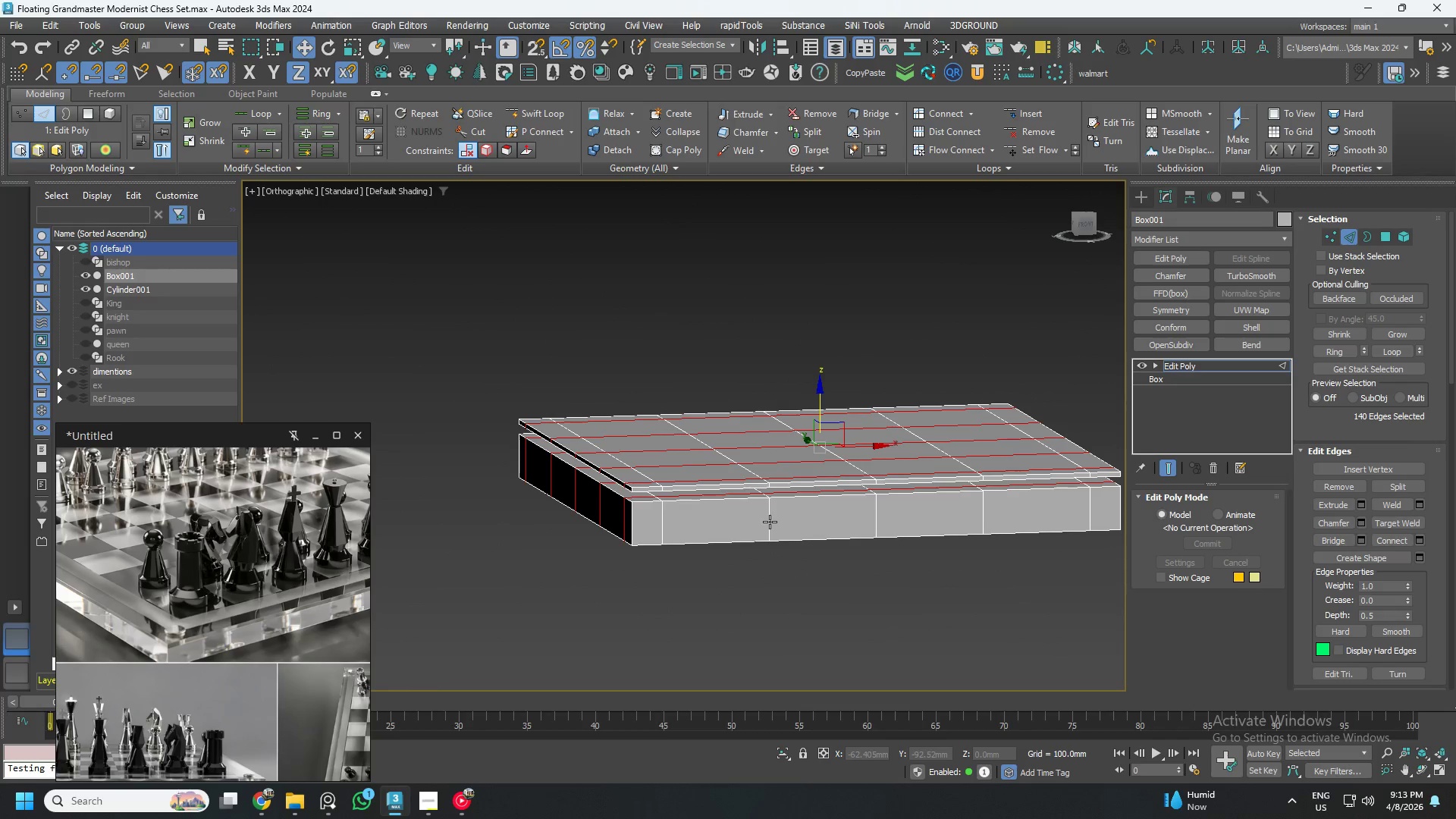 
key(Control+ControlLeft)
 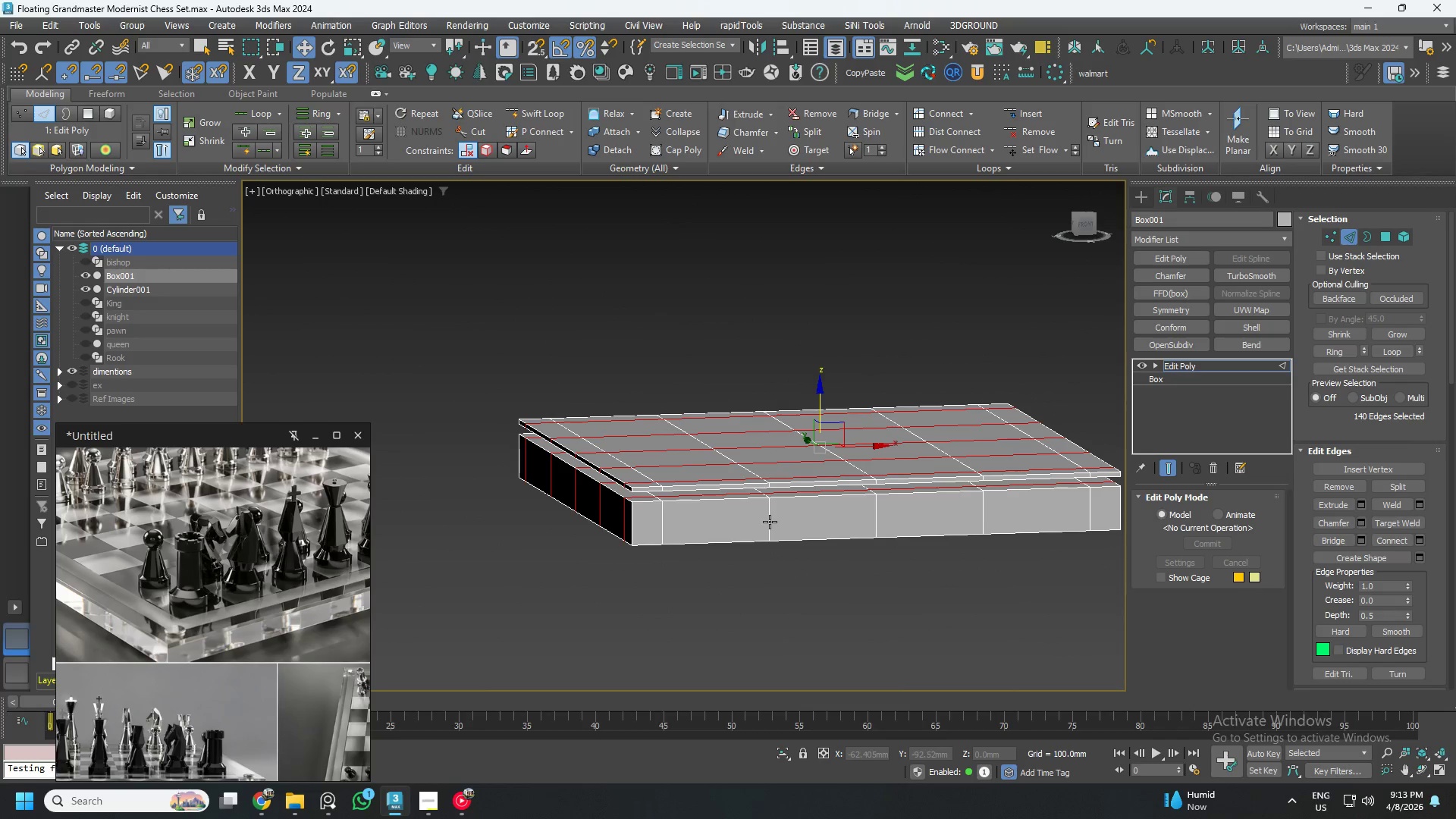 
key(S)
 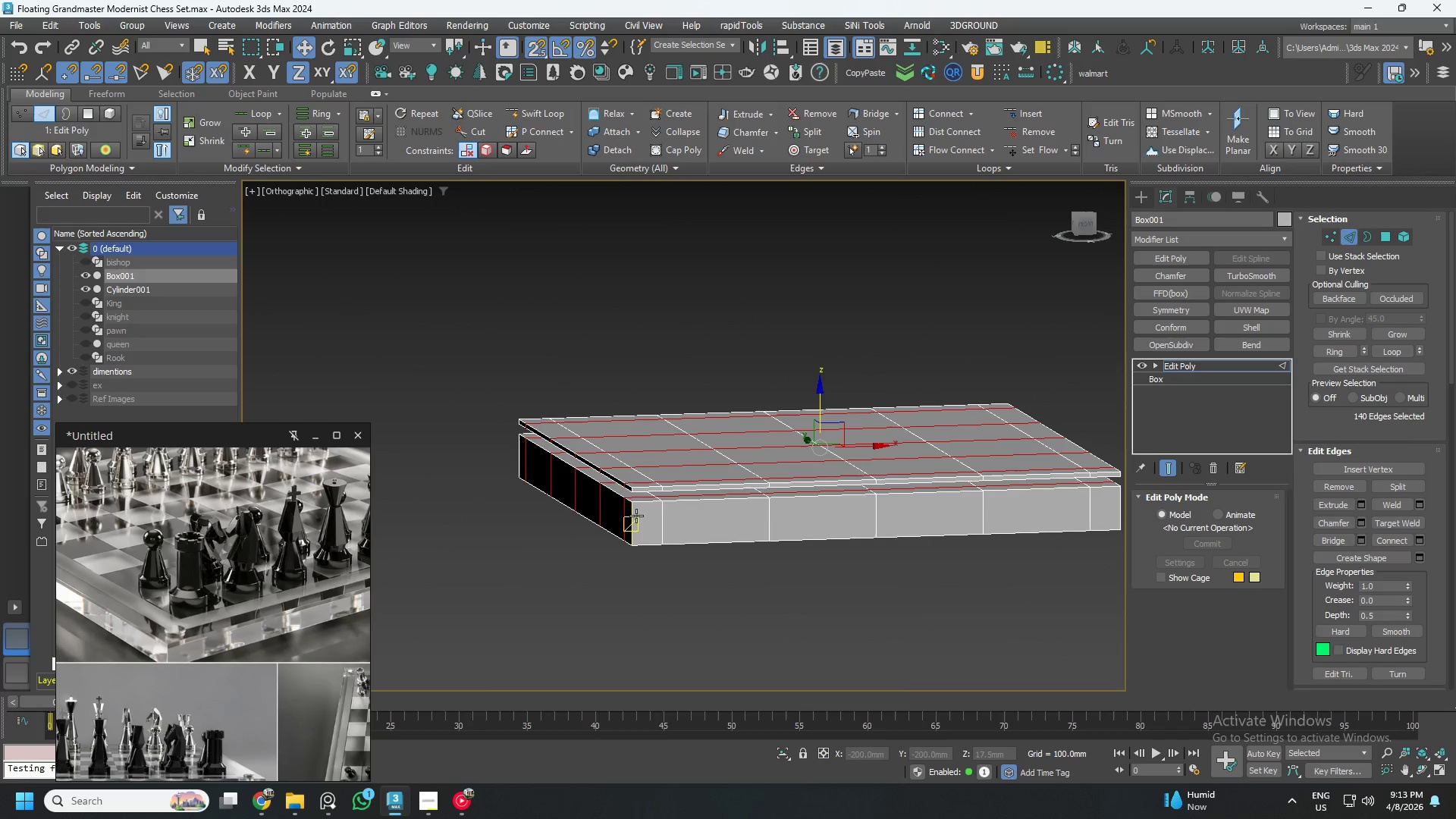 
key(S)
 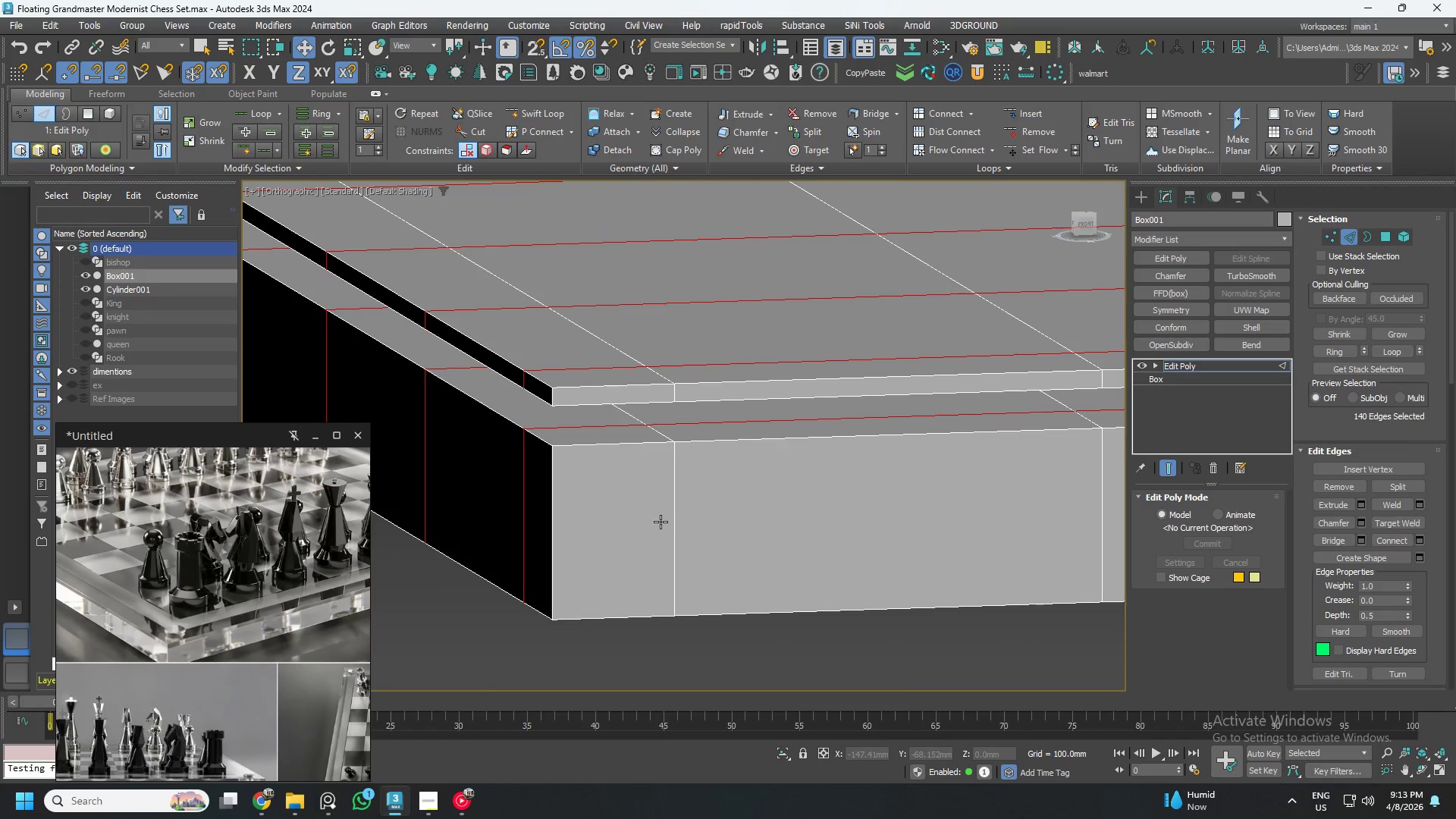 
scroll: coordinate [661, 522], scroll_direction: up, amount: 4.0
 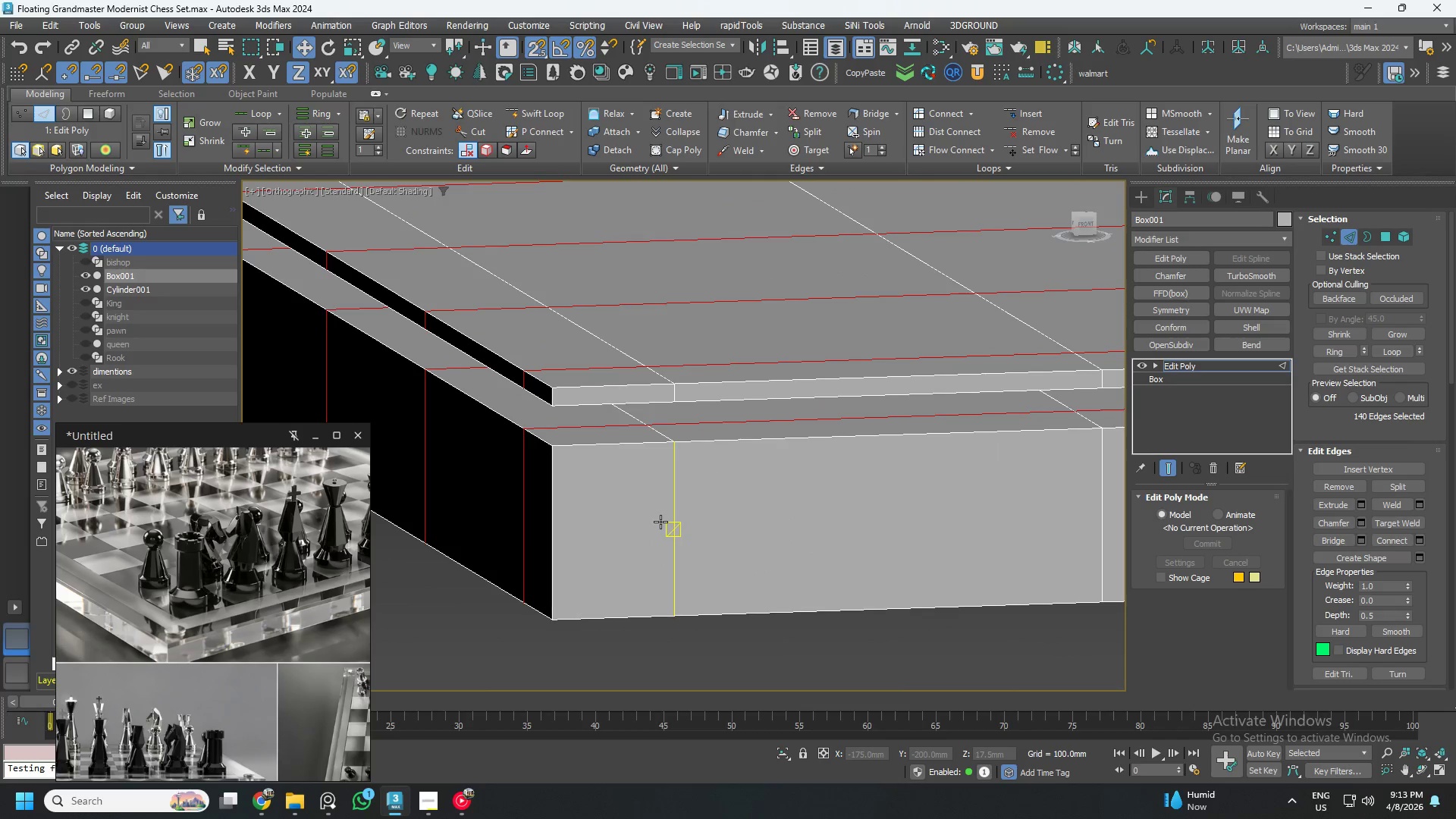 
key(Control+ControlLeft)
 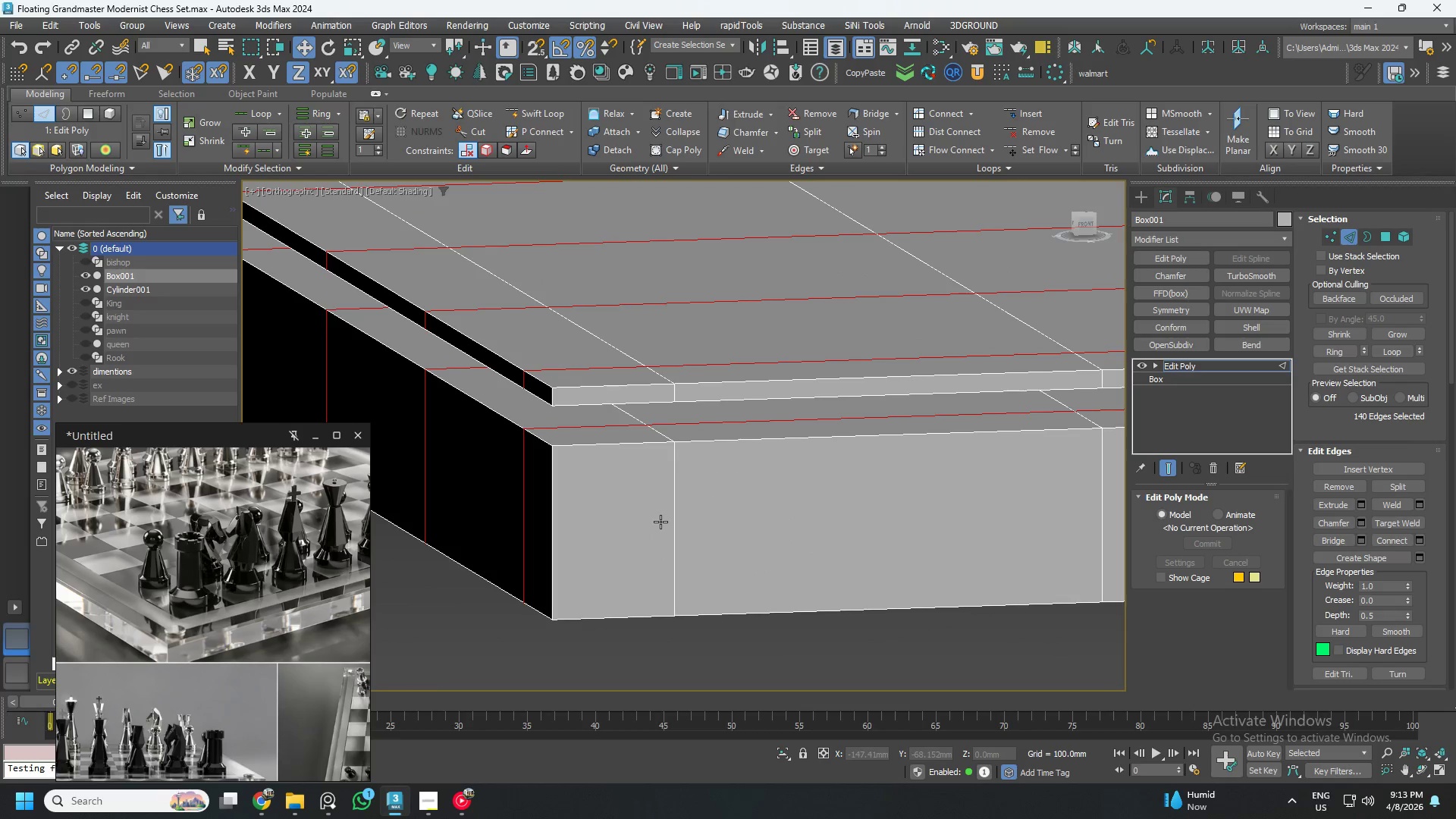 
key(Control+S)
 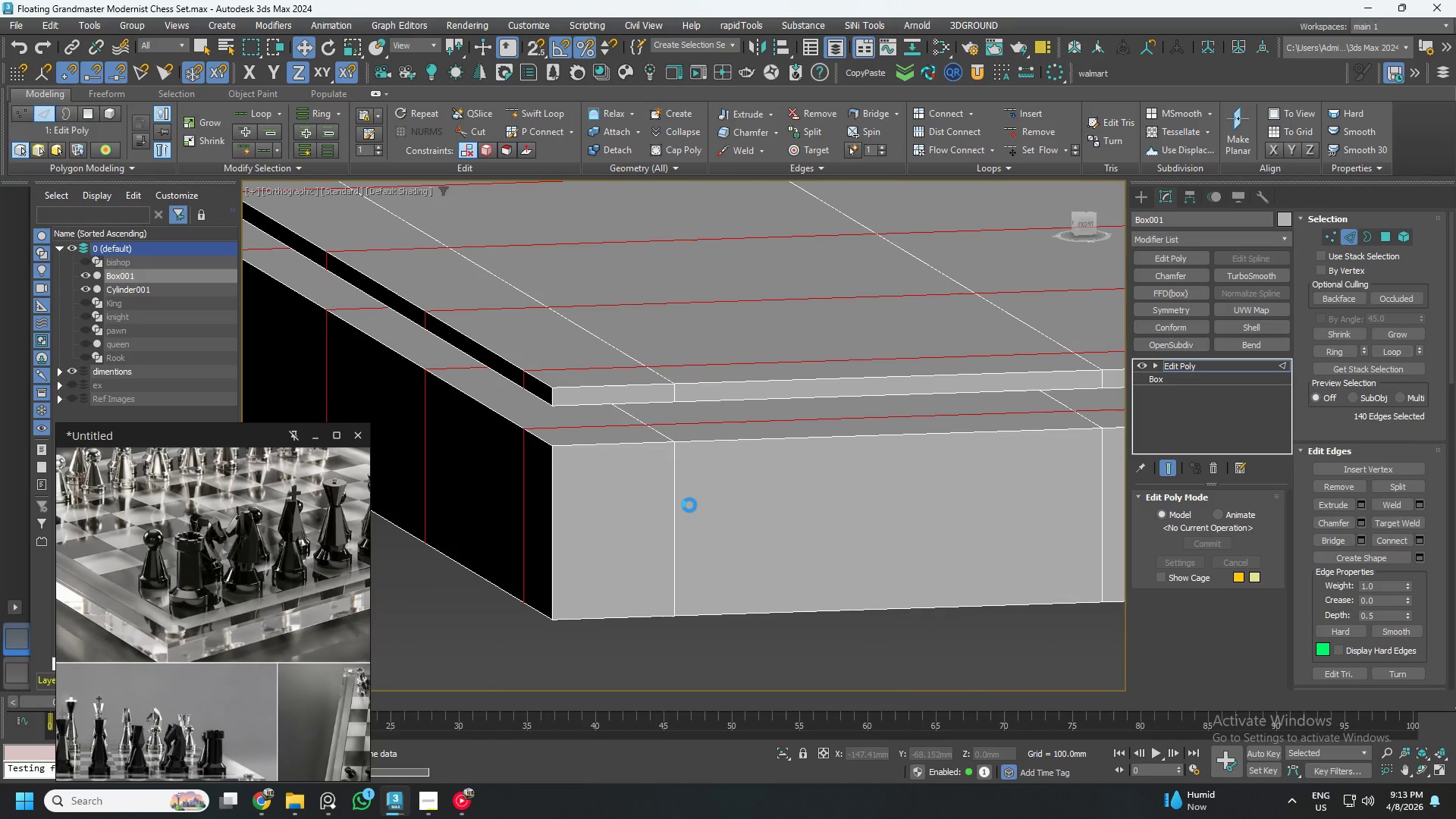 
scroll: coordinate [691, 504], scroll_direction: down, amount: 3.0
 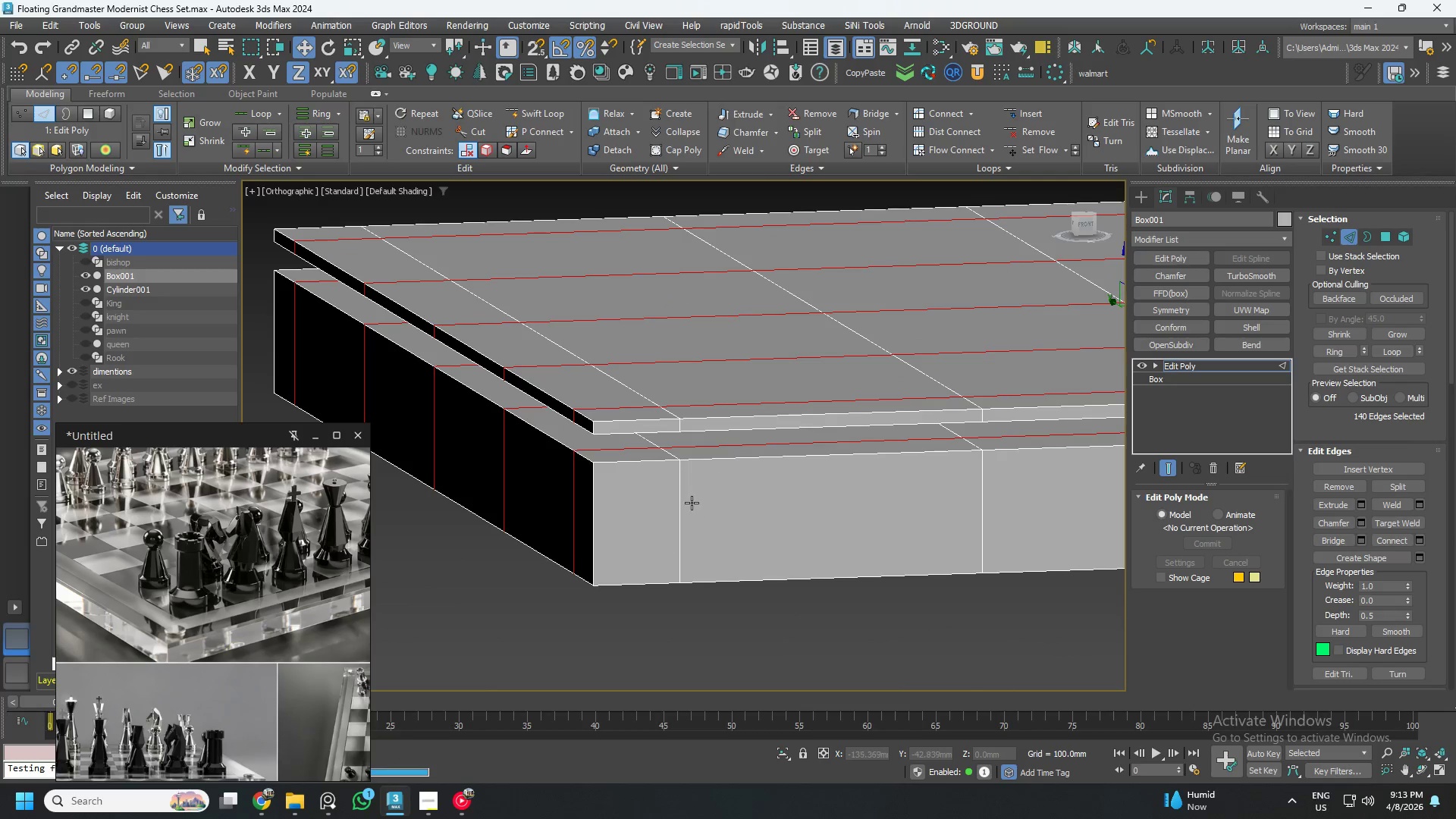 
hold_key(key=AltLeft, duration=1.52)
 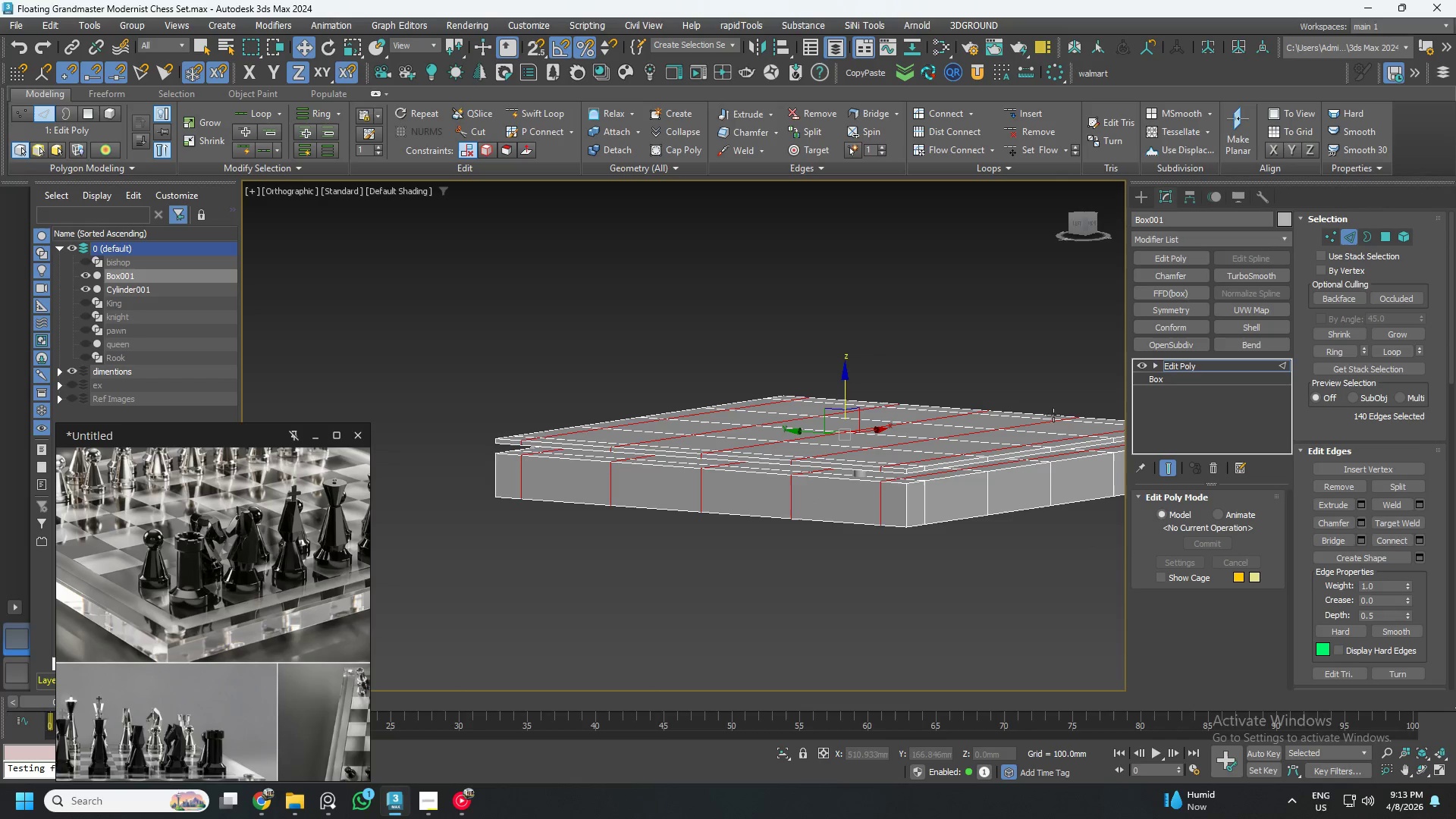 
scroll: coordinate [691, 503], scroll_direction: down, amount: 3.0
 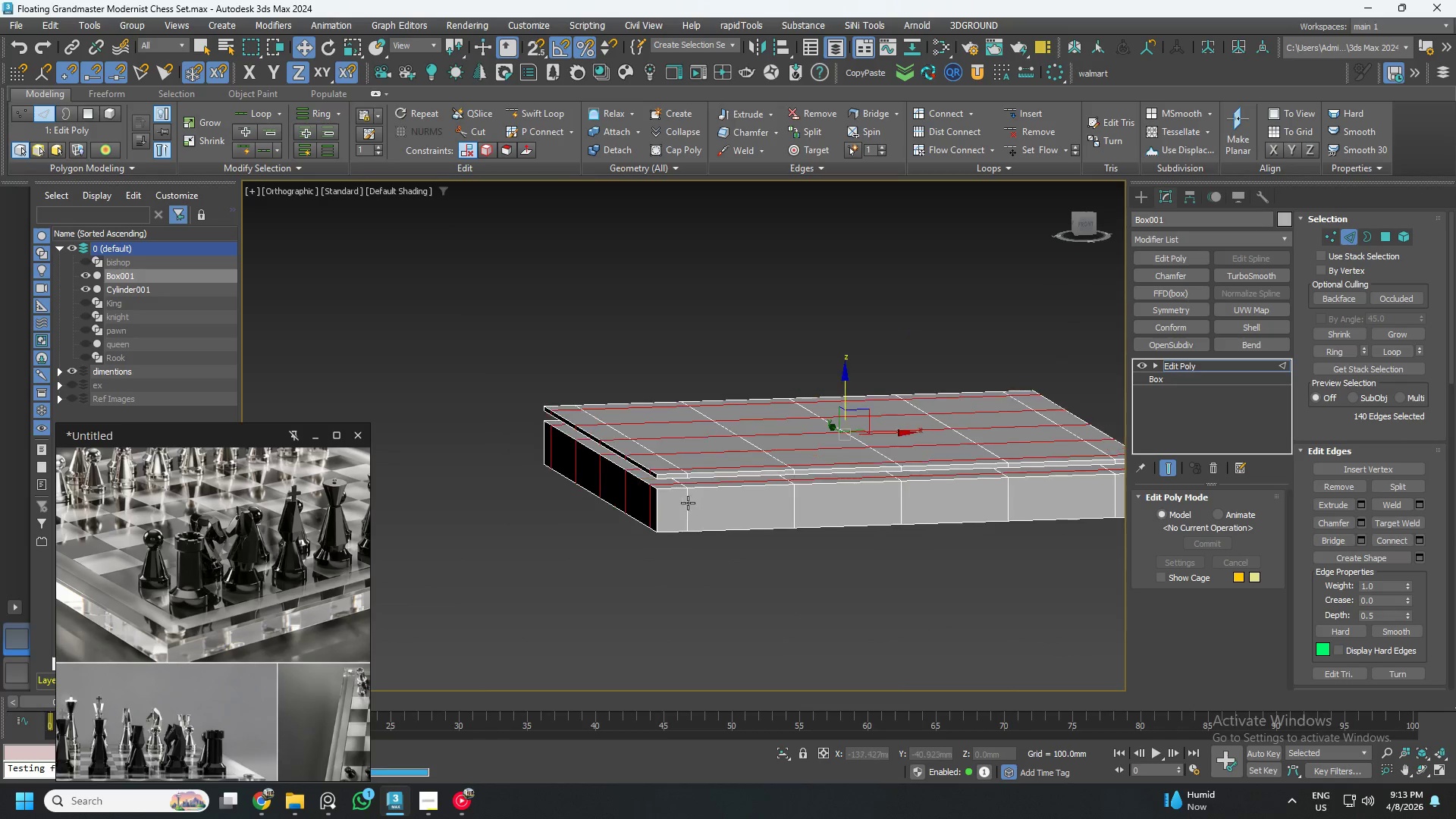 
hold_key(key=AltLeft, duration=0.34)
 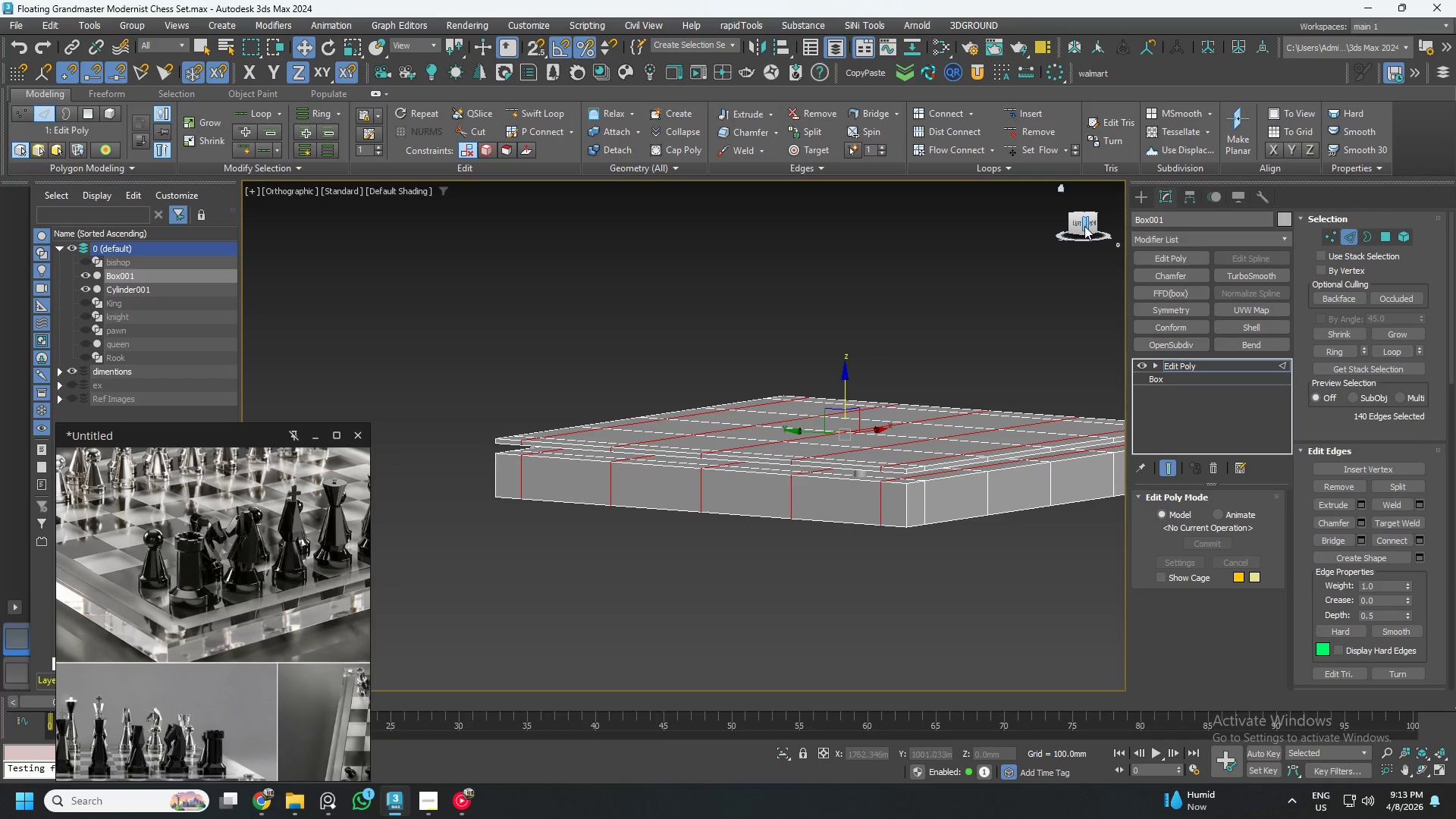 
left_click([1081, 225])
 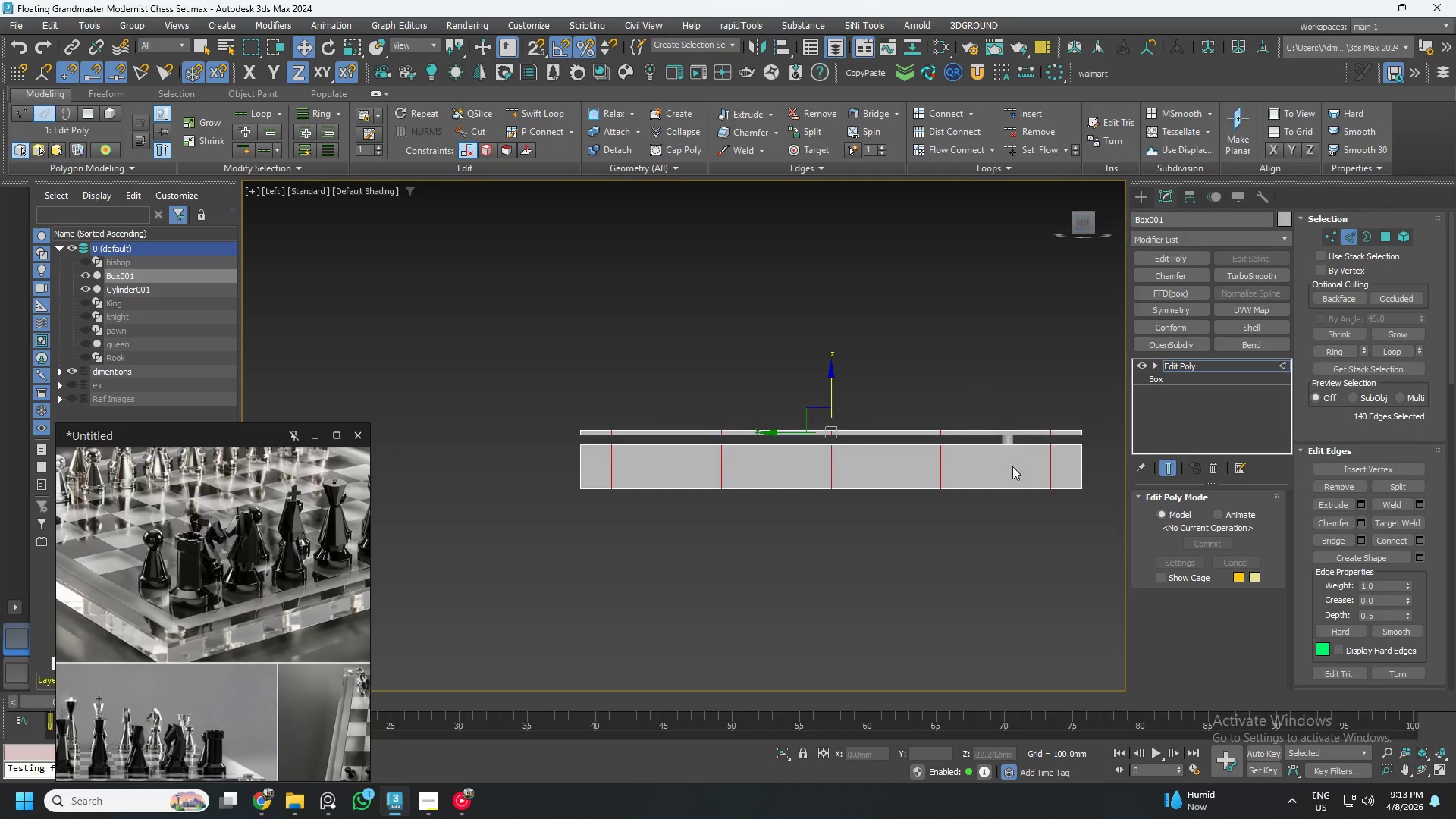 
scroll: coordinate [1026, 432], scroll_direction: up, amount: 4.0
 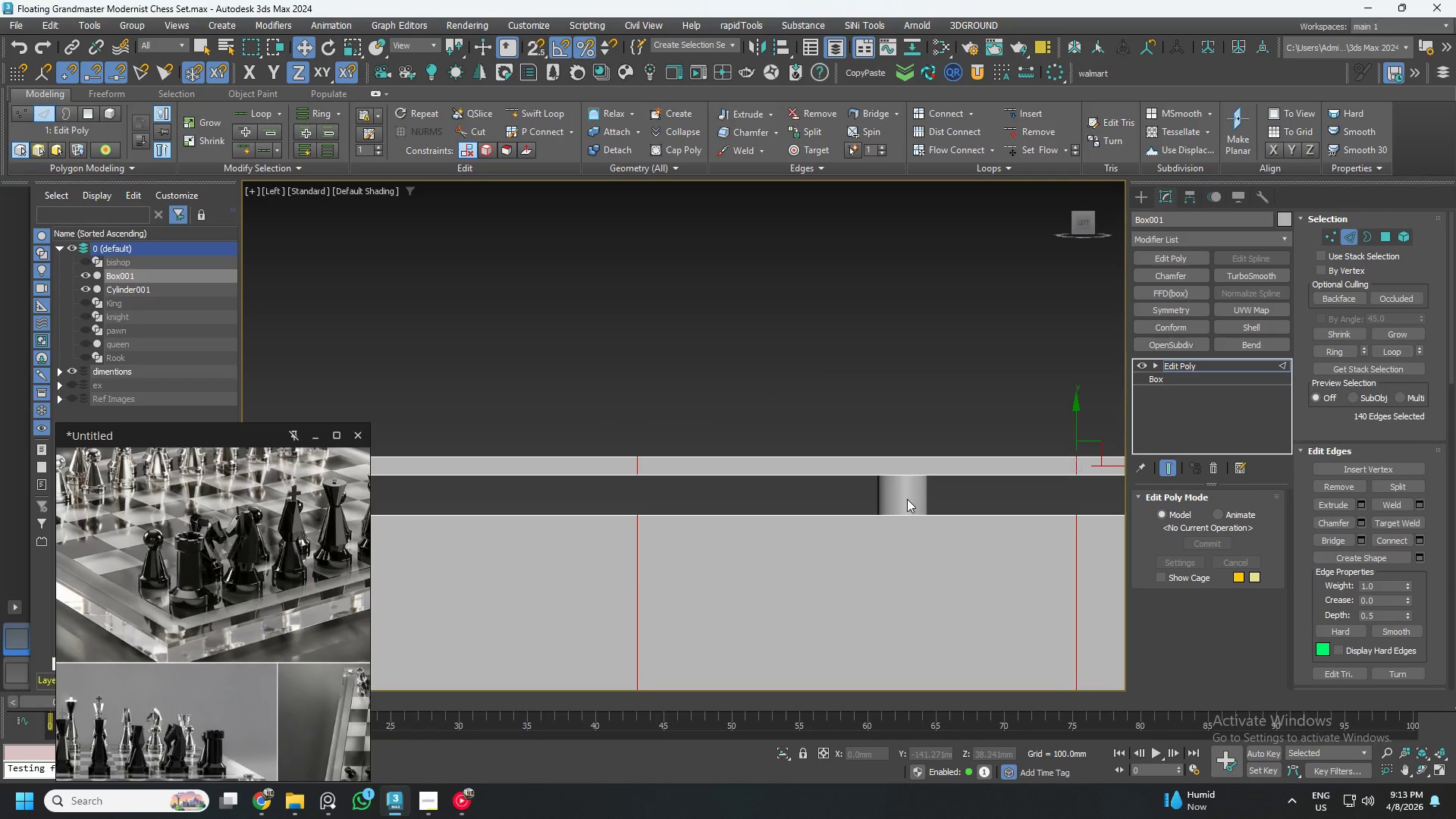 
left_click([907, 499])
 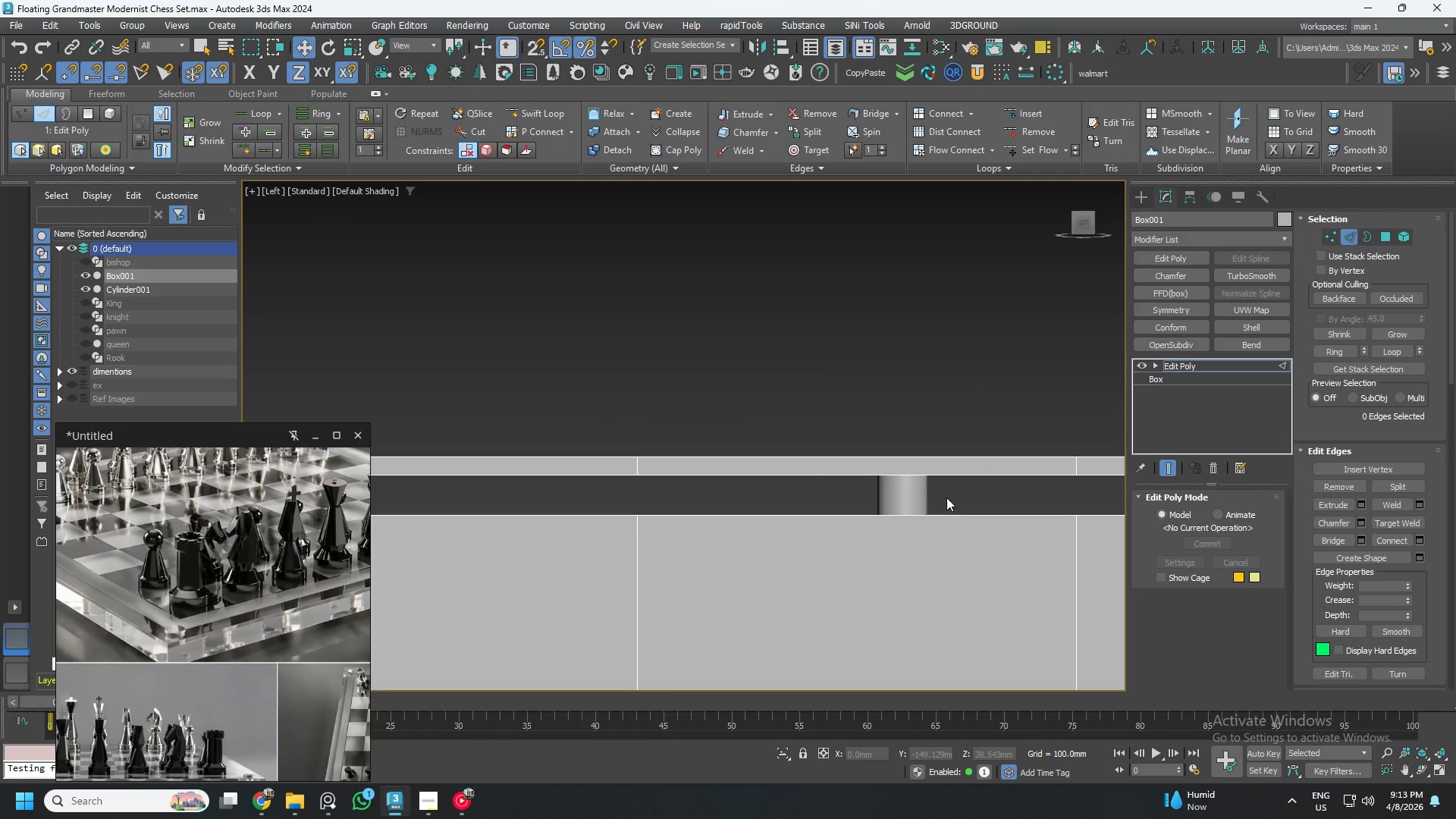 
key(3)
 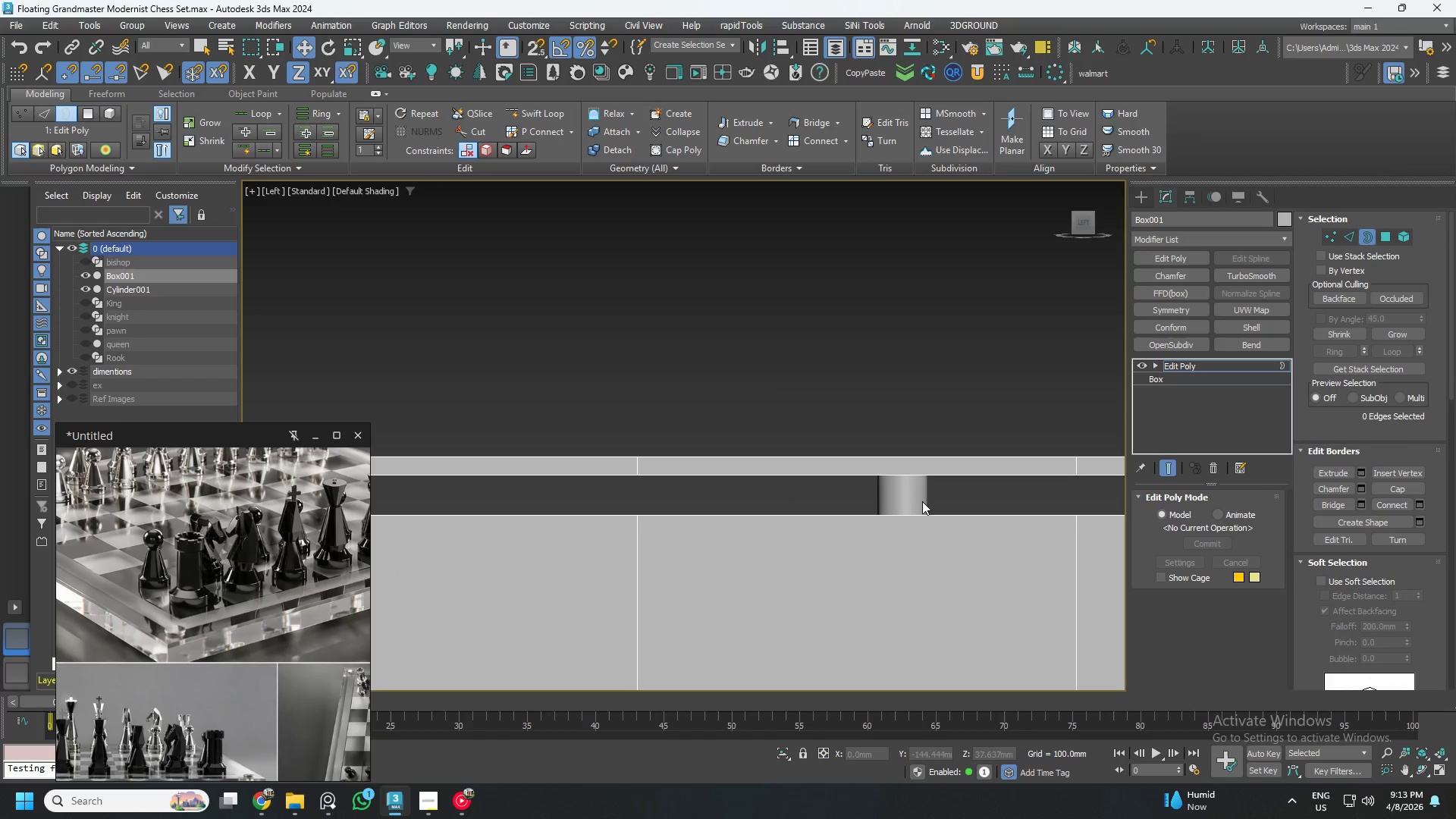 
left_click([915, 499])
 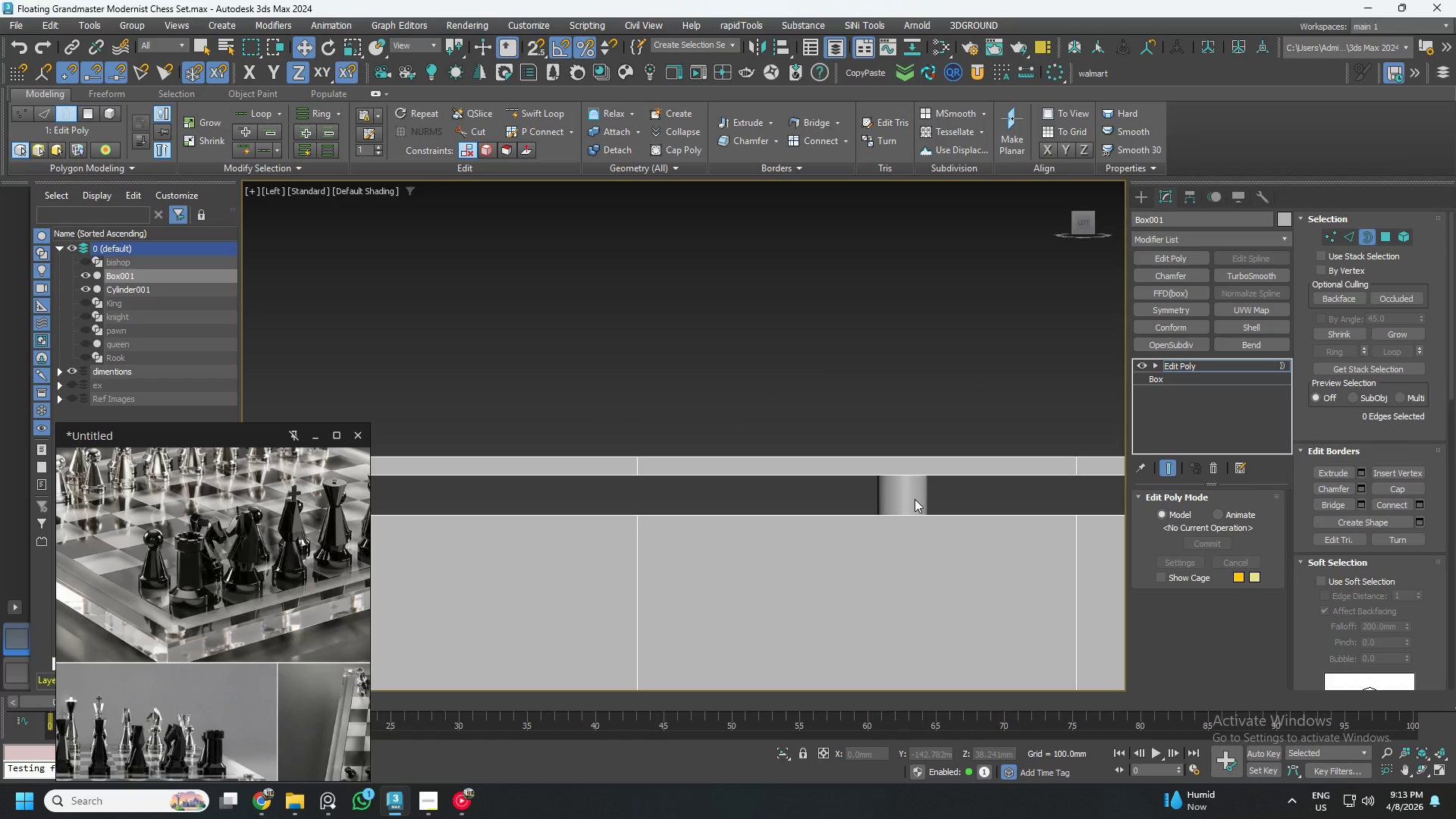 
key(3)
 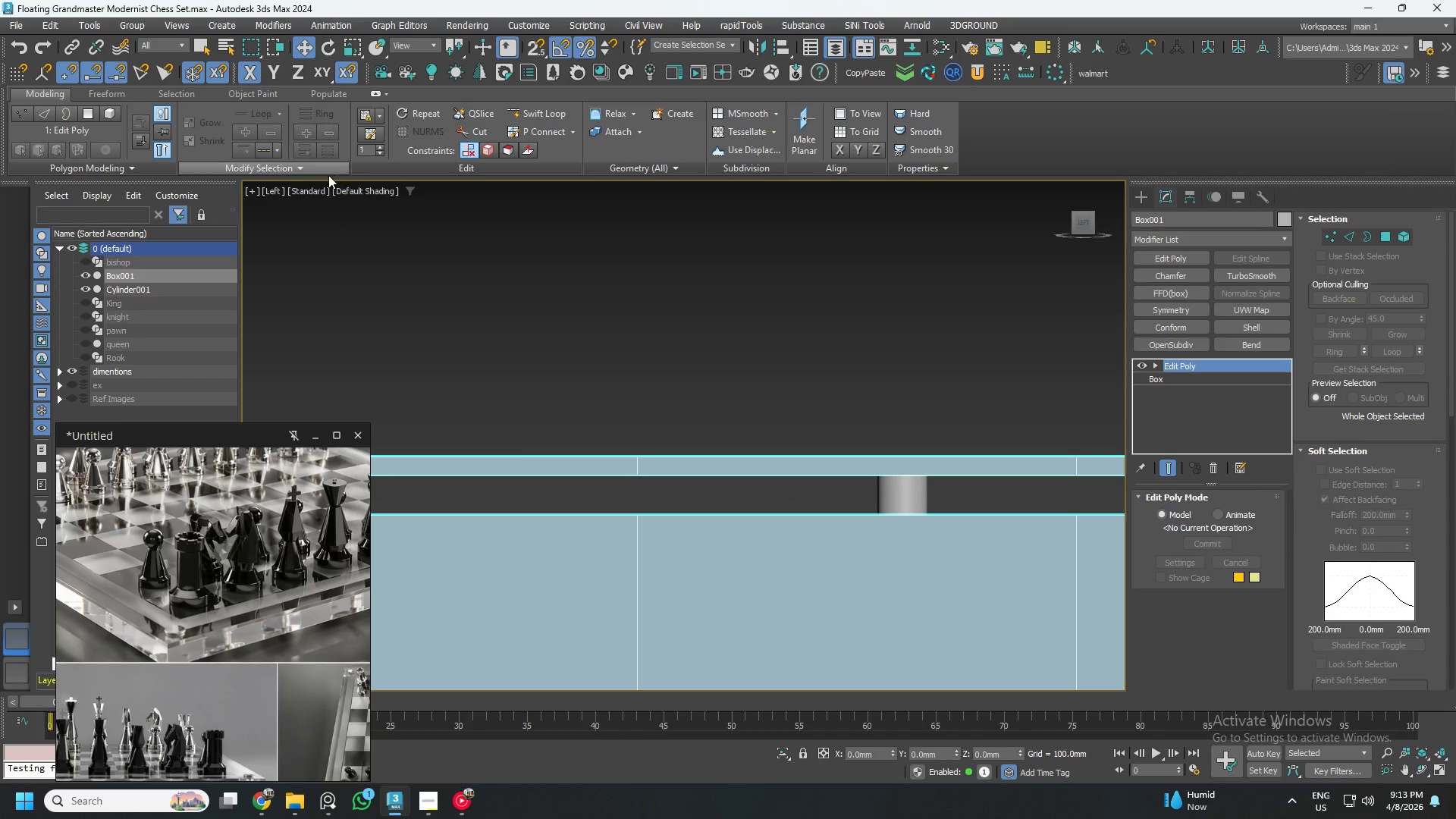 
left_click([366, 193])
 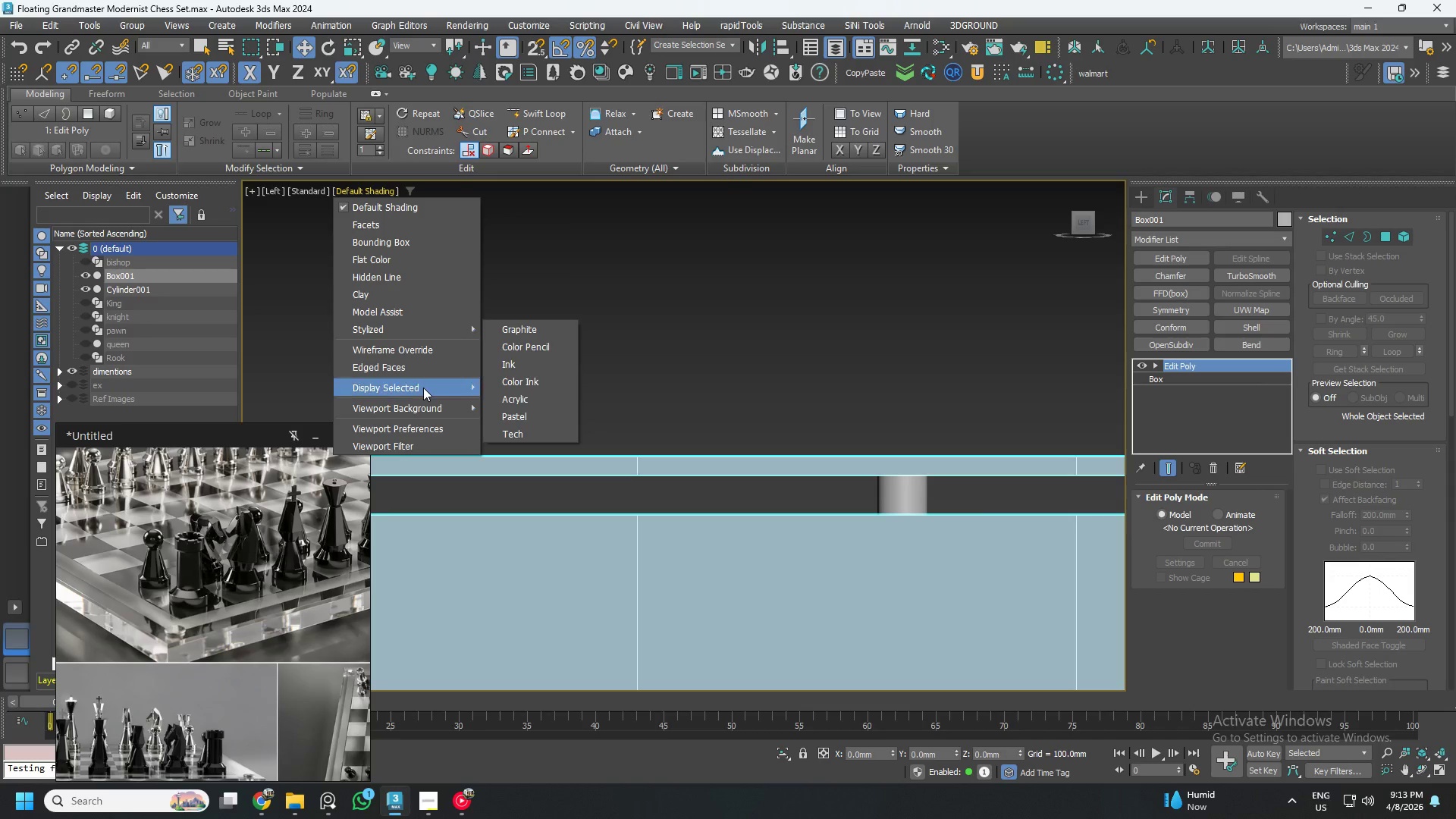 
left_click([564, 388])
 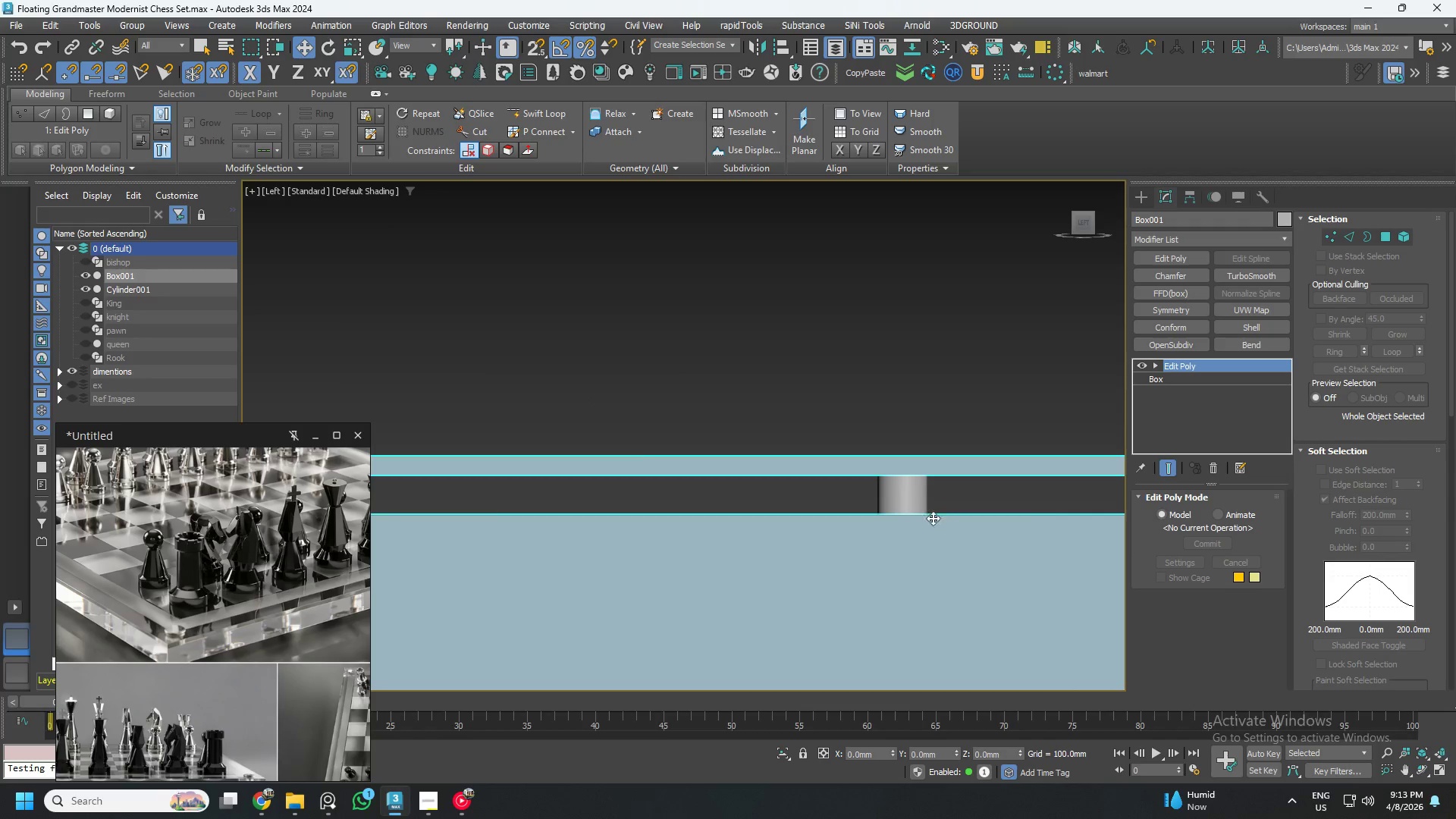 
left_click([916, 504])
 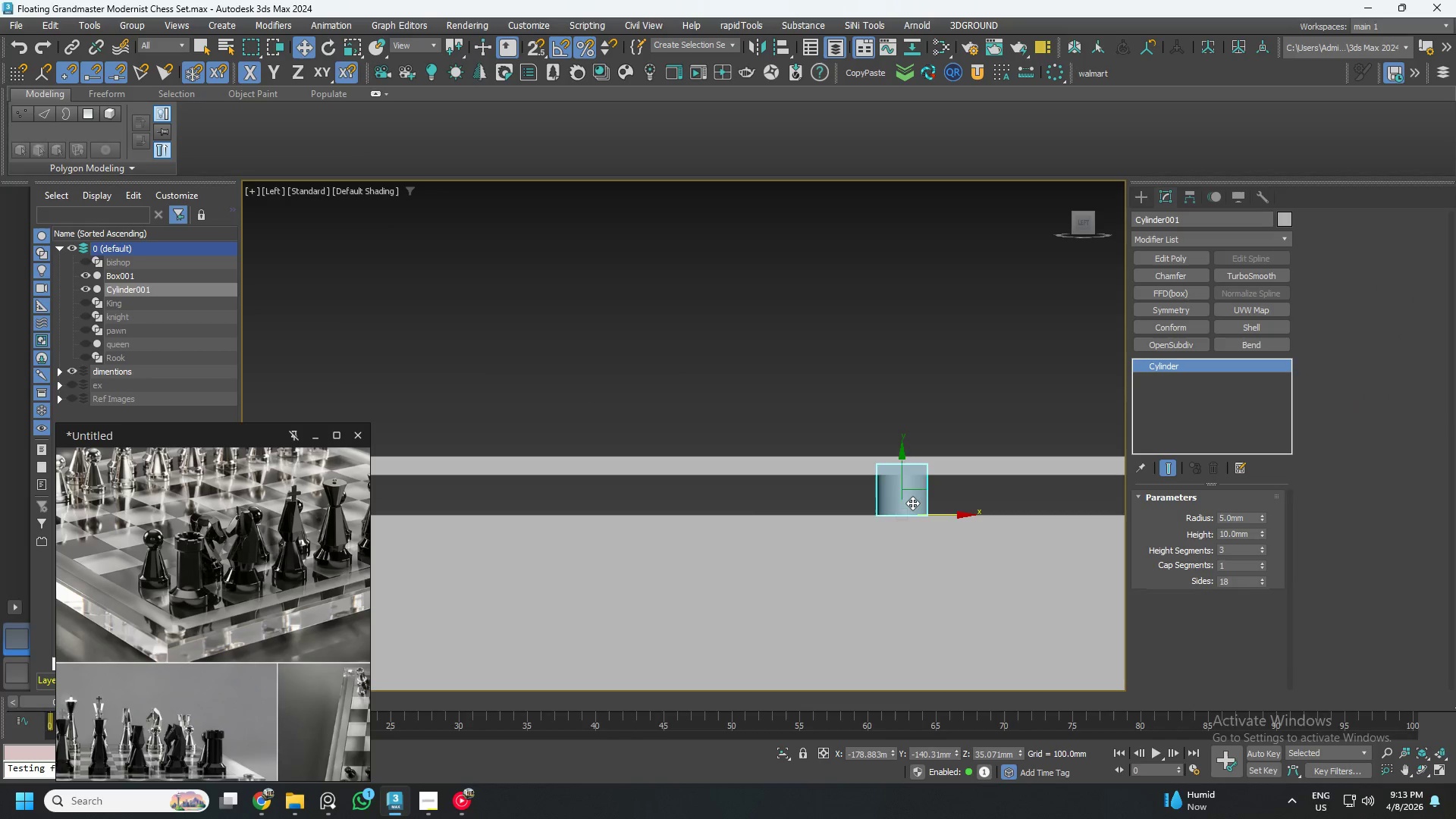 
scroll: coordinate [907, 502], scroll_direction: down, amount: 2.0
 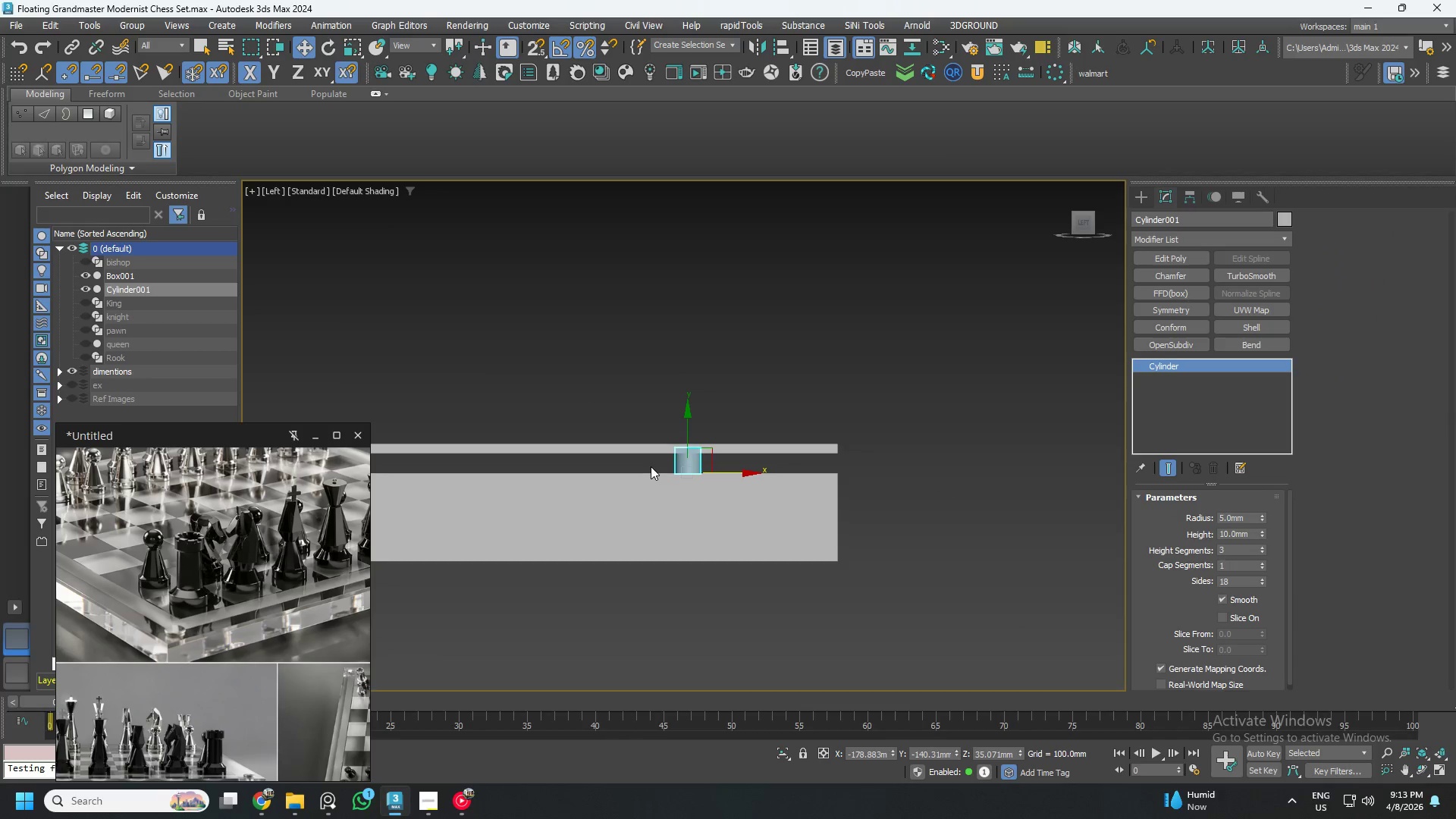 
scroll: coordinate [701, 468], scroll_direction: up, amount: 1.0
 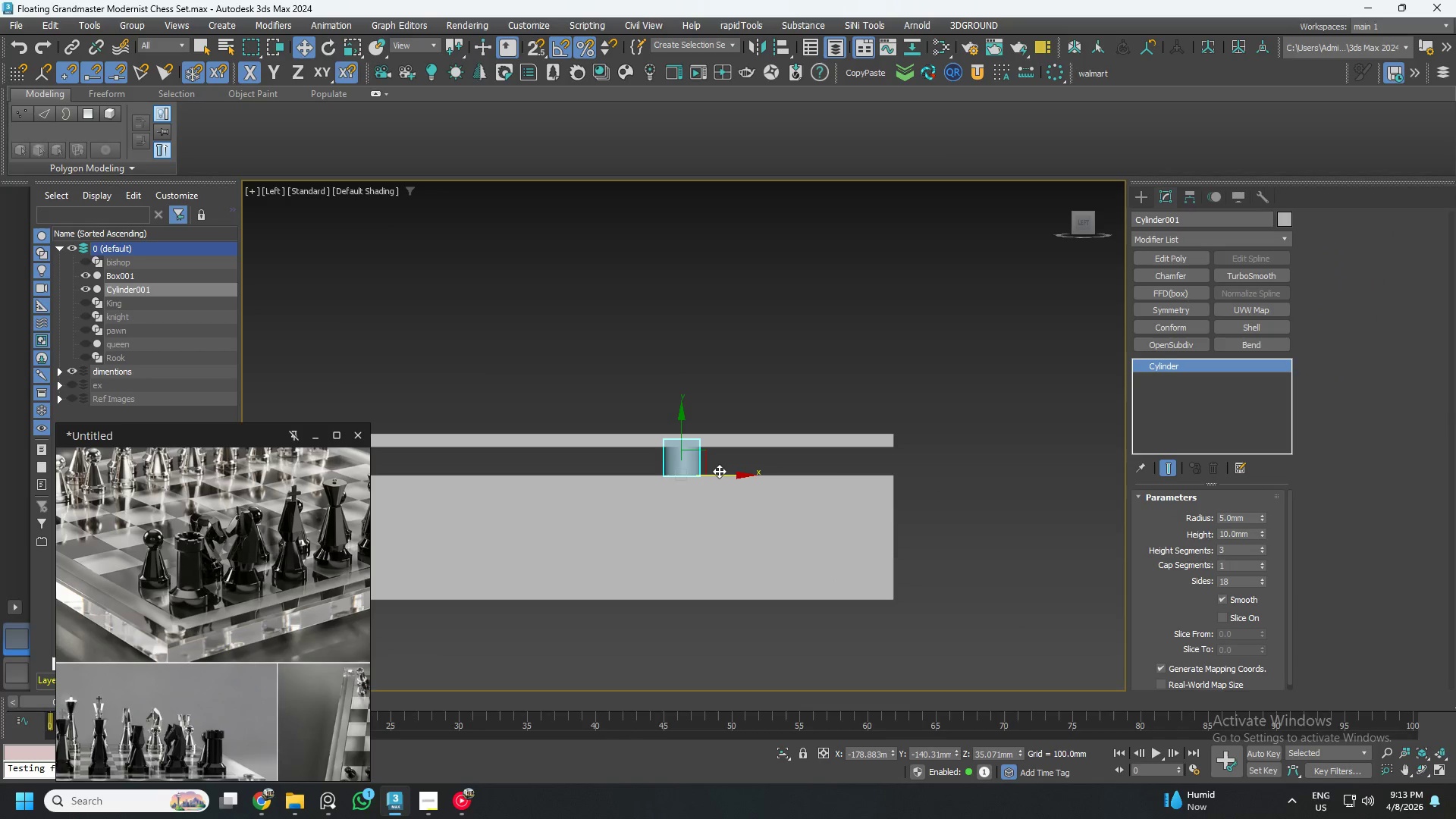 
left_click_drag(start_coordinate=[719, 471], to_coordinate=[864, 504])
 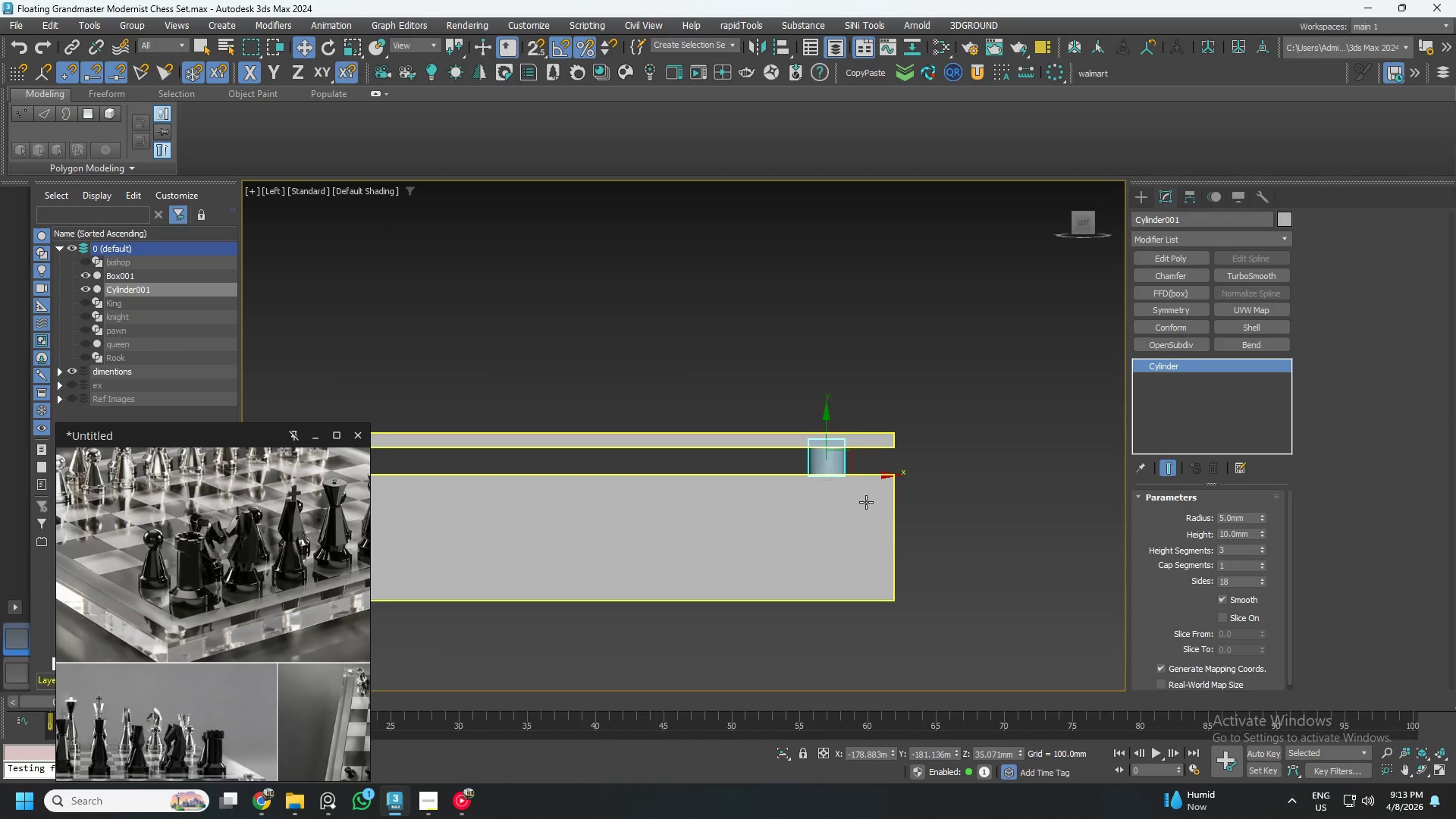 
scroll: coordinate [861, 472], scroll_direction: up, amount: 4.0
 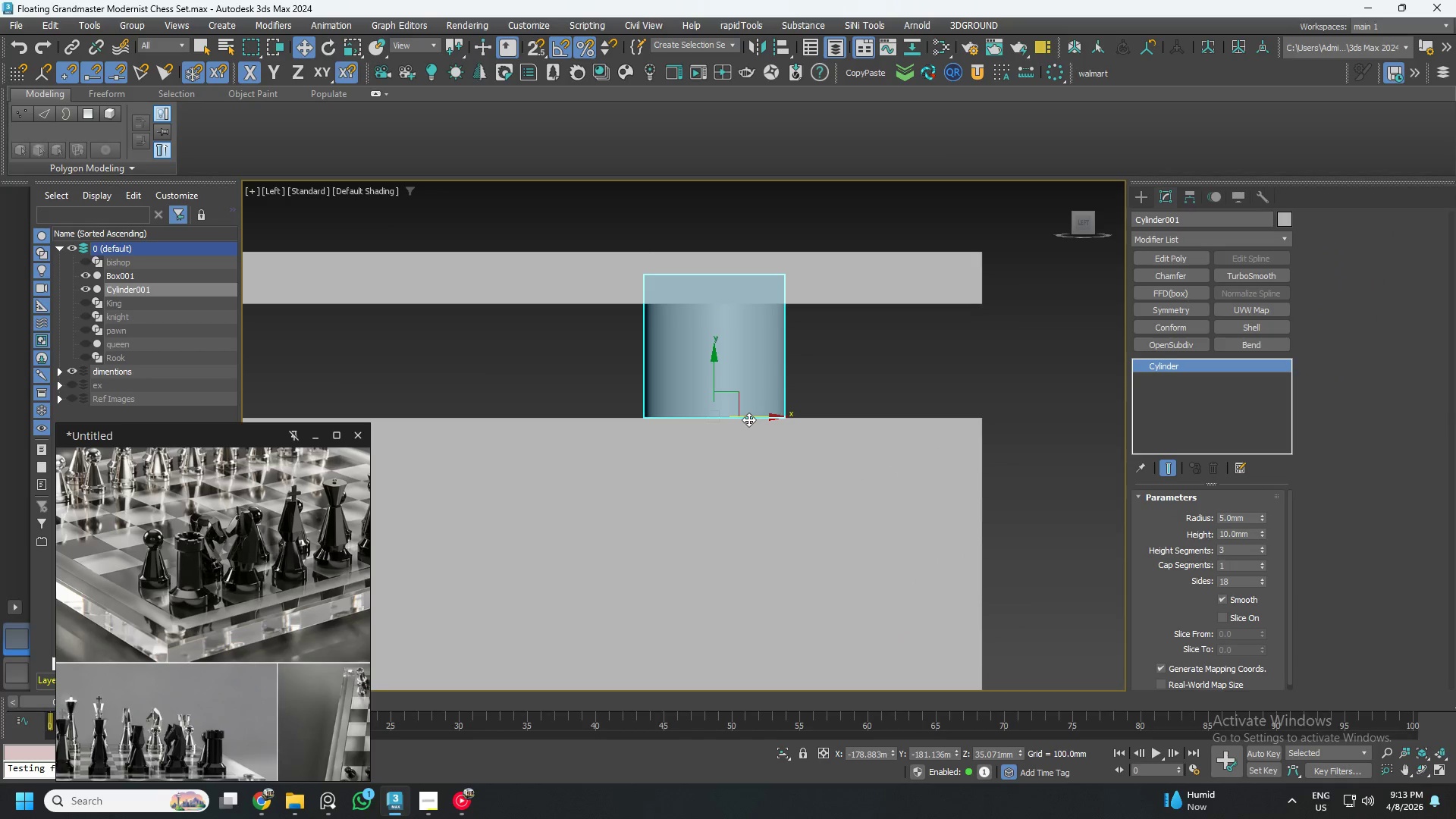 
left_click_drag(start_coordinate=[748, 419], to_coordinate=[918, 453])
 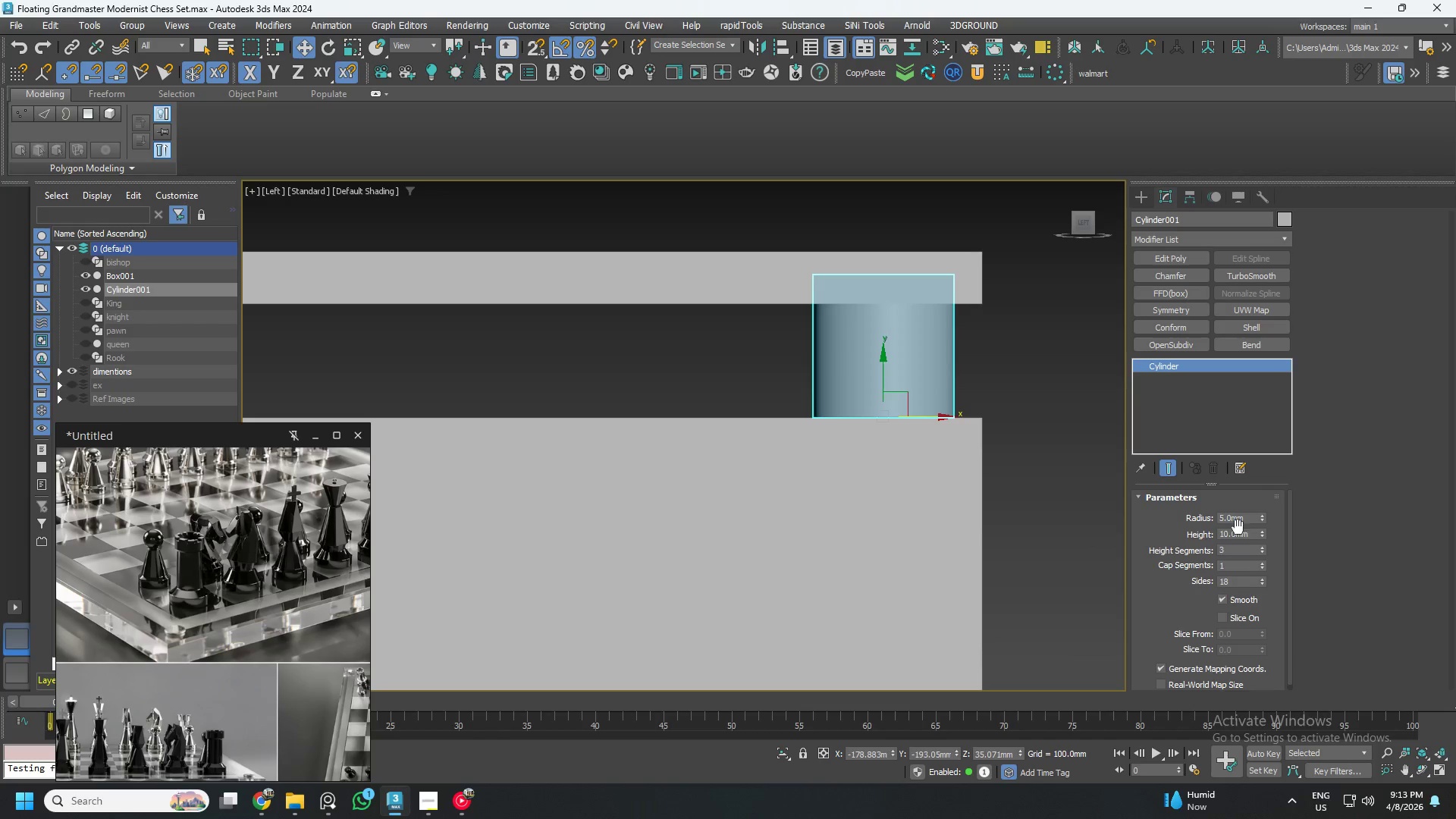 
double_click([1237, 532])
 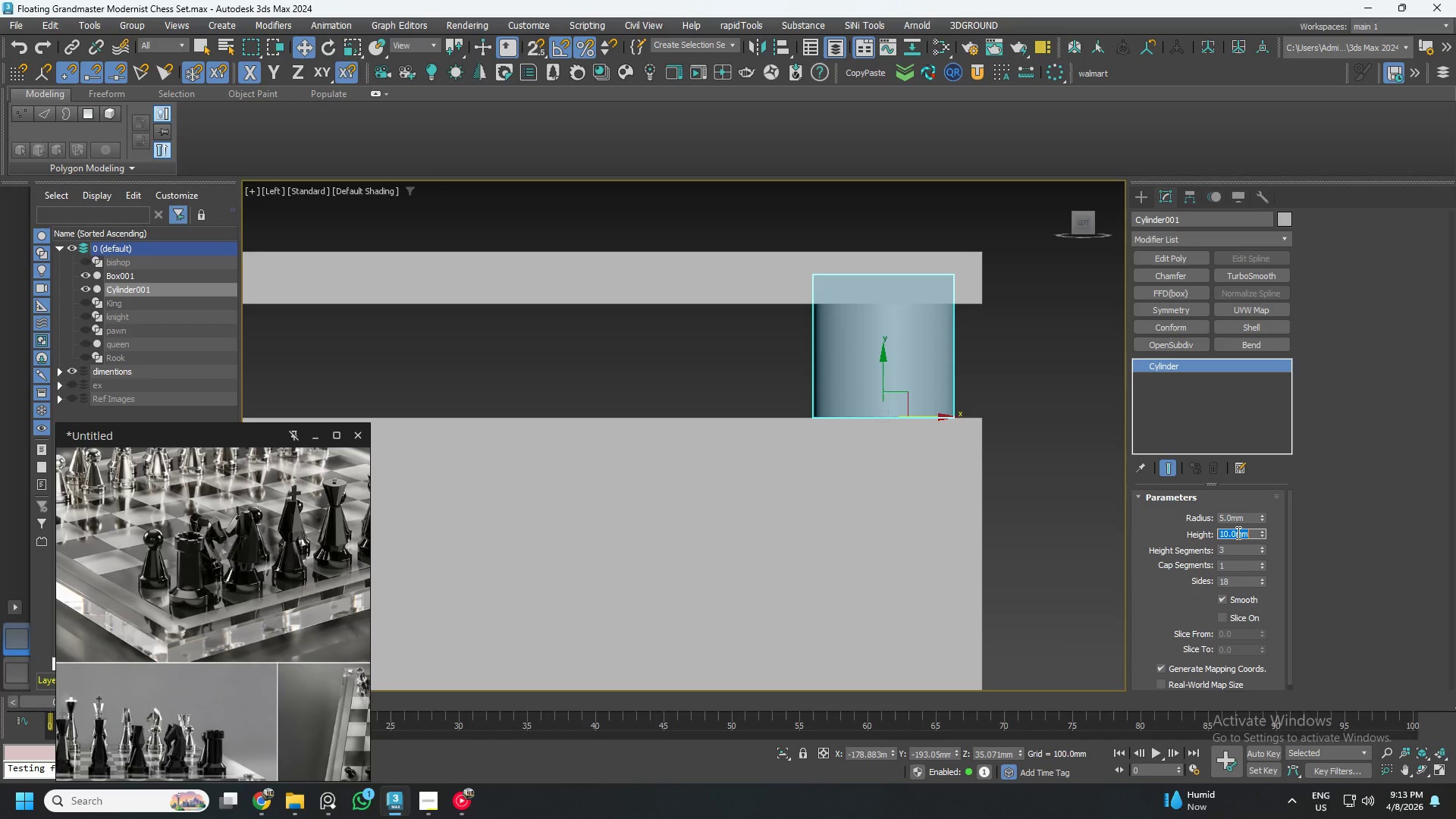 
key(Numpad5)
 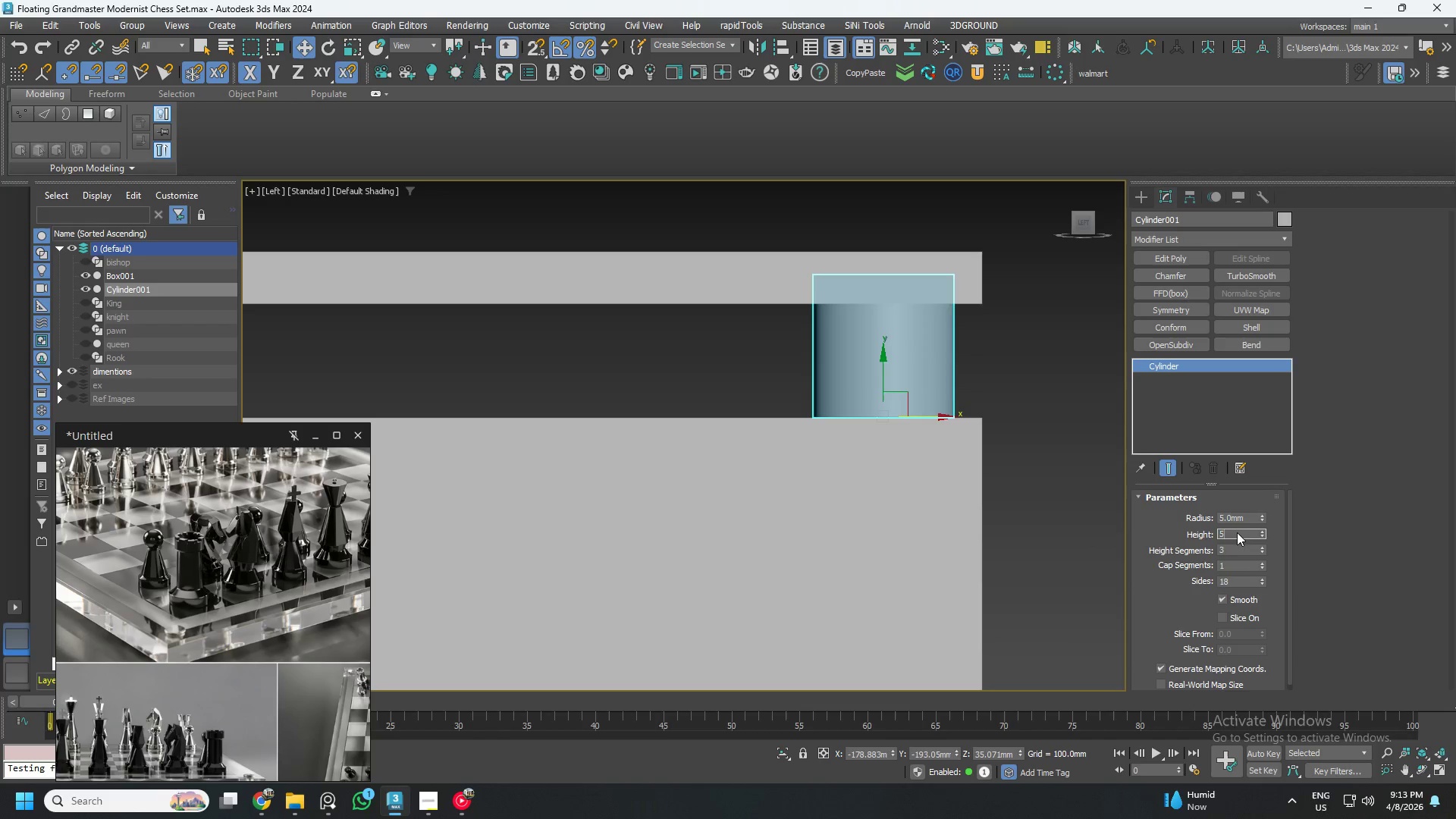 
key(NumpadEnter)
 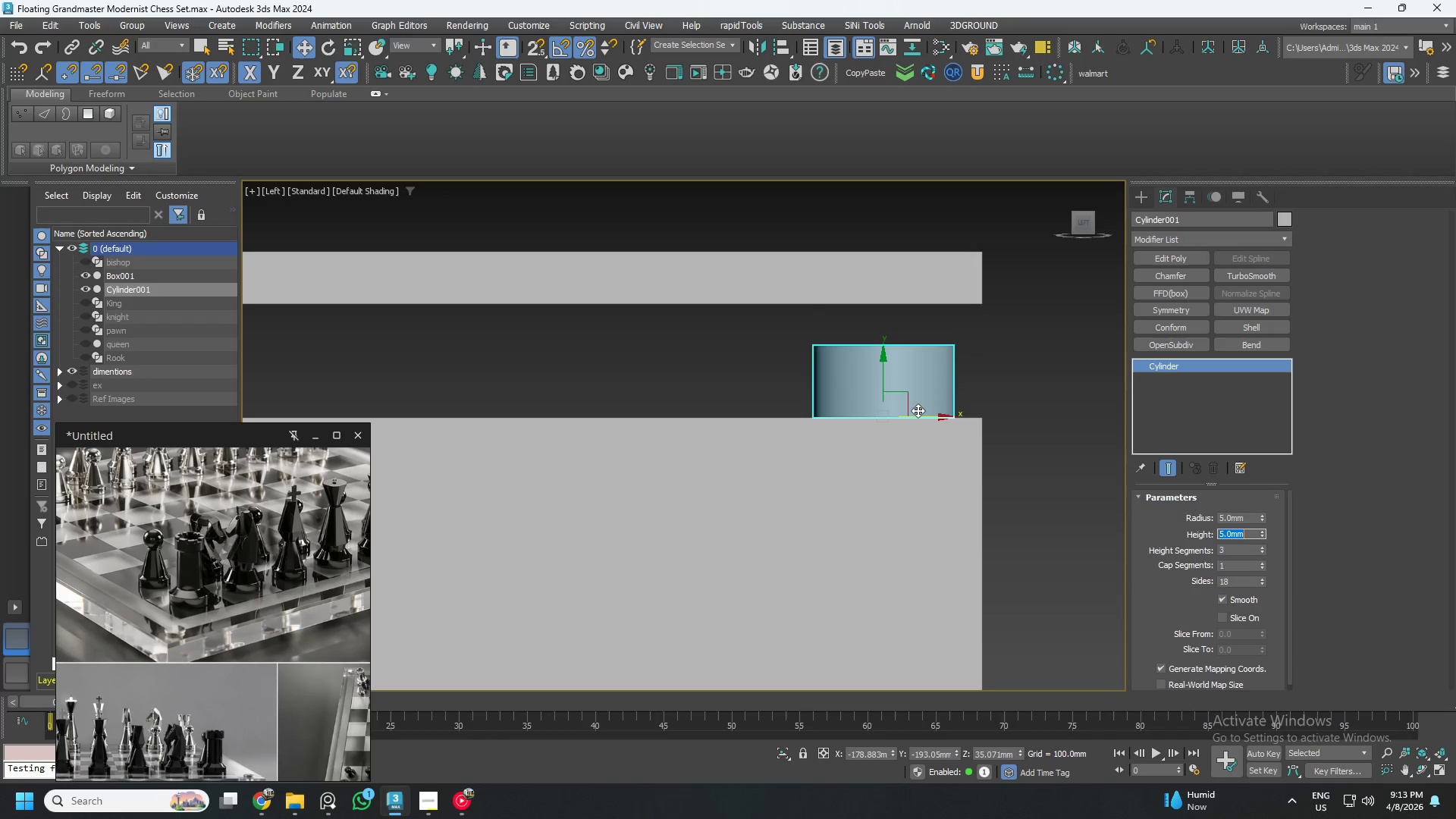 
left_click_drag(start_coordinate=[881, 378], to_coordinate=[876, 358])
 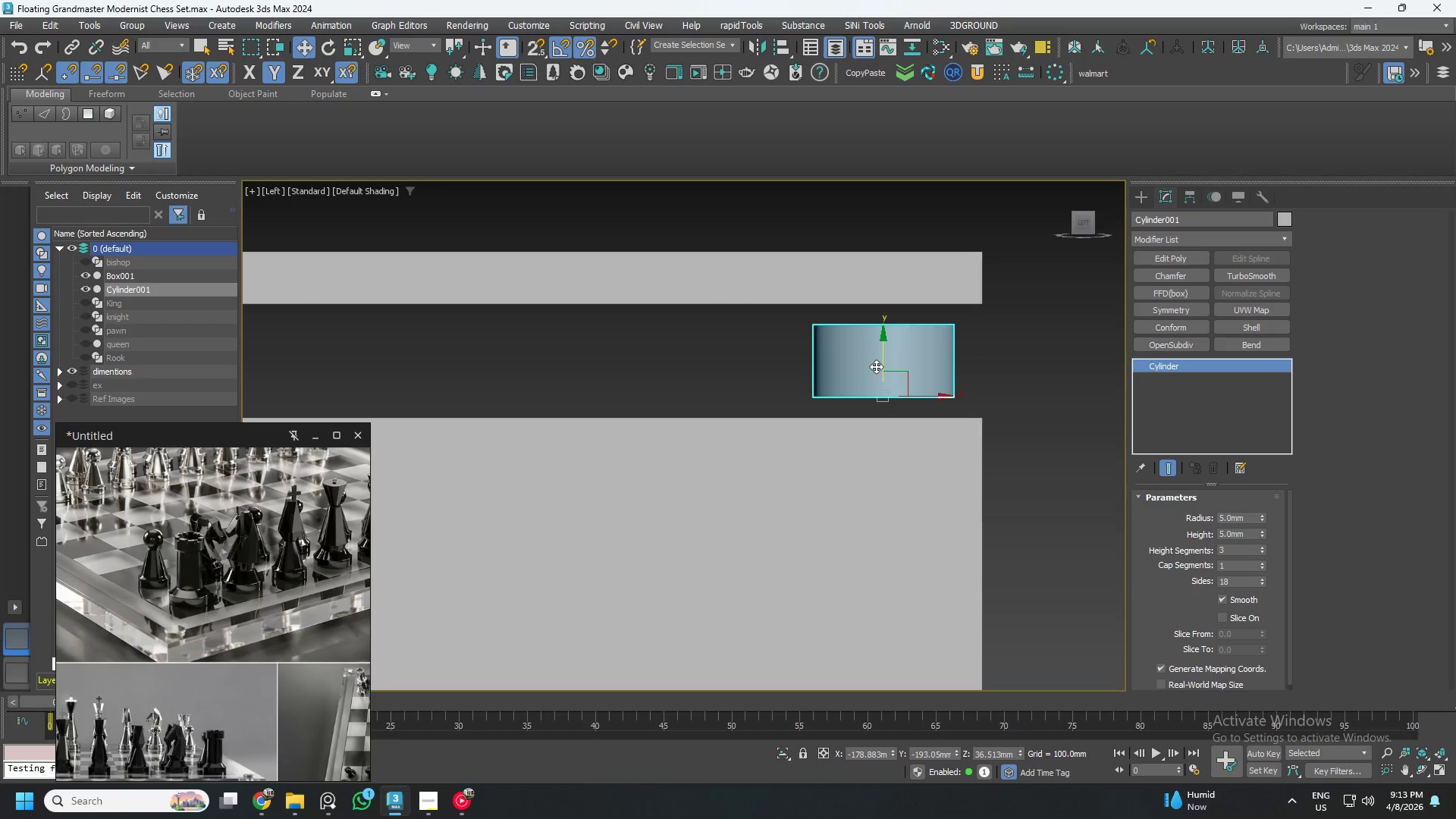 
key(S)
 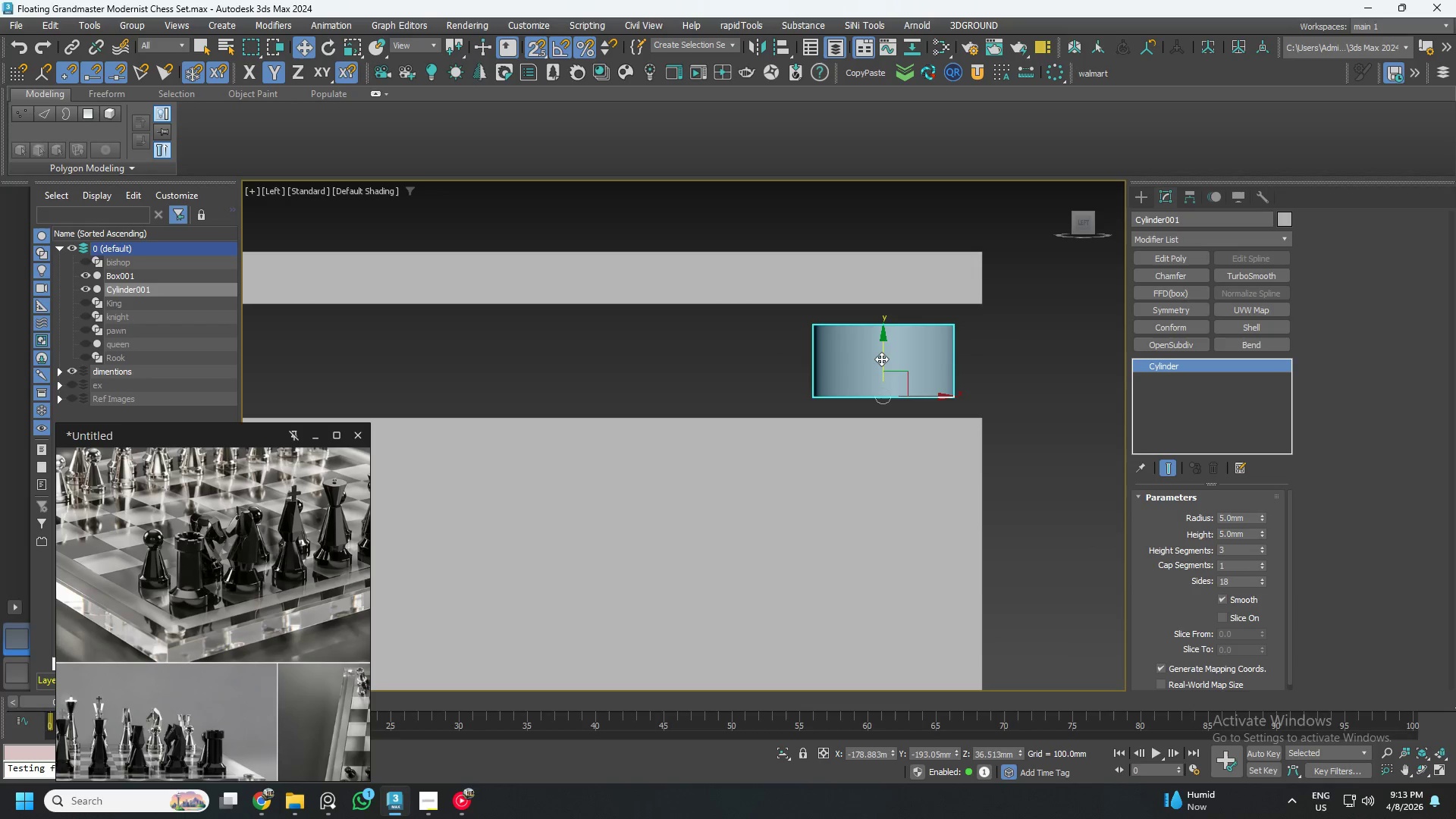 
left_click_drag(start_coordinate=[881, 356], to_coordinate=[887, 407])
 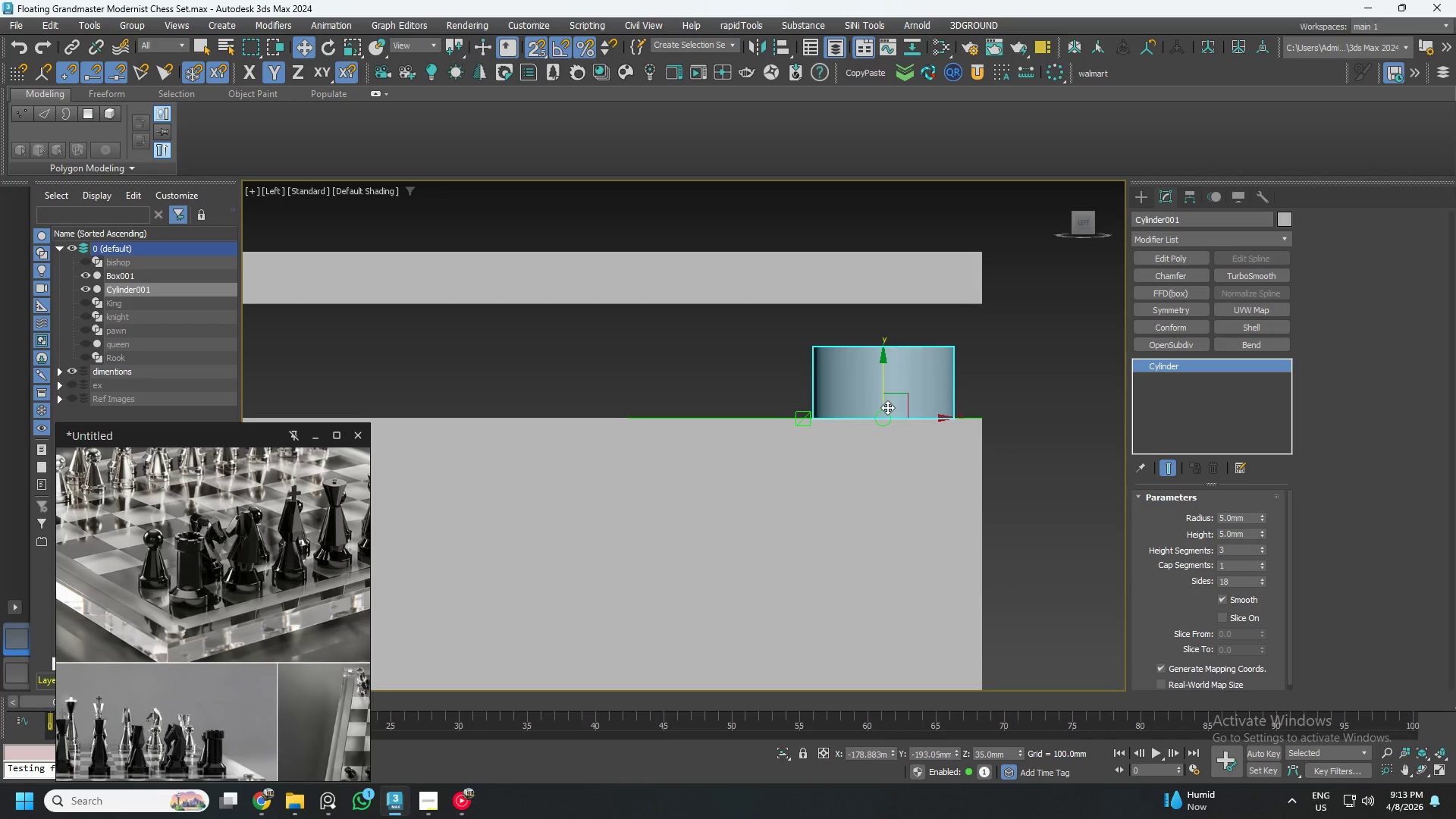 
scroll: coordinate [888, 408], scroll_direction: down, amount: 2.0
 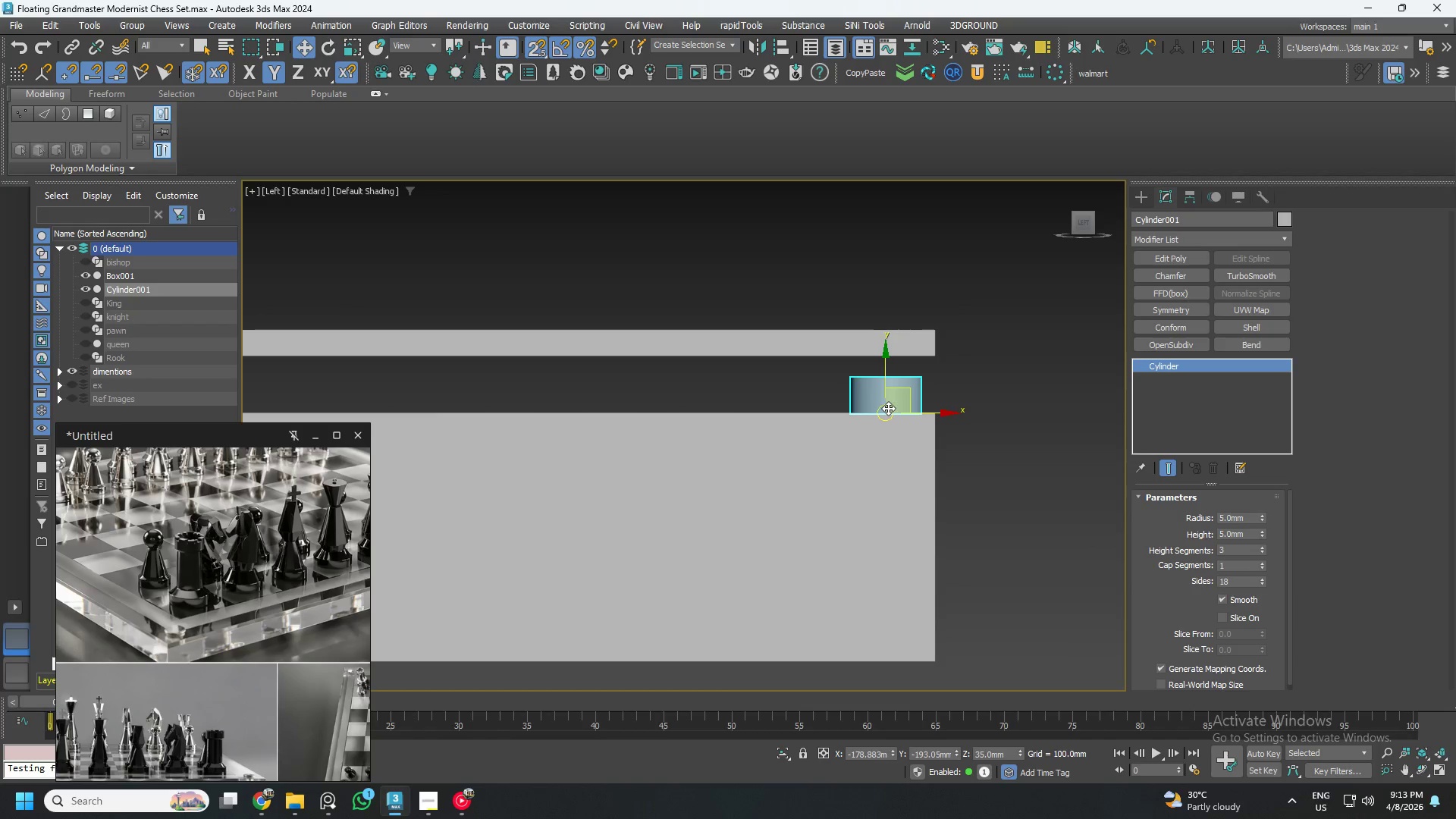 
key(F4)
 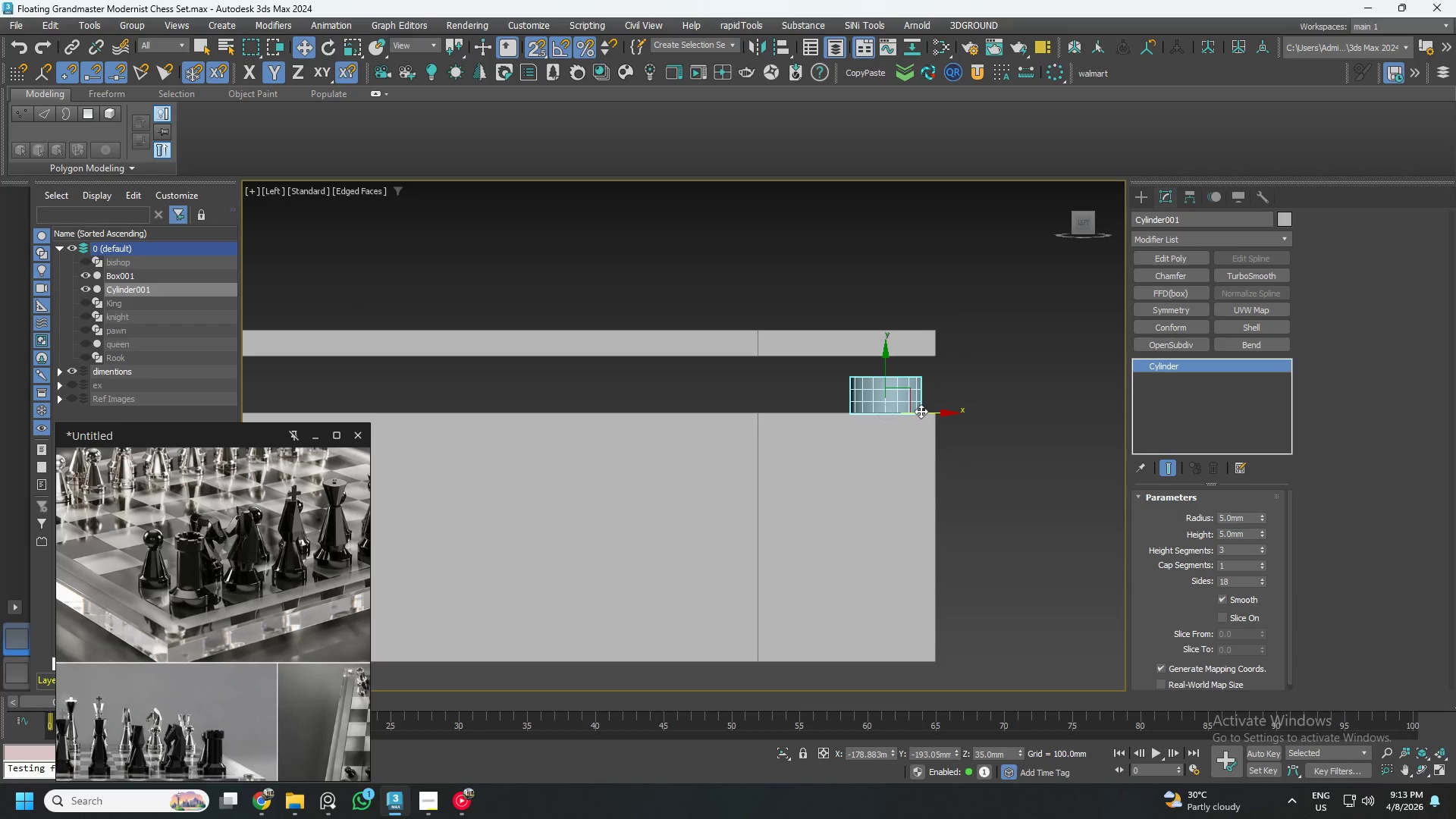 
left_click_drag(start_coordinate=[920, 411], to_coordinate=[758, 421])
 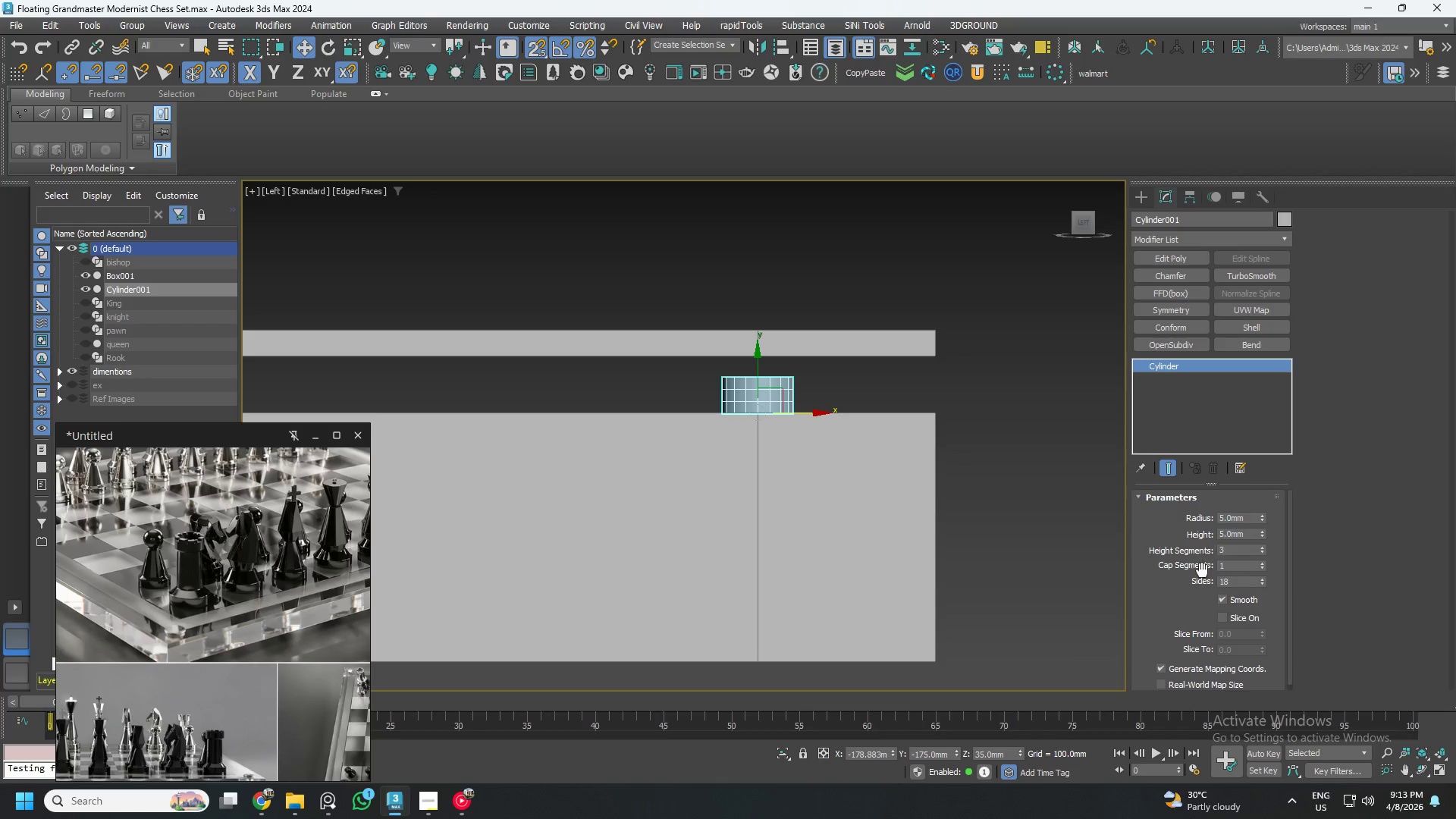 
double_click([1230, 584])
 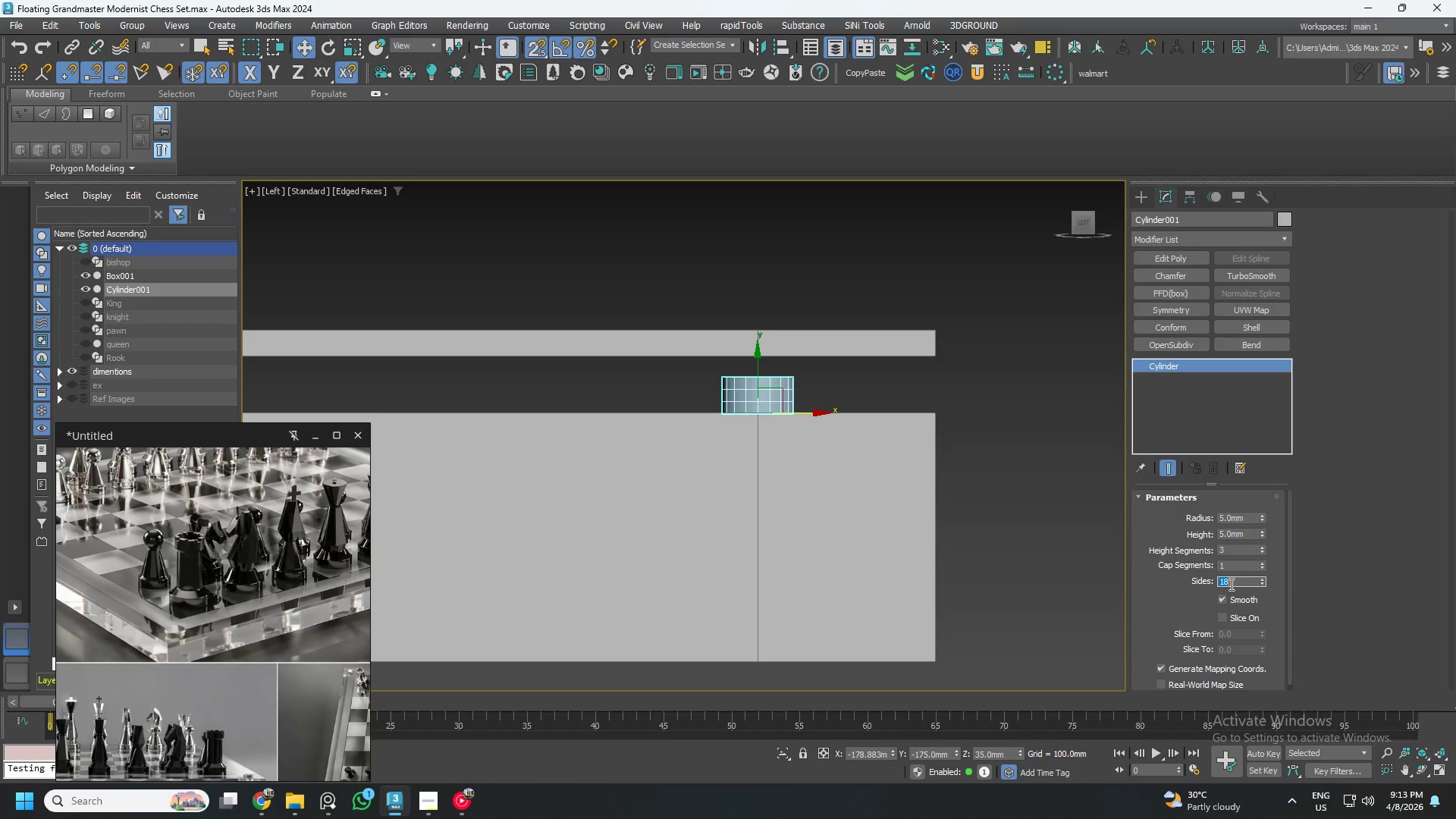 
key(Numpad2)
 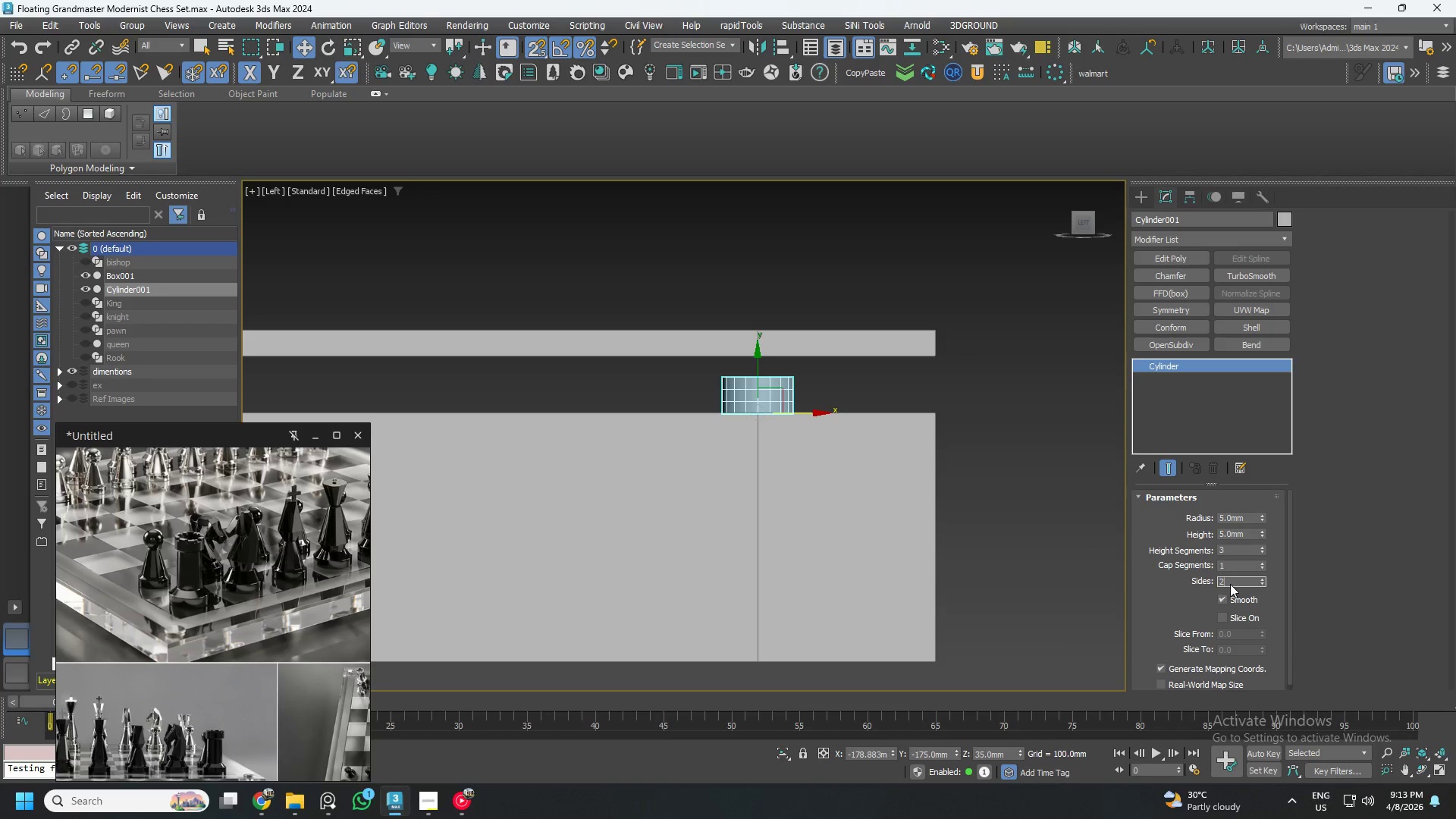 
key(Numpad0)
 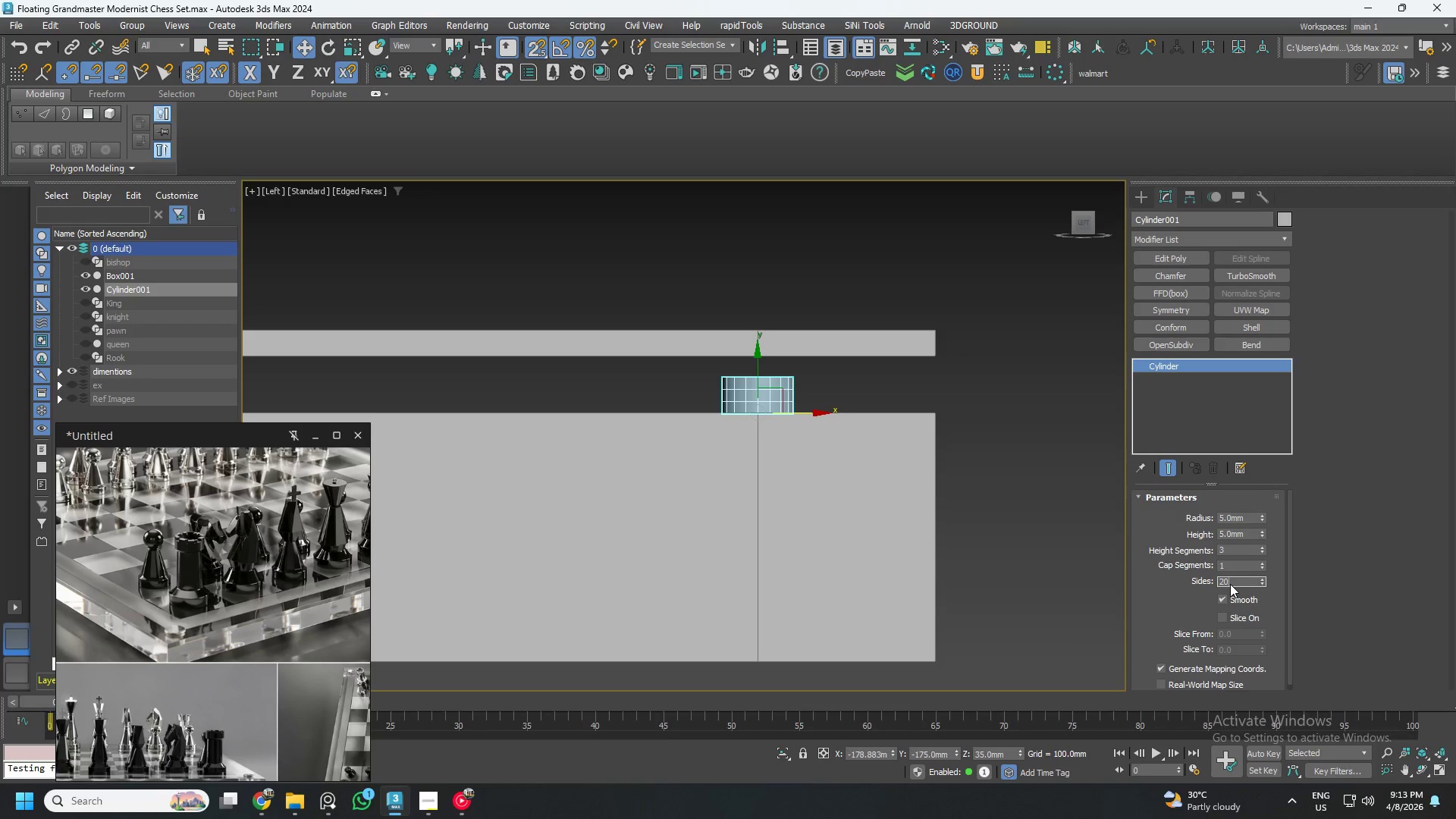 
key(NumpadEnter)
 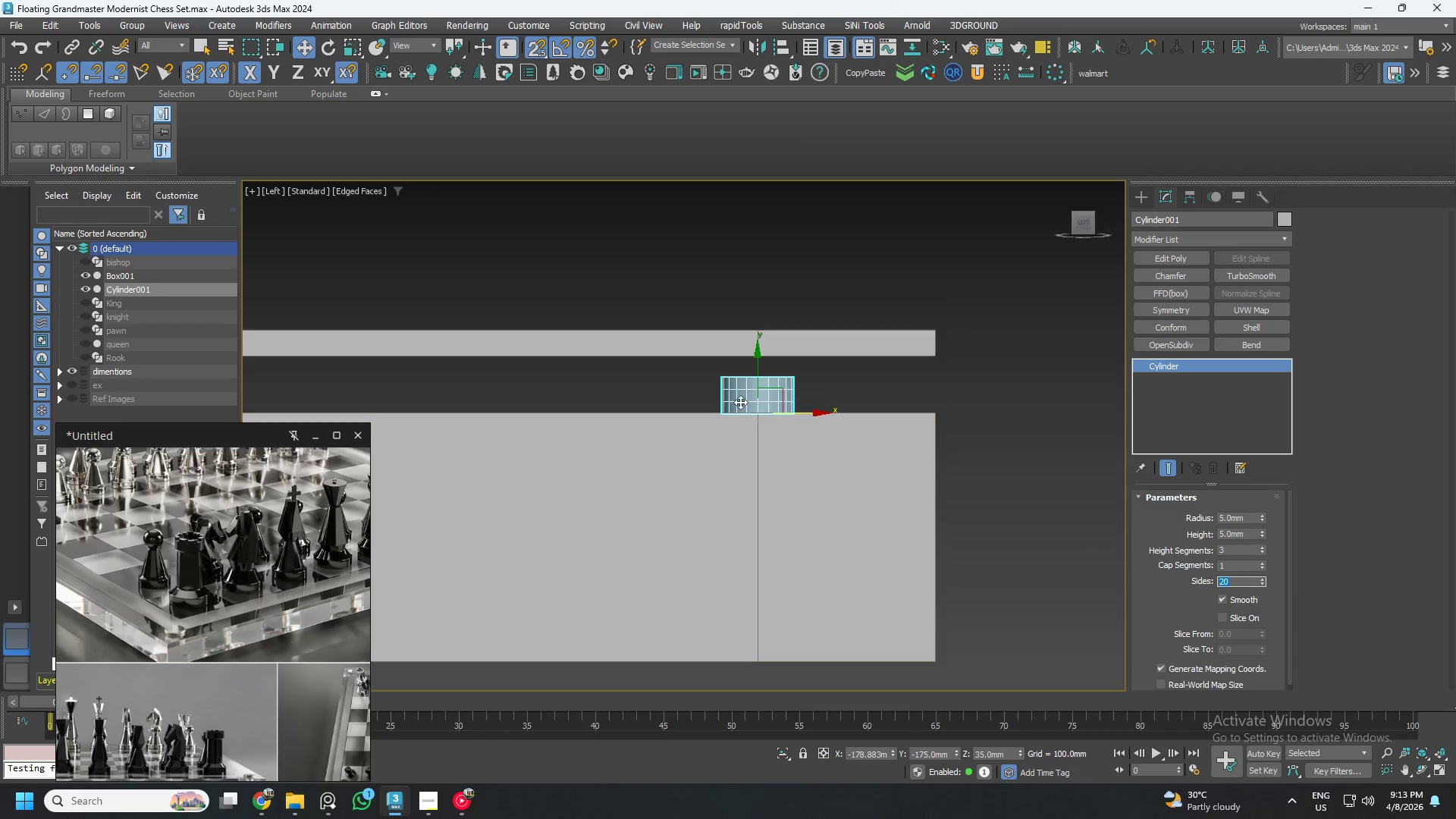 
key(Alt+AltLeft)
 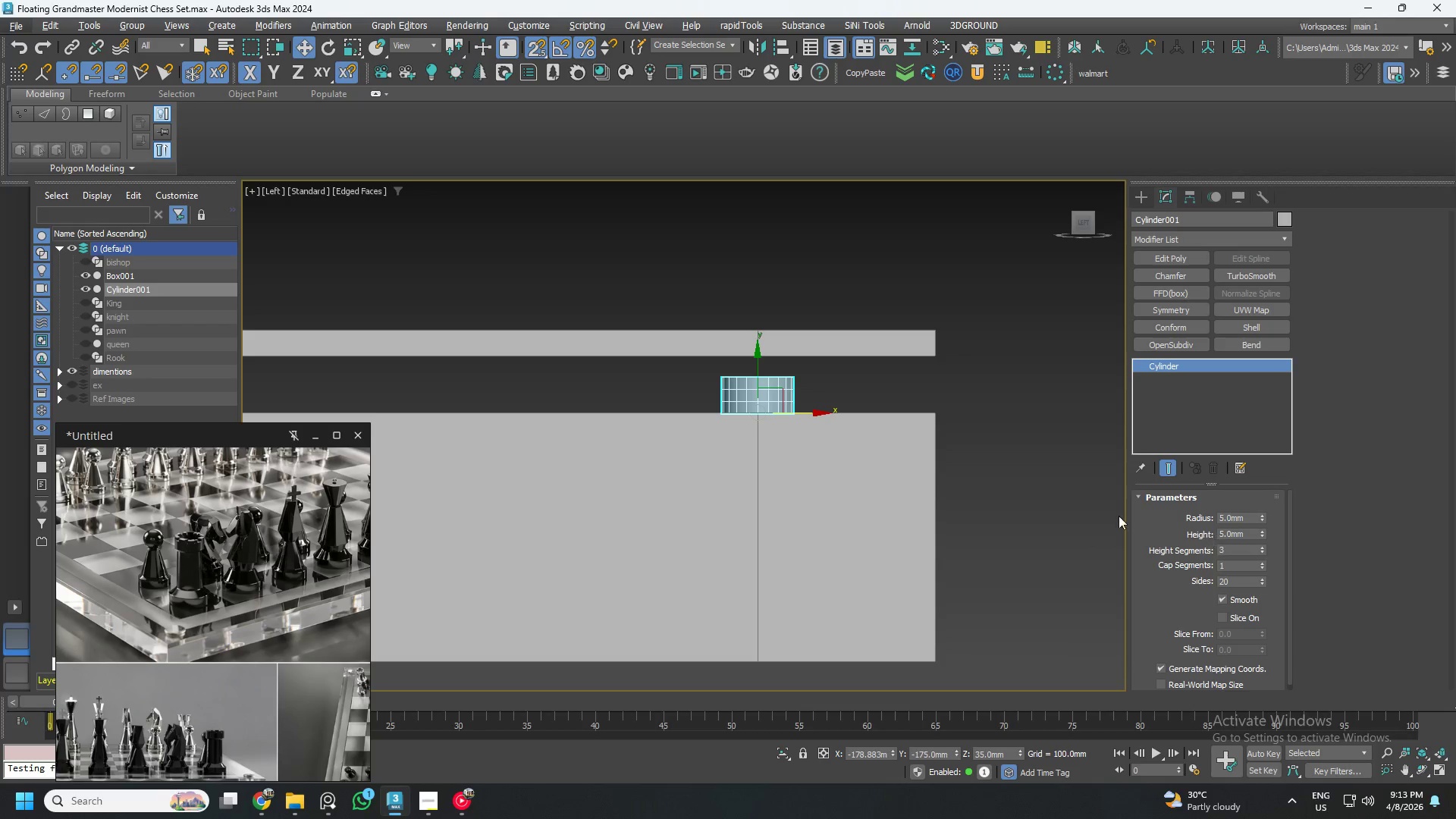 
hold_key(key=AltLeft, duration=1.02)
 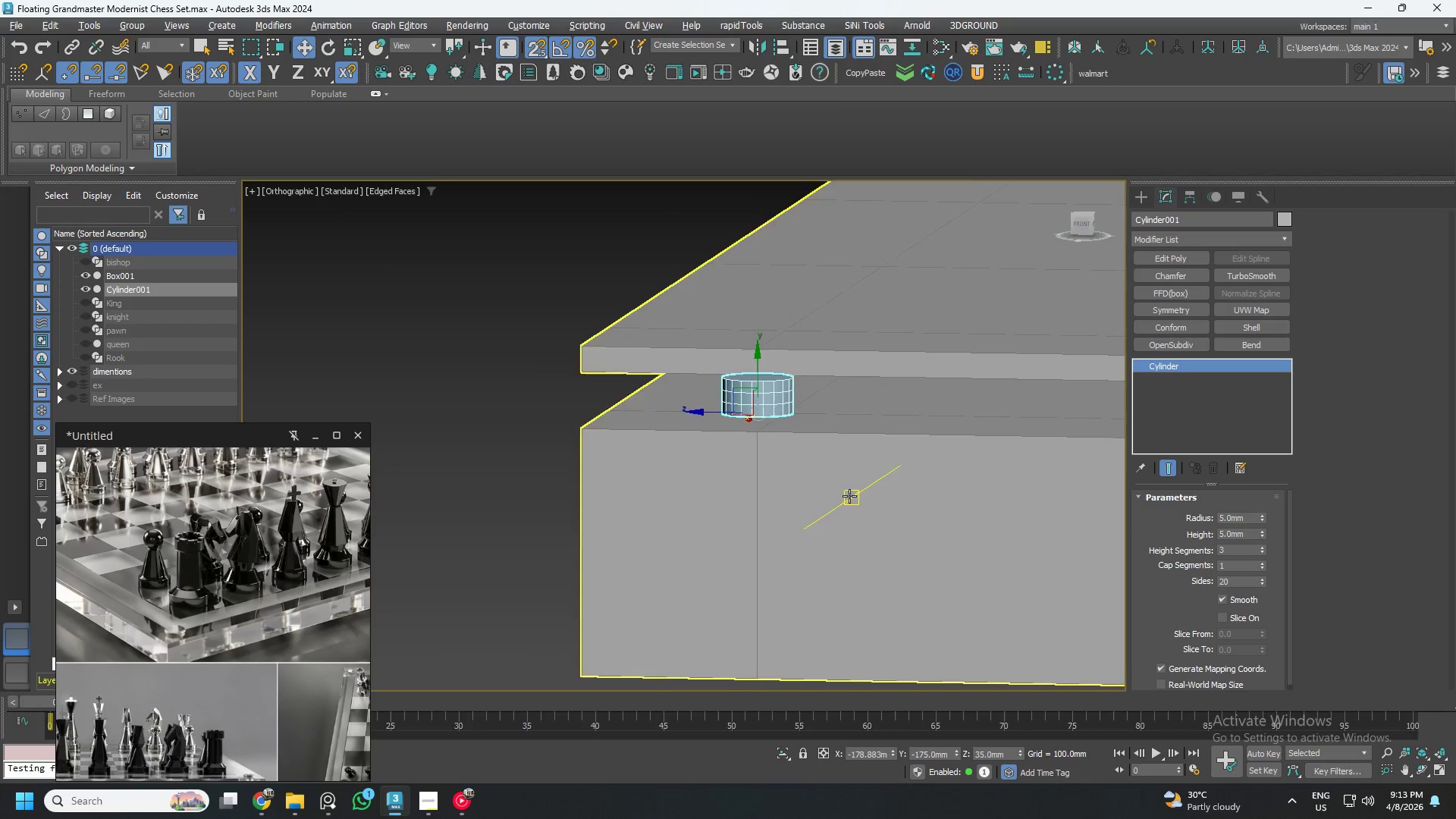 
scroll: coordinate [849, 496], scroll_direction: down, amount: 2.0
 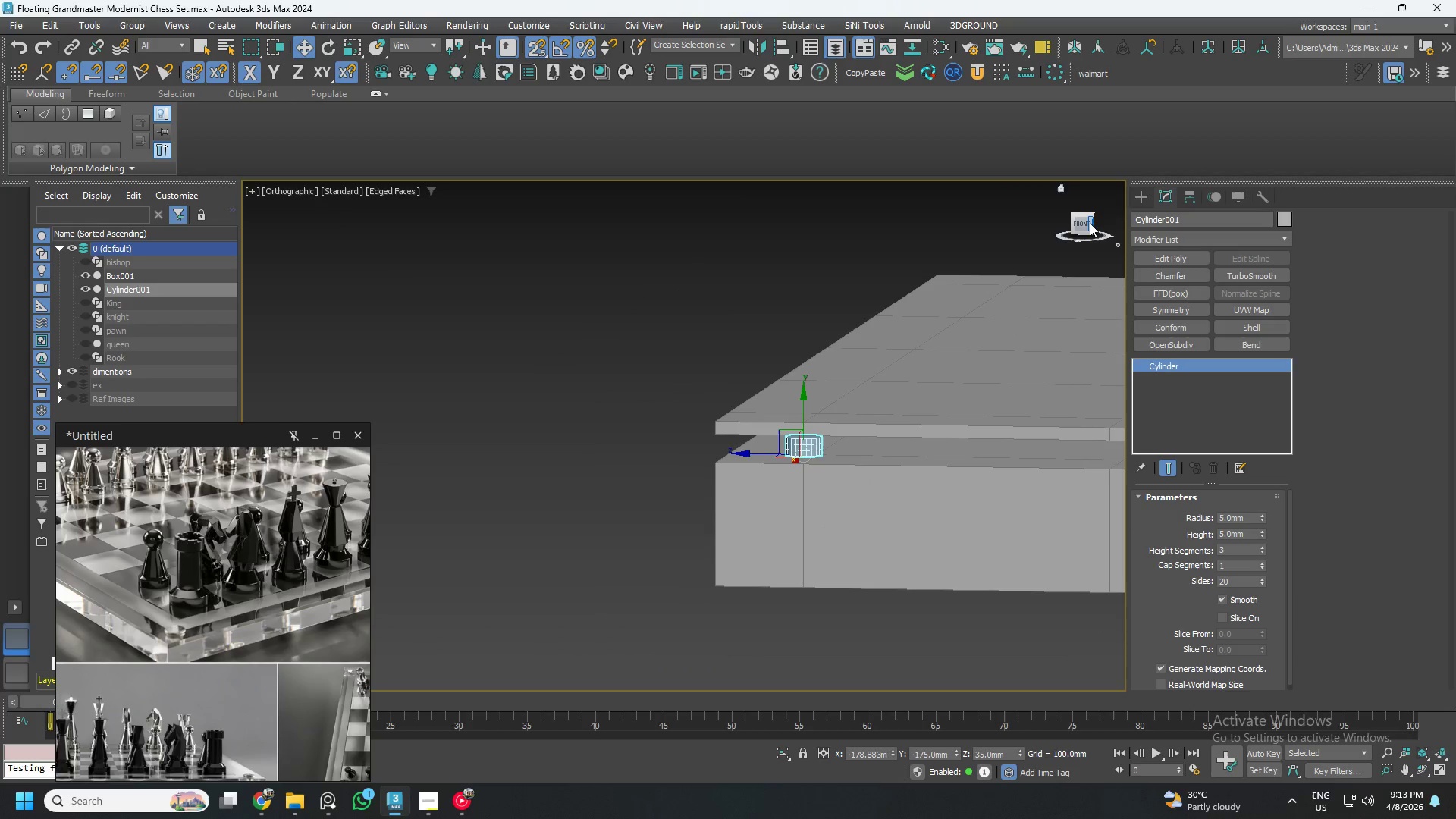 
left_click([1085, 221])
 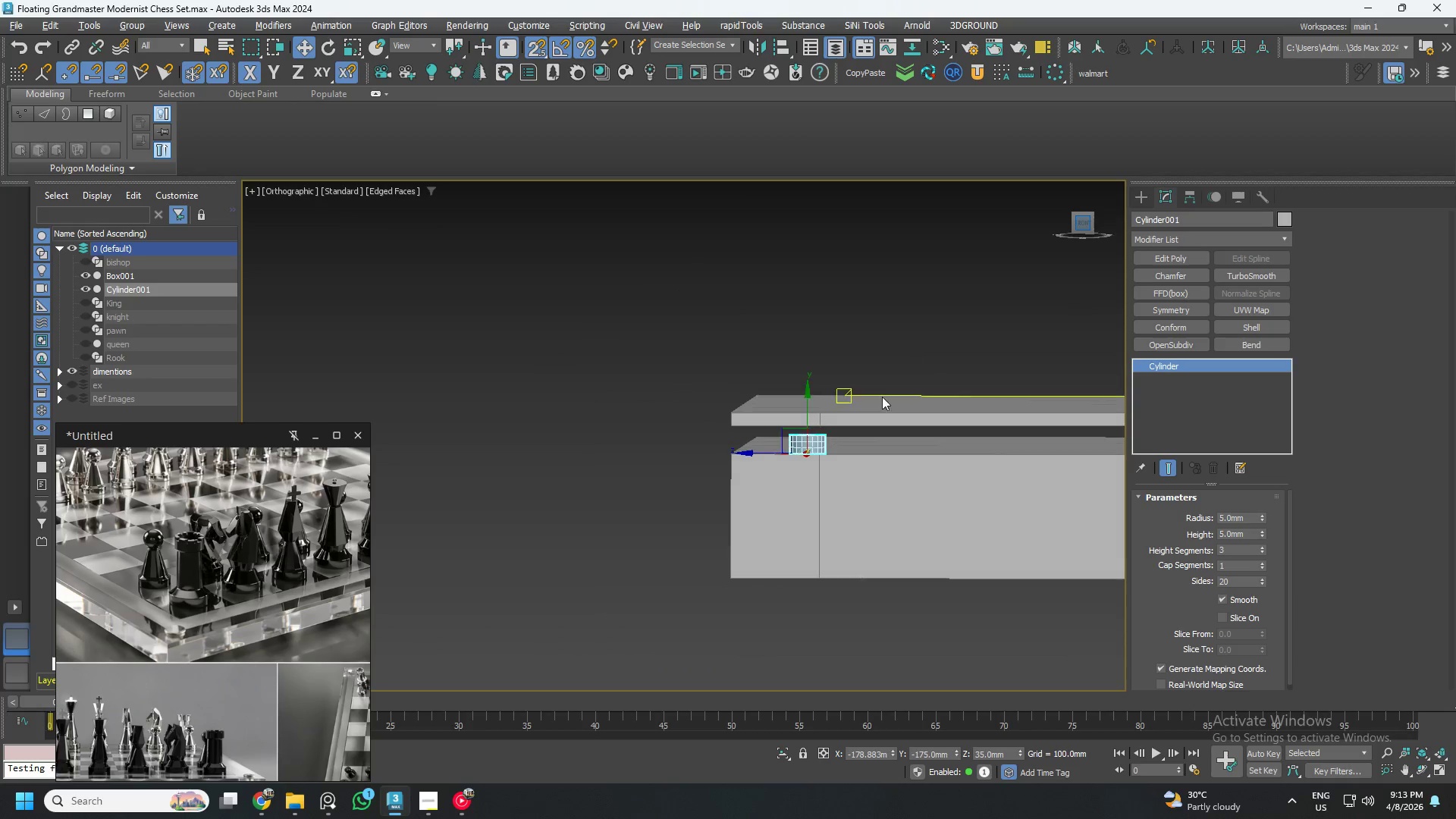 
scroll: coordinate [795, 452], scroll_direction: up, amount: 8.0
 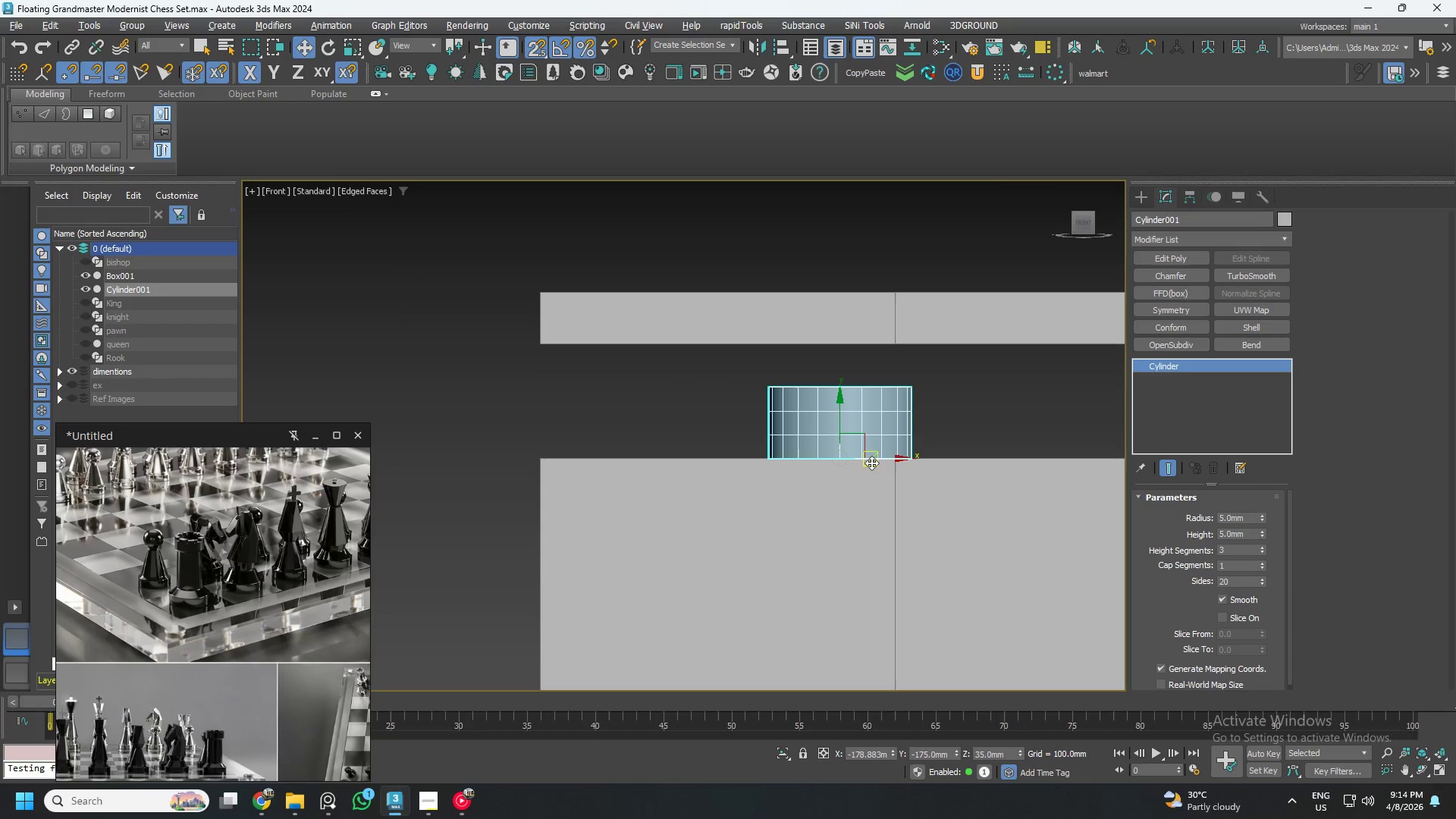 
left_click_drag(start_coordinate=[871, 458], to_coordinate=[895, 479])
 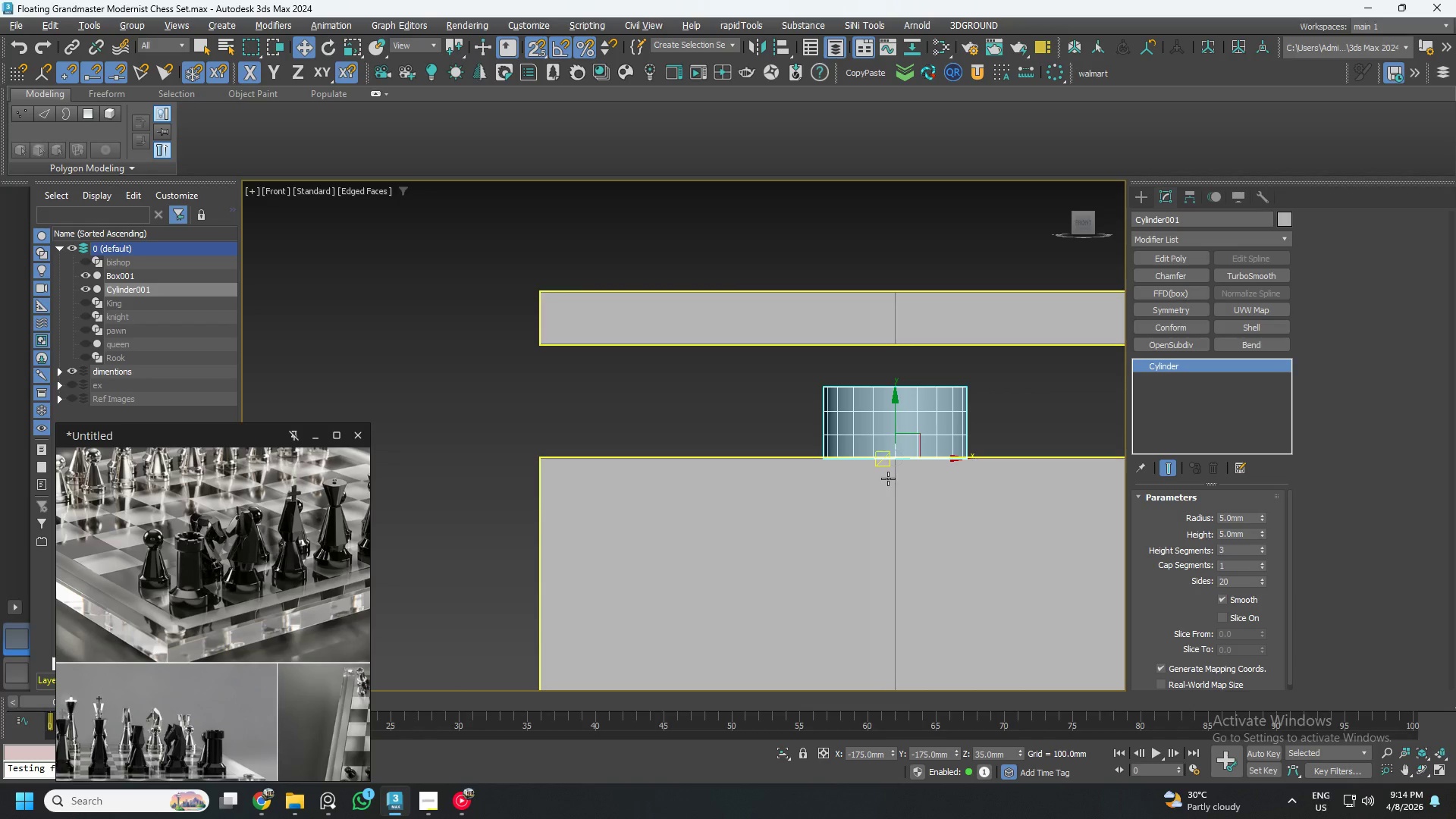 
key(S)
 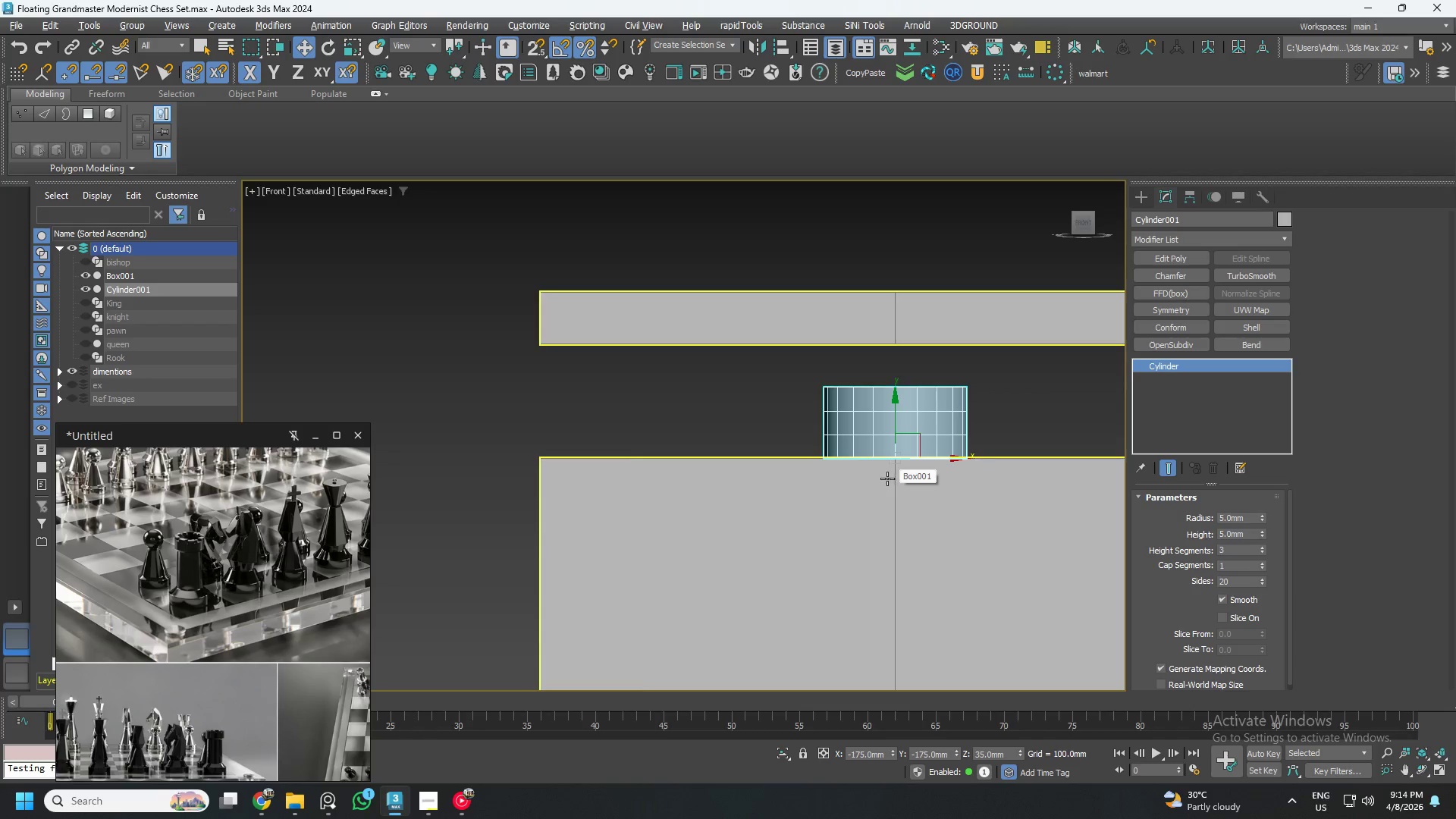 
scroll: coordinate [886, 481], scroll_direction: down, amount: 2.0
 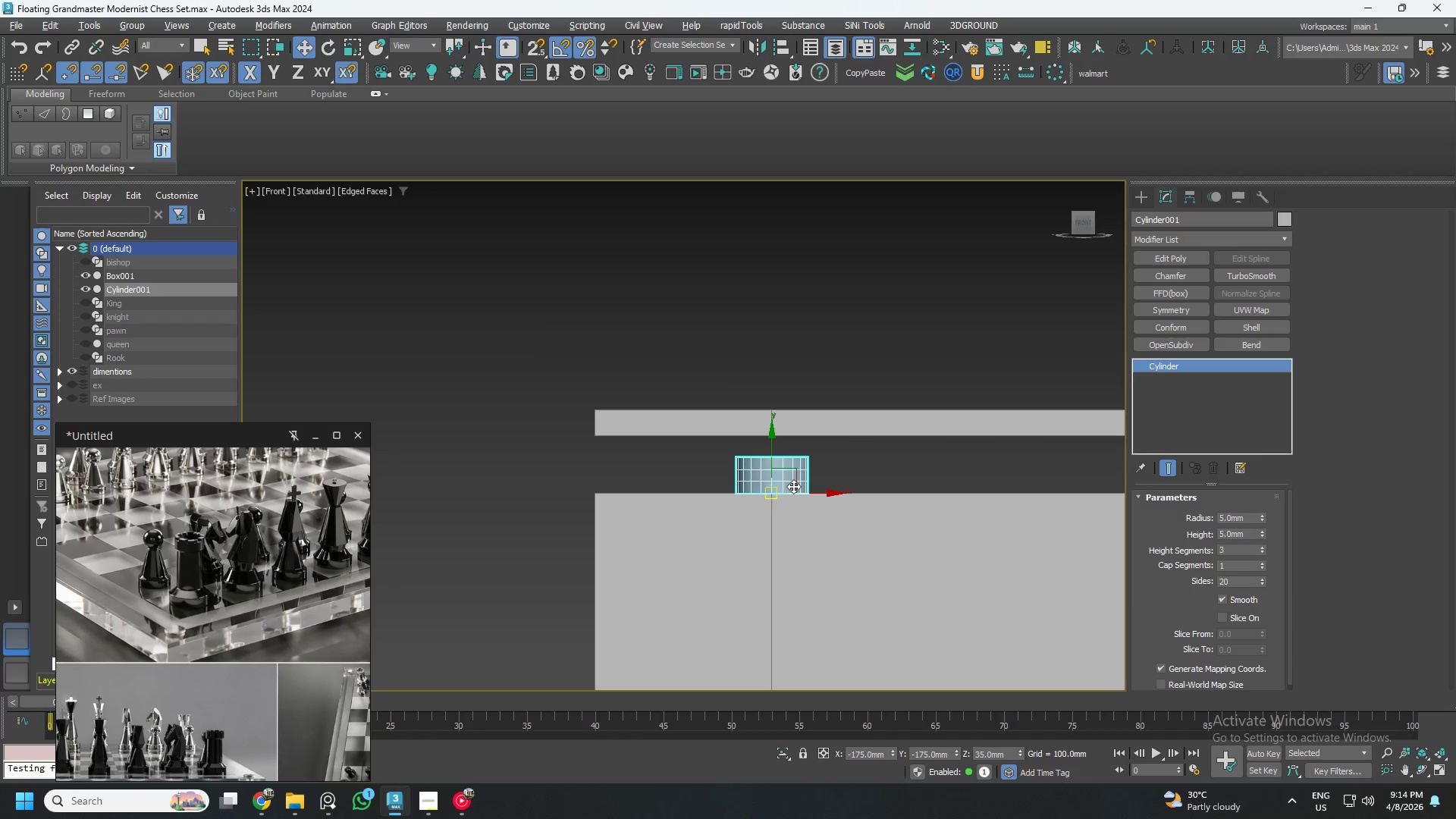 
scroll: coordinate [811, 473], scroll_direction: up, amount: 1.0
 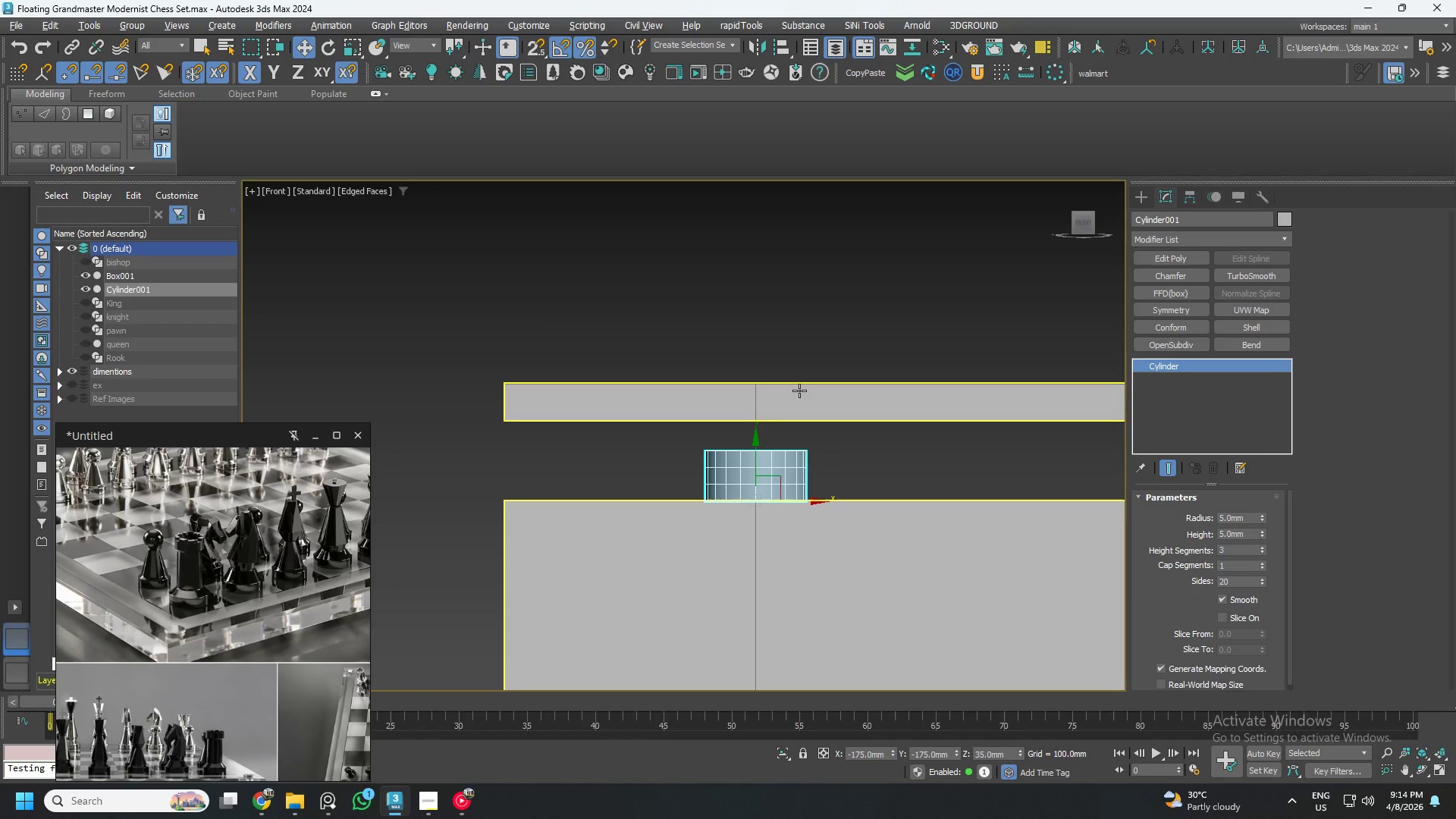 
left_click([799, 391])
 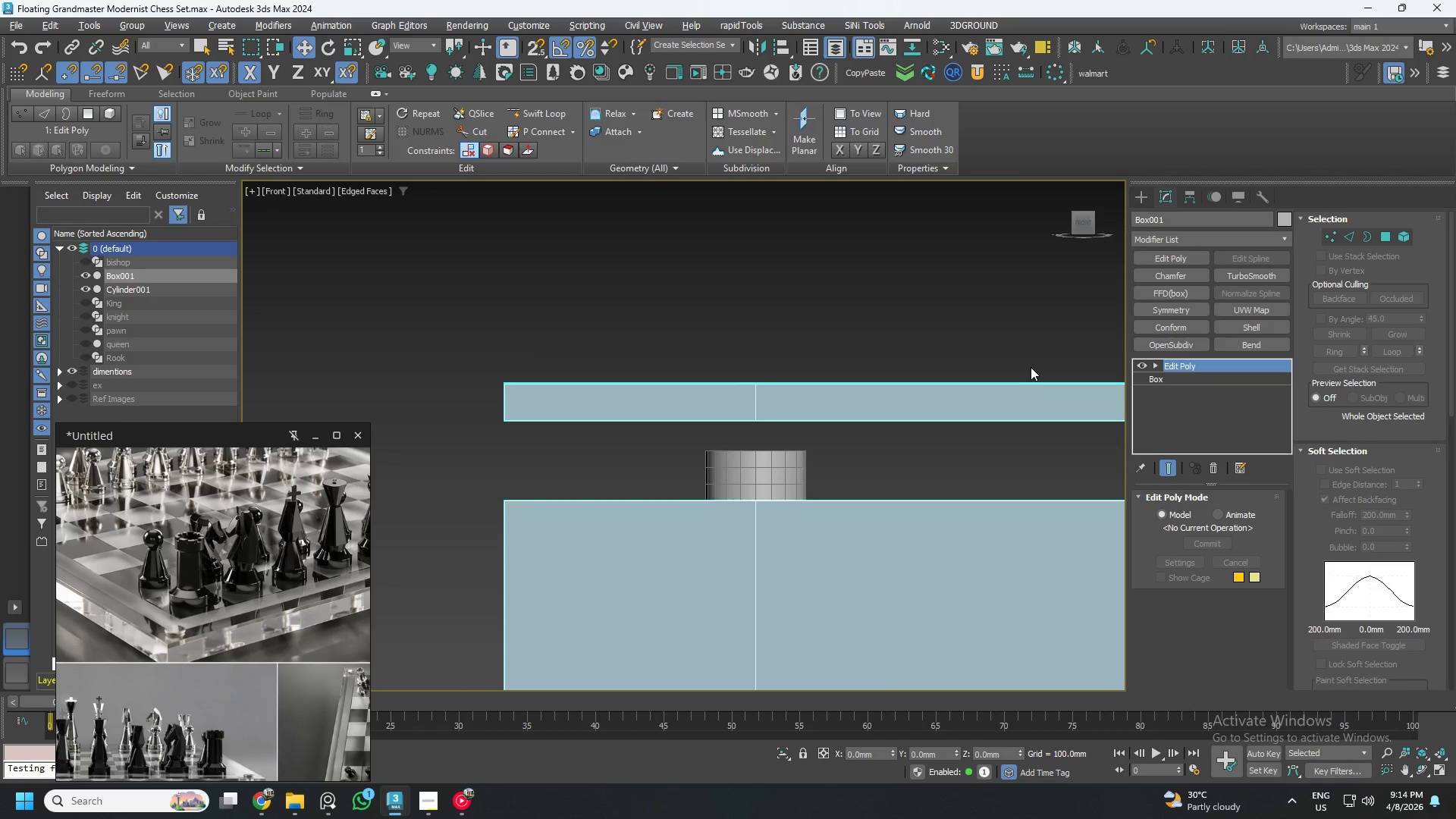 
key(5)
 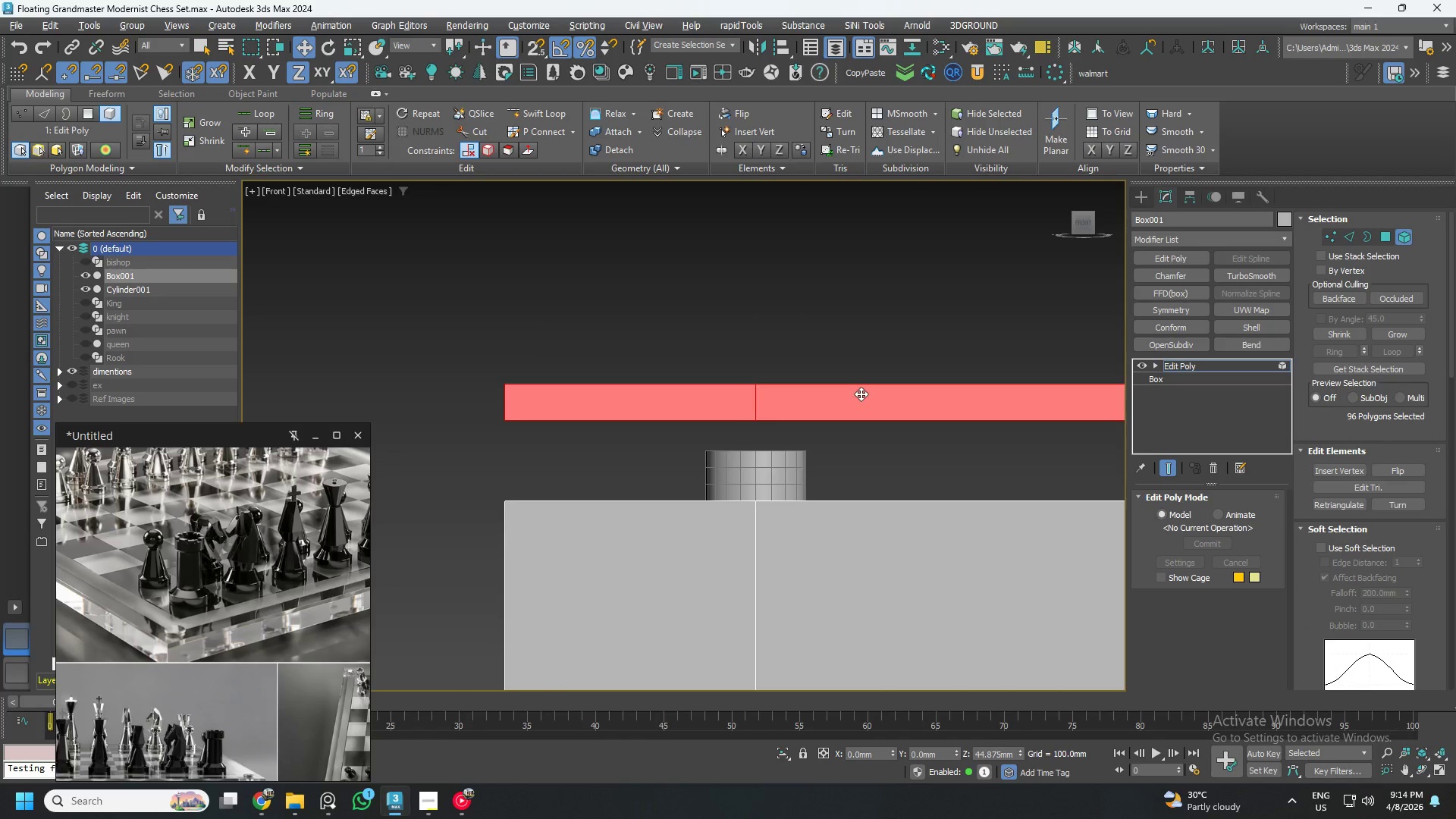 
left_click_drag(start_coordinate=[860, 394], to_coordinate=[859, 415])
 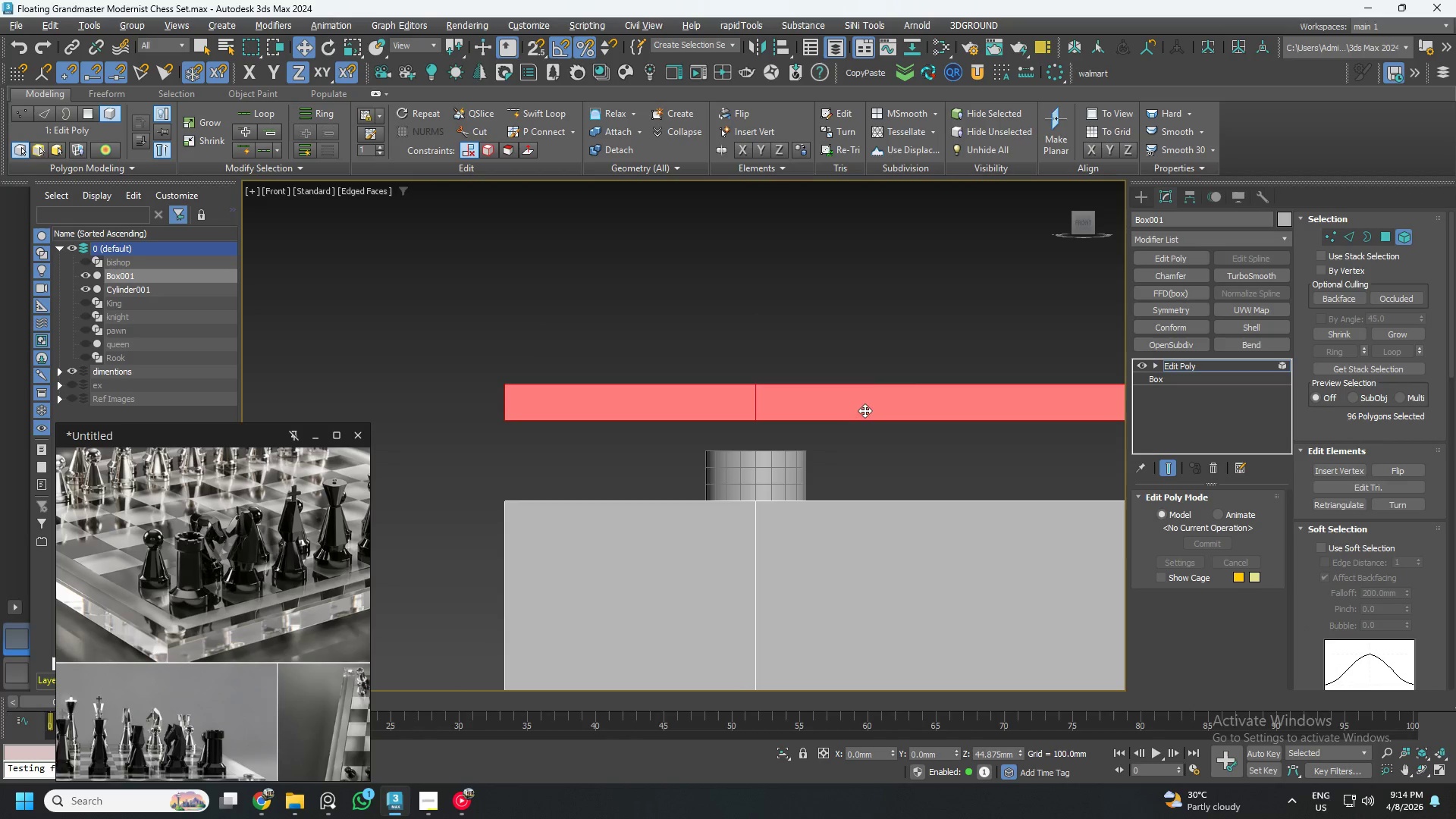 
scroll: coordinate [868, 404], scroll_direction: down, amount: 5.0
 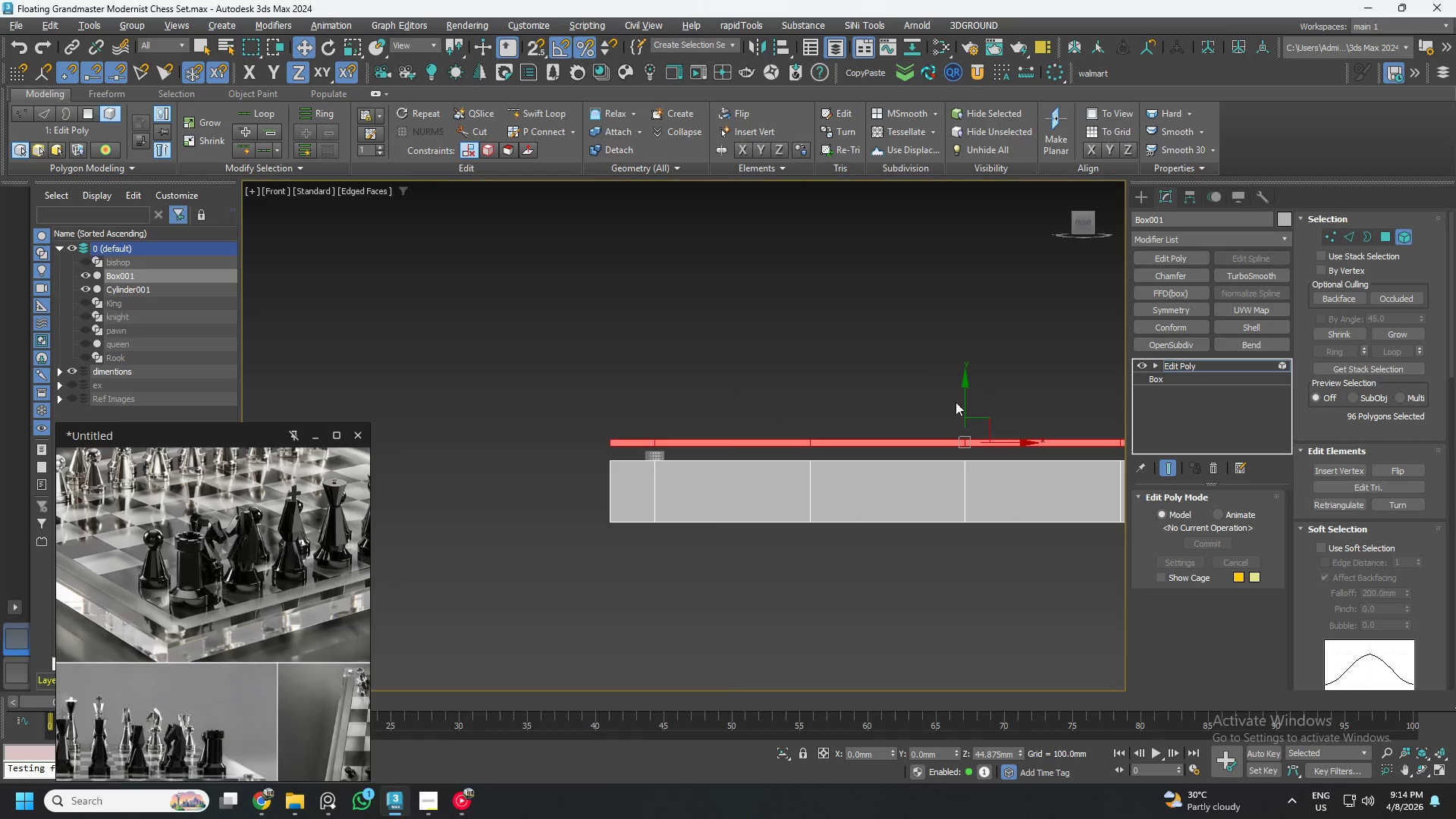 
left_click_drag(start_coordinate=[966, 398], to_coordinate=[966, 403])
 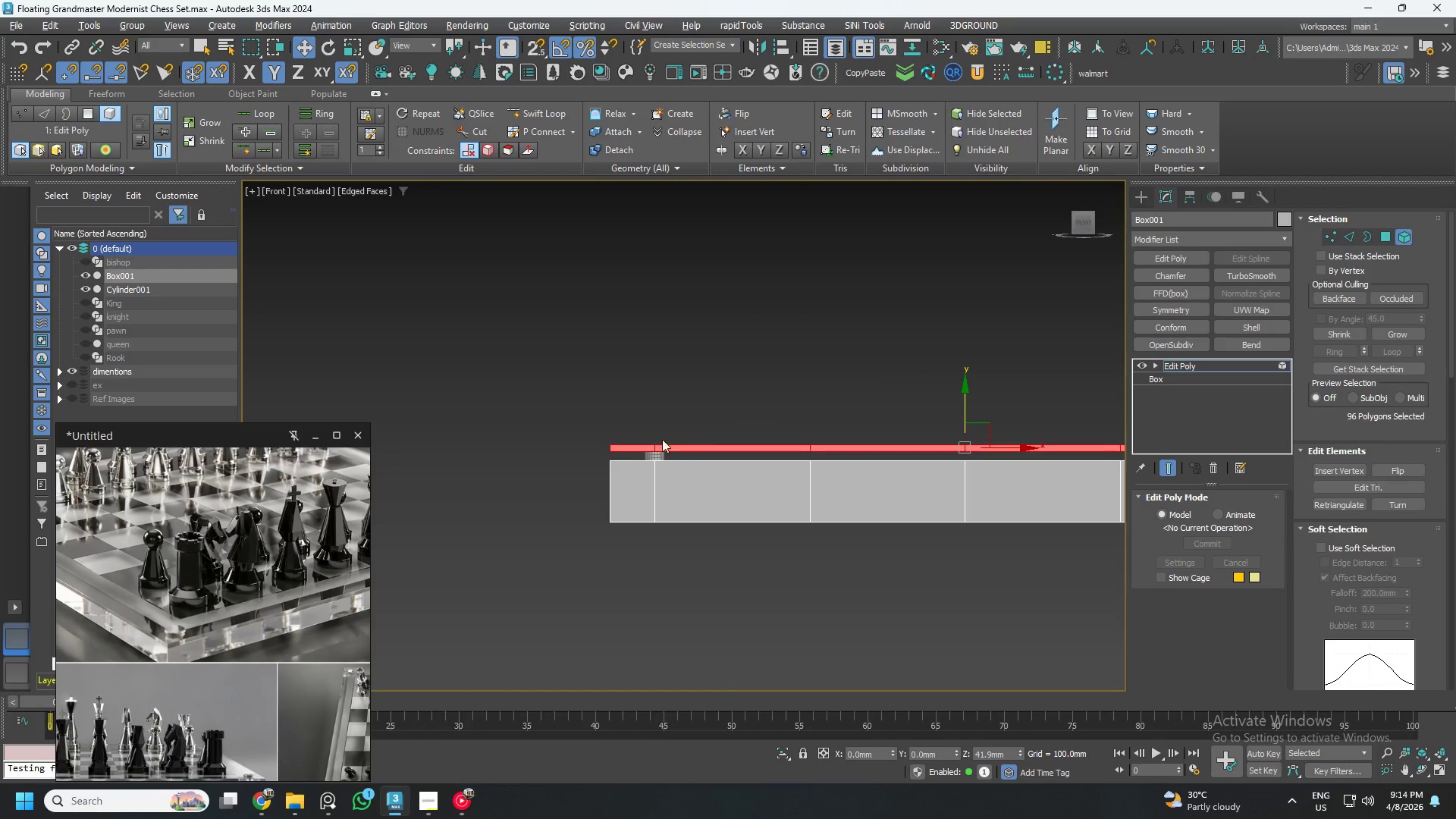 
left_click_drag(start_coordinate=[714, 512], to_coordinate=[719, 487])
 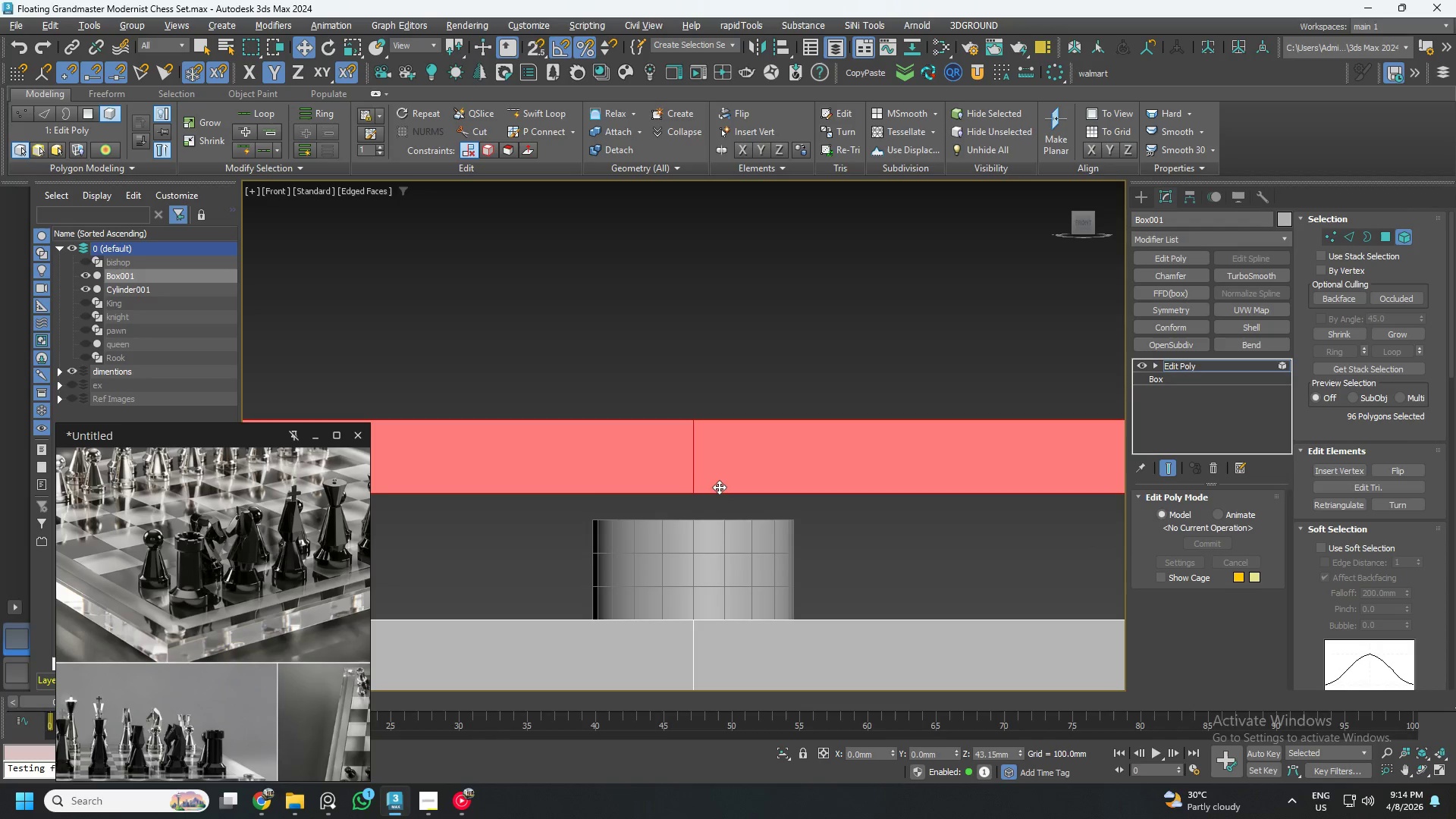 
scroll: coordinate [679, 478], scroll_direction: up, amount: 7.0
 